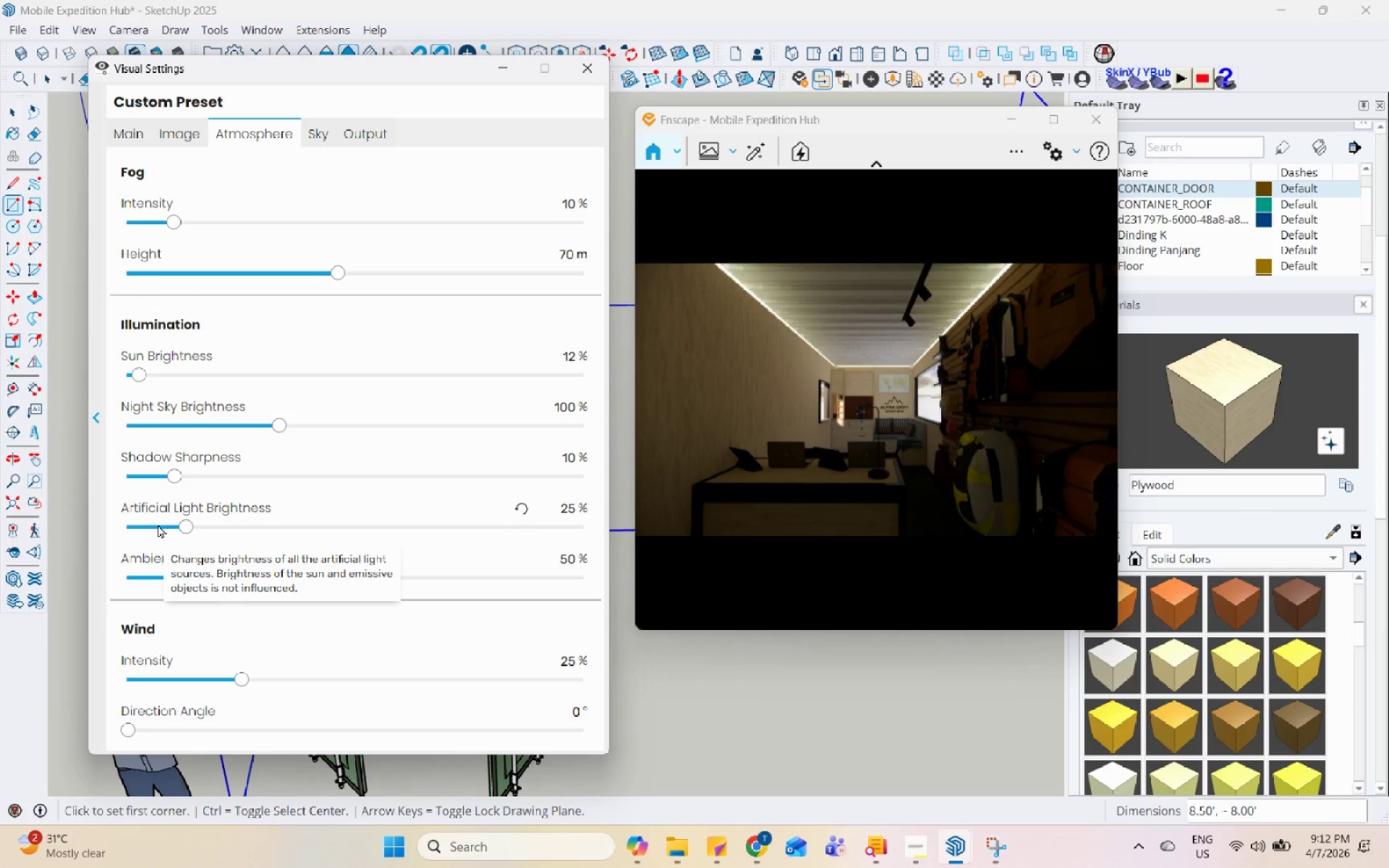 
left_click([149, 521])
 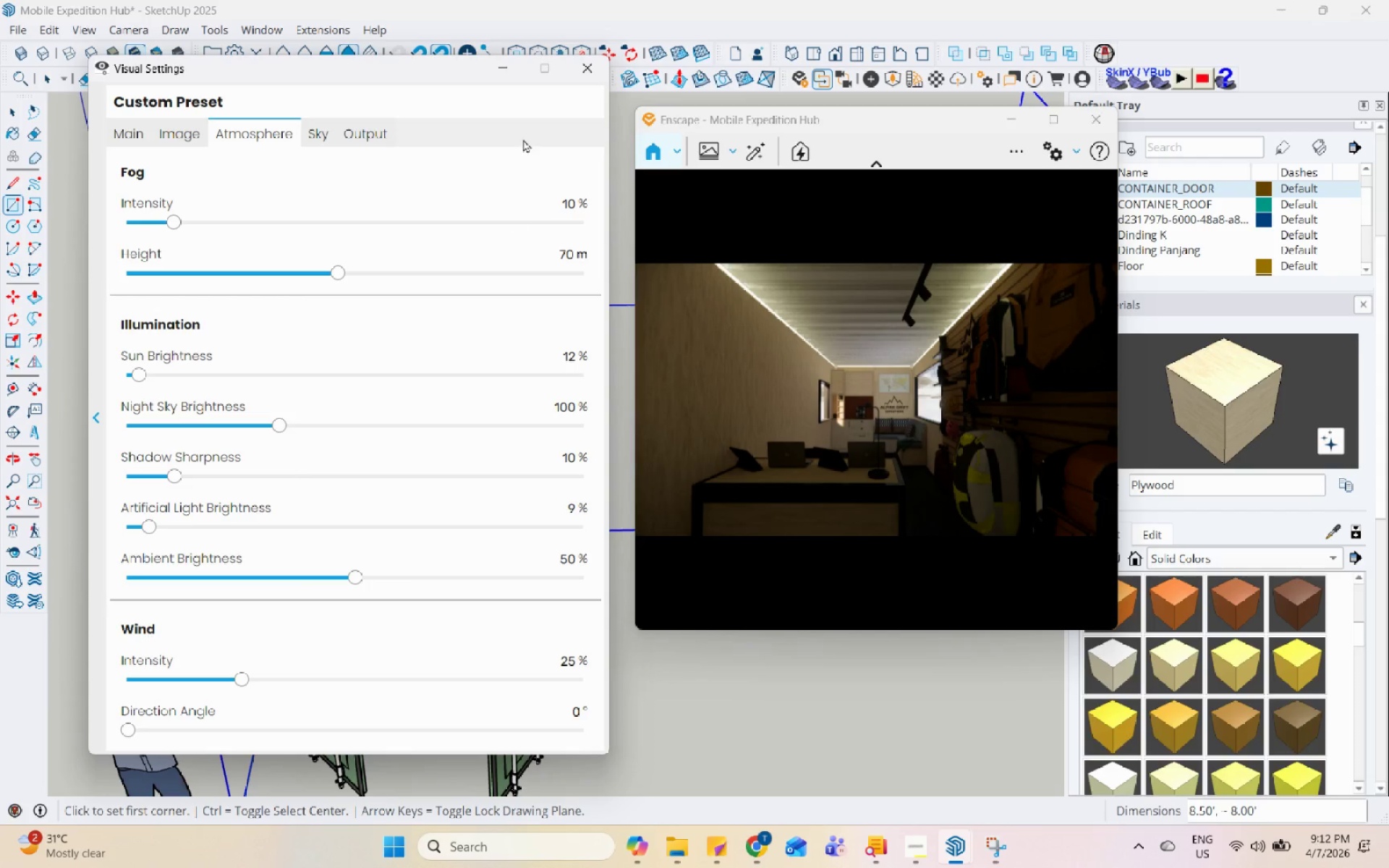 
left_click_drag(start_coordinate=[457, 70], to_coordinate=[344, 624])
 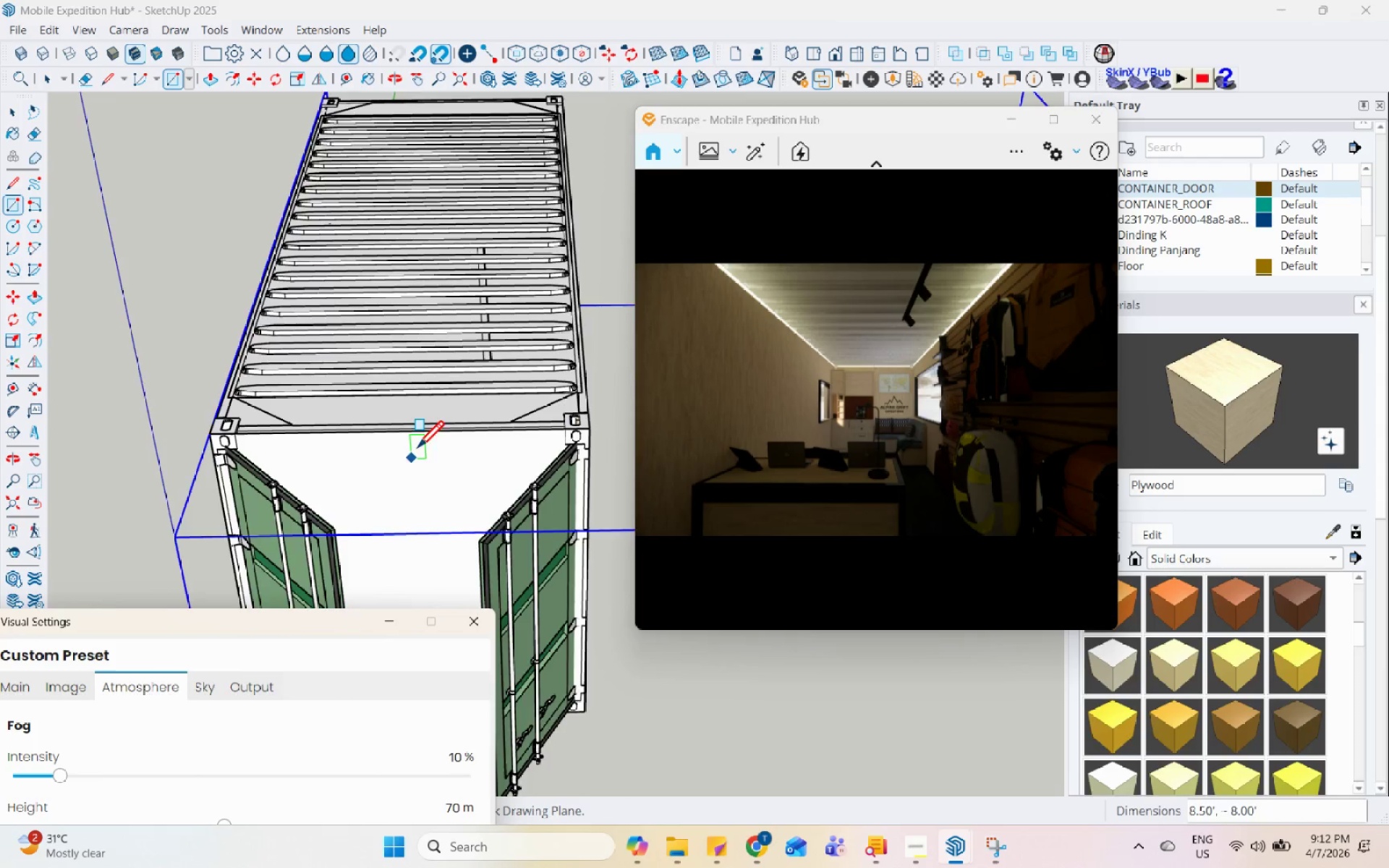 
scroll: coordinate [452, 203], scroll_direction: up, amount: 80.0
 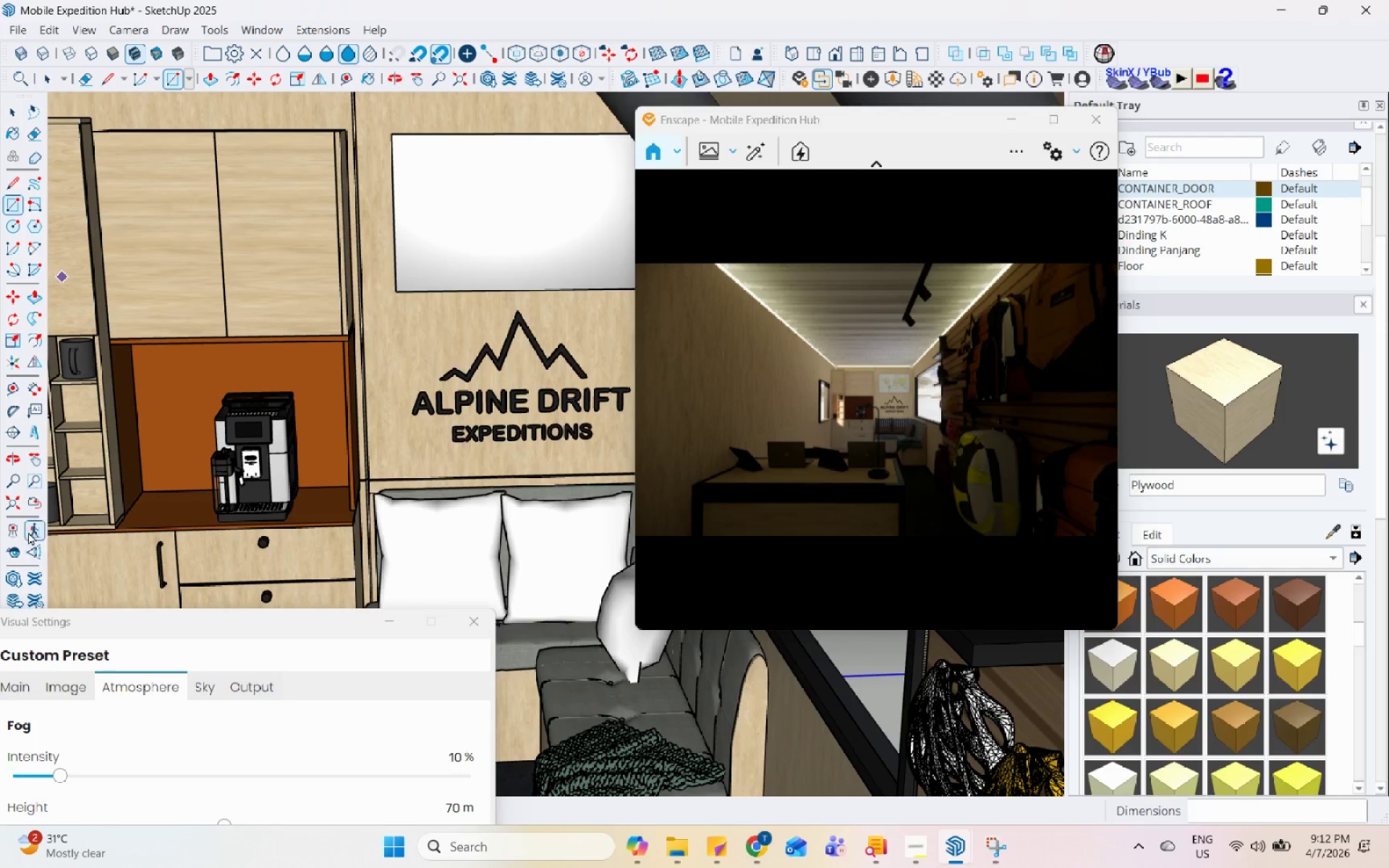 
left_click([20, 549])
 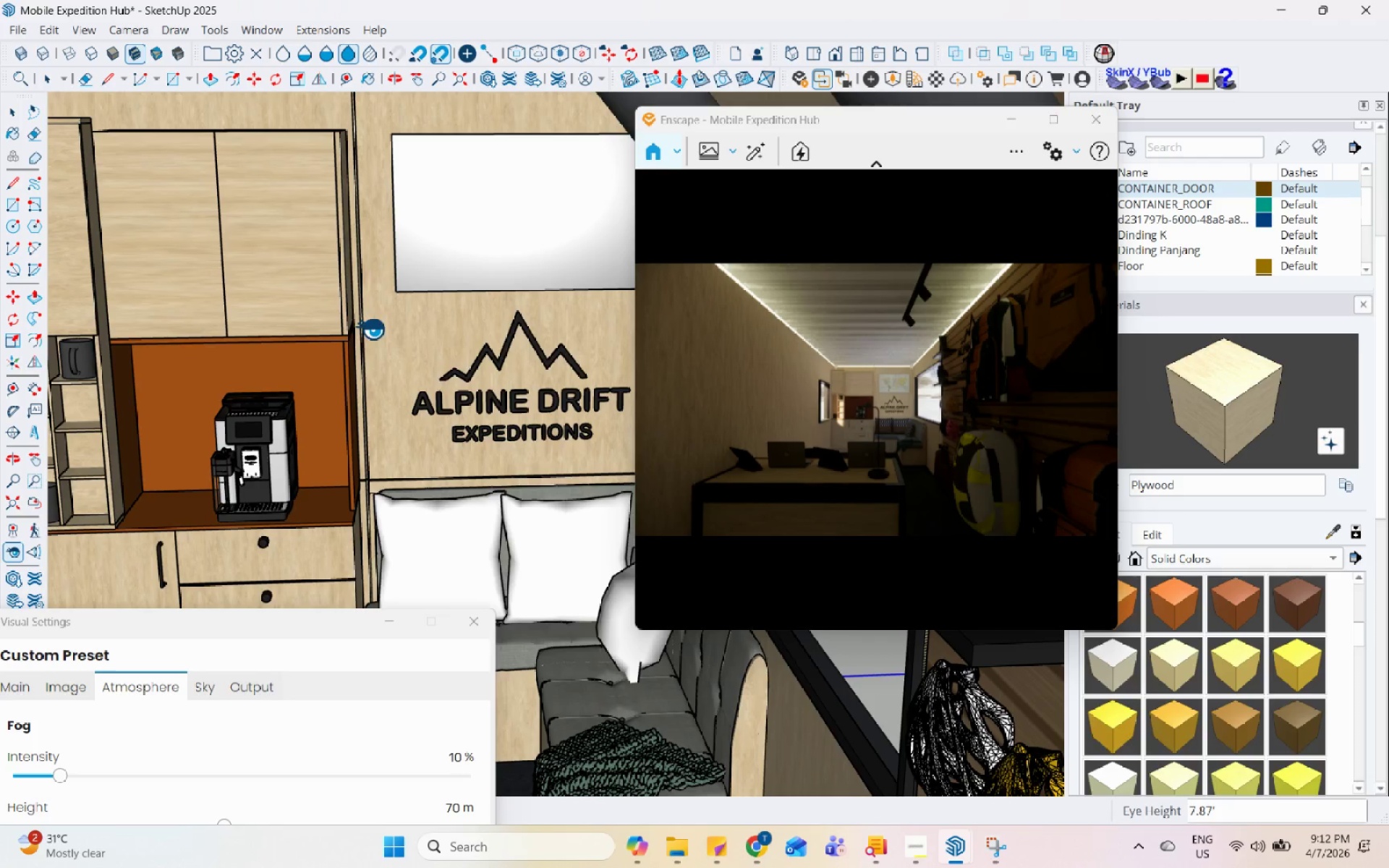 
left_click_drag(start_coordinate=[398, 308], to_coordinate=[420, 194])
 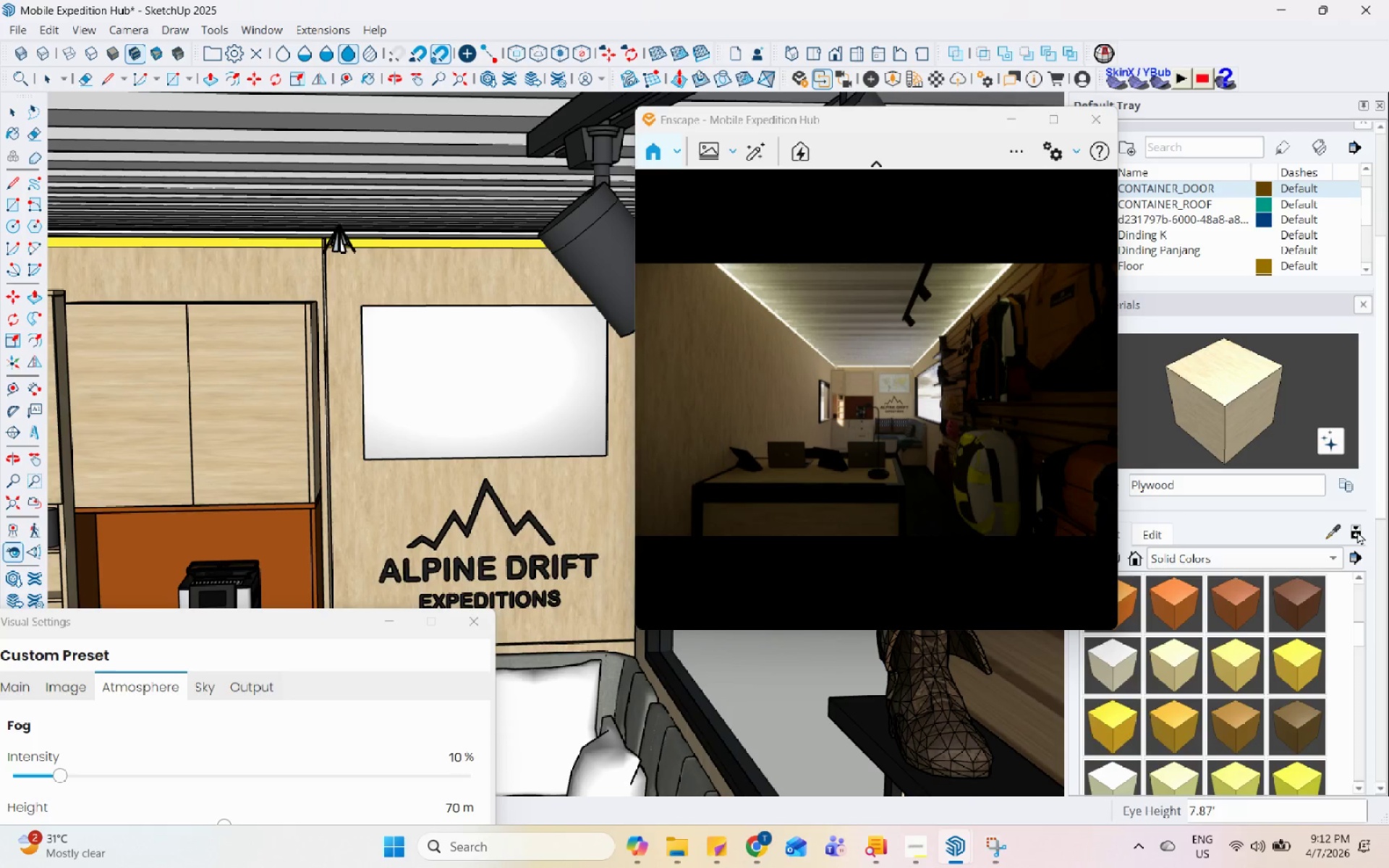 
left_click([1333, 532])
 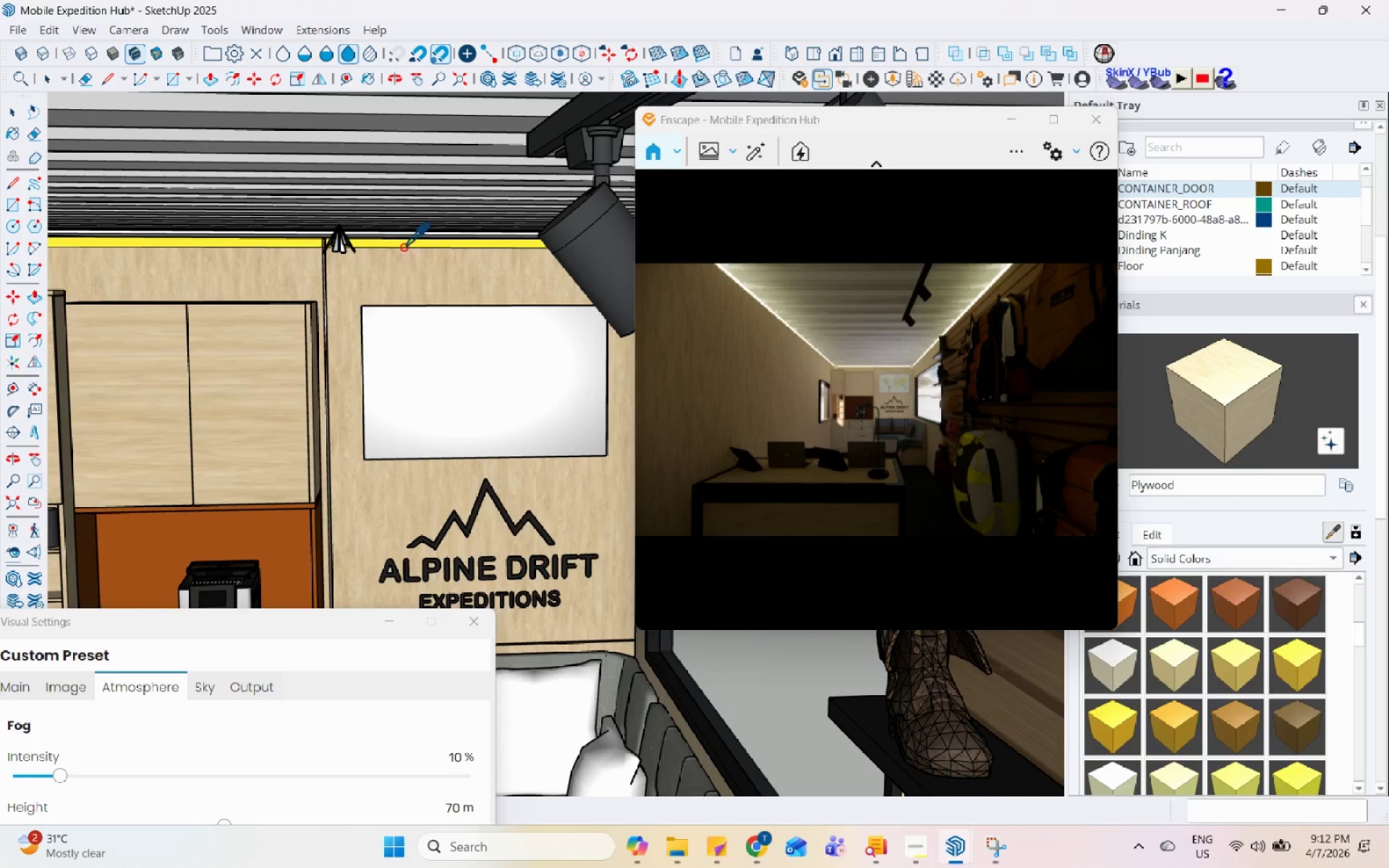 
left_click([405, 244])
 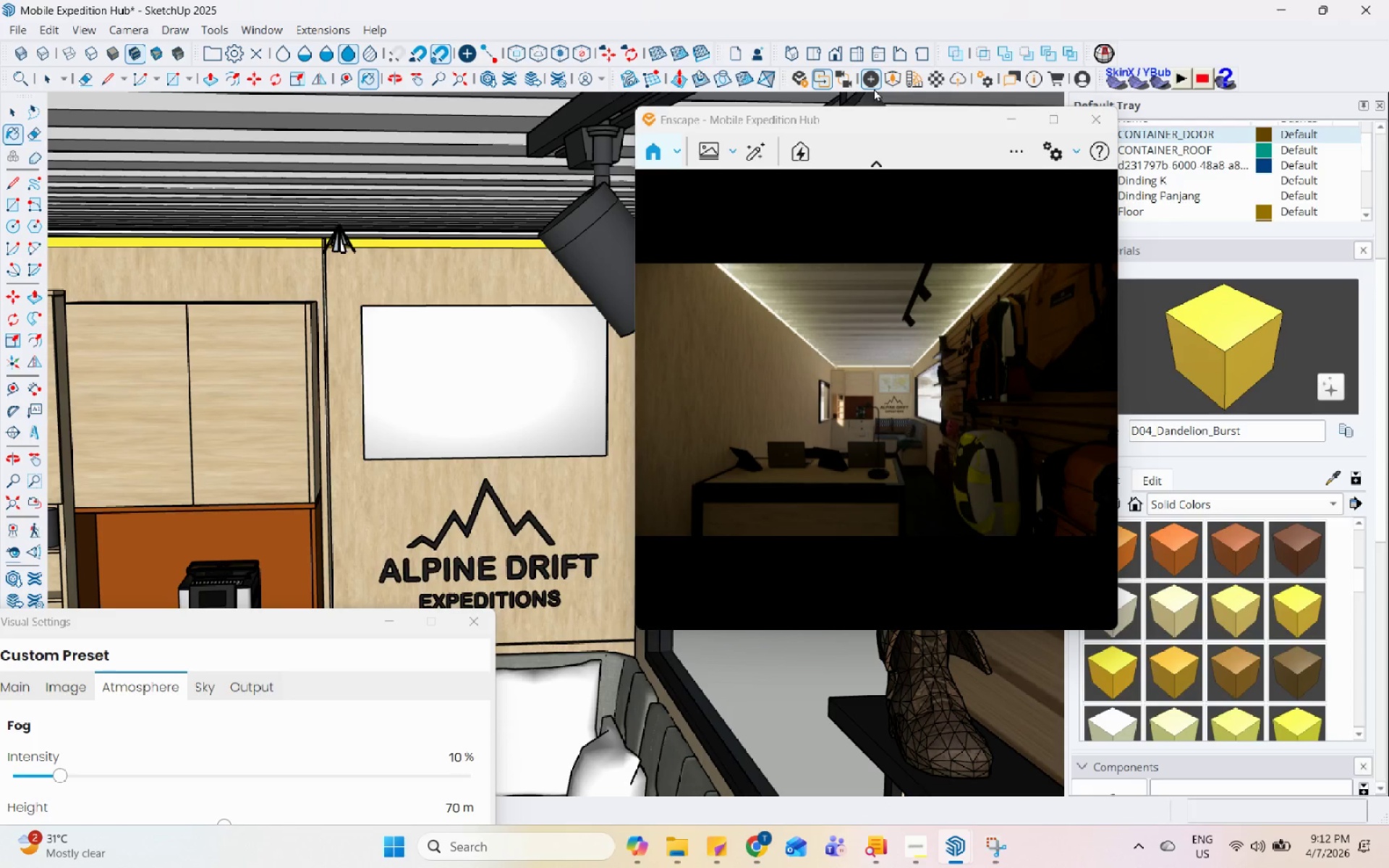 
left_click([930, 77])
 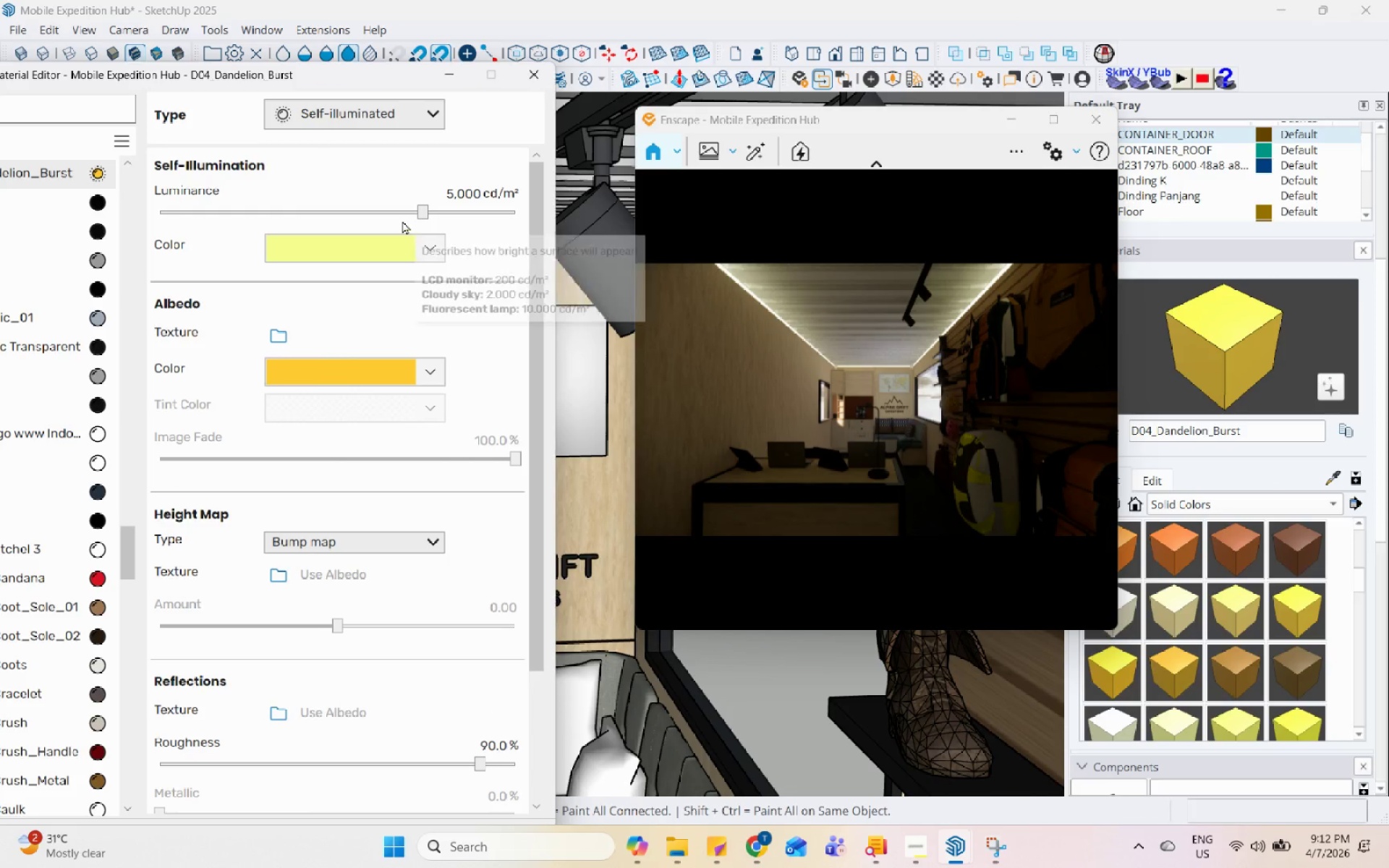 
left_click([403, 213])
 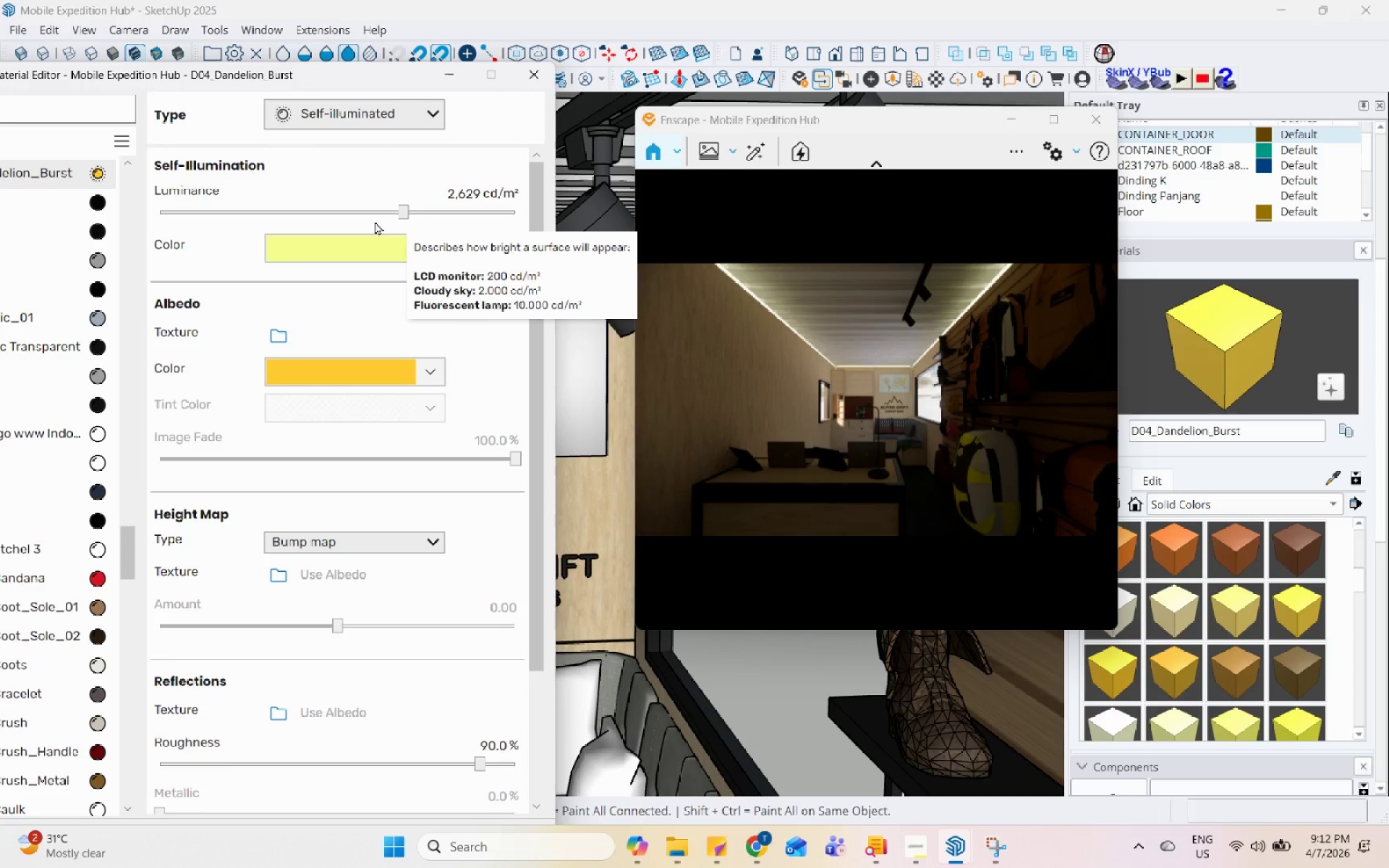 
left_click([384, 215])
 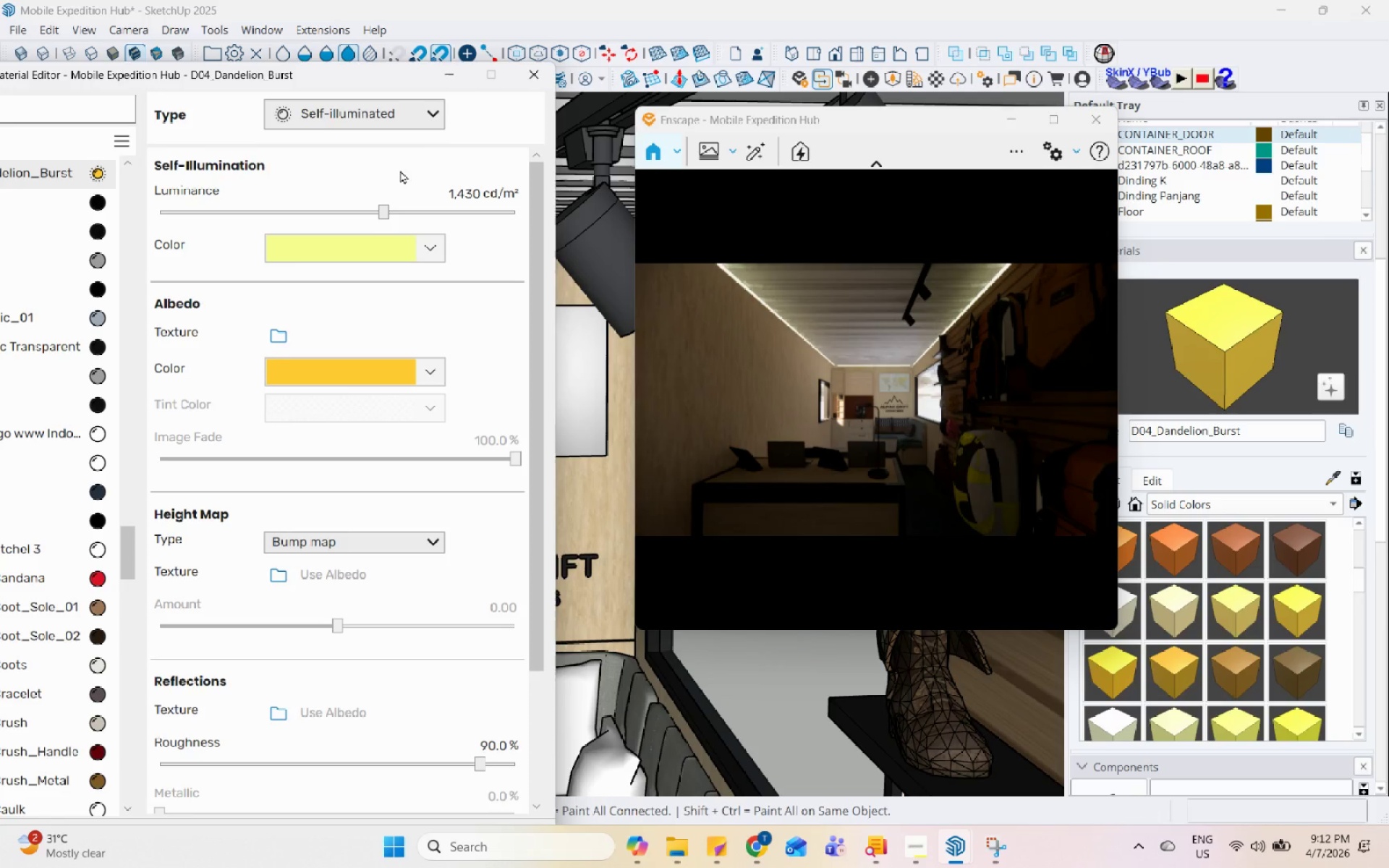 
left_click([438, 71])
 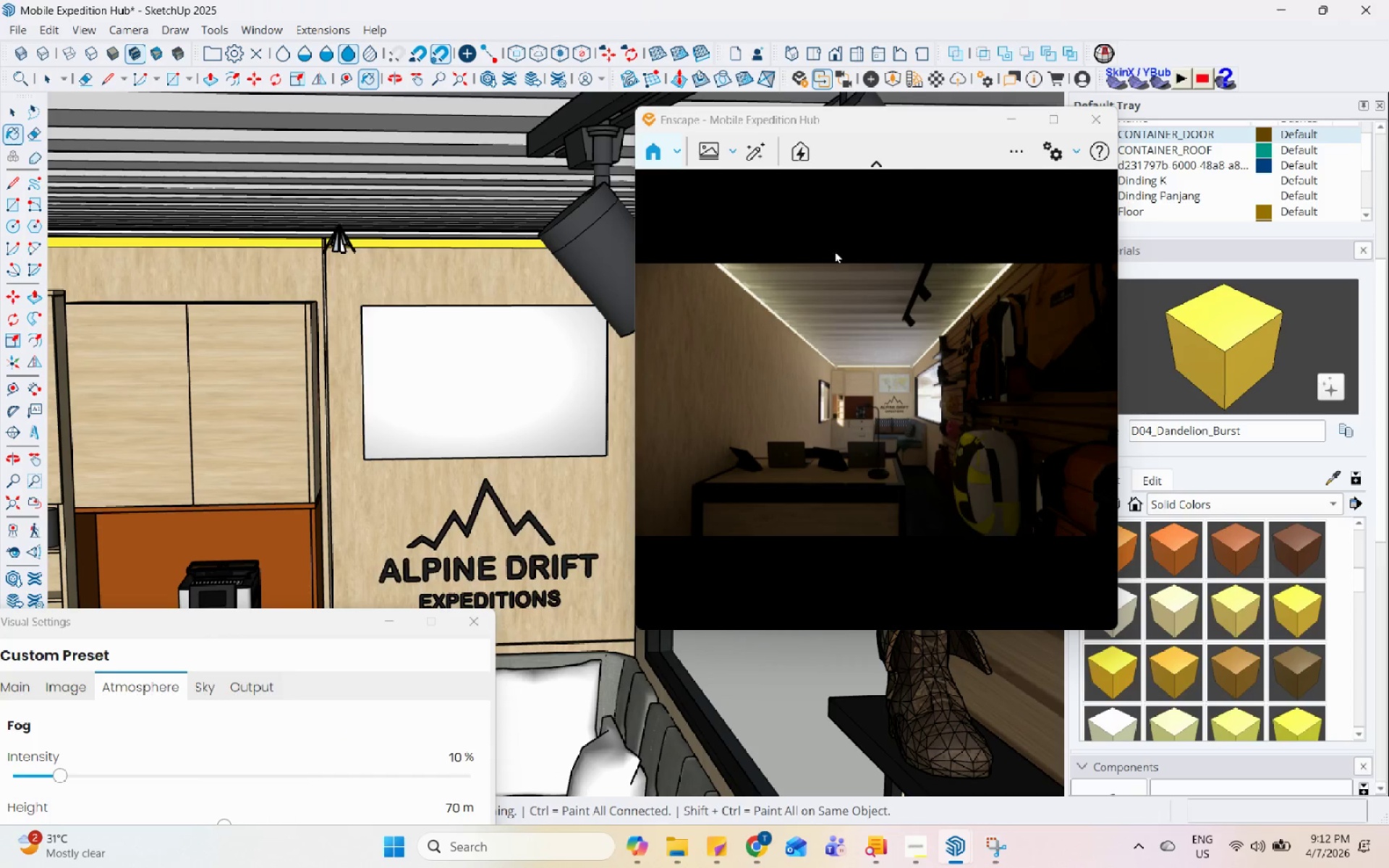 
left_click([1066, 152])
 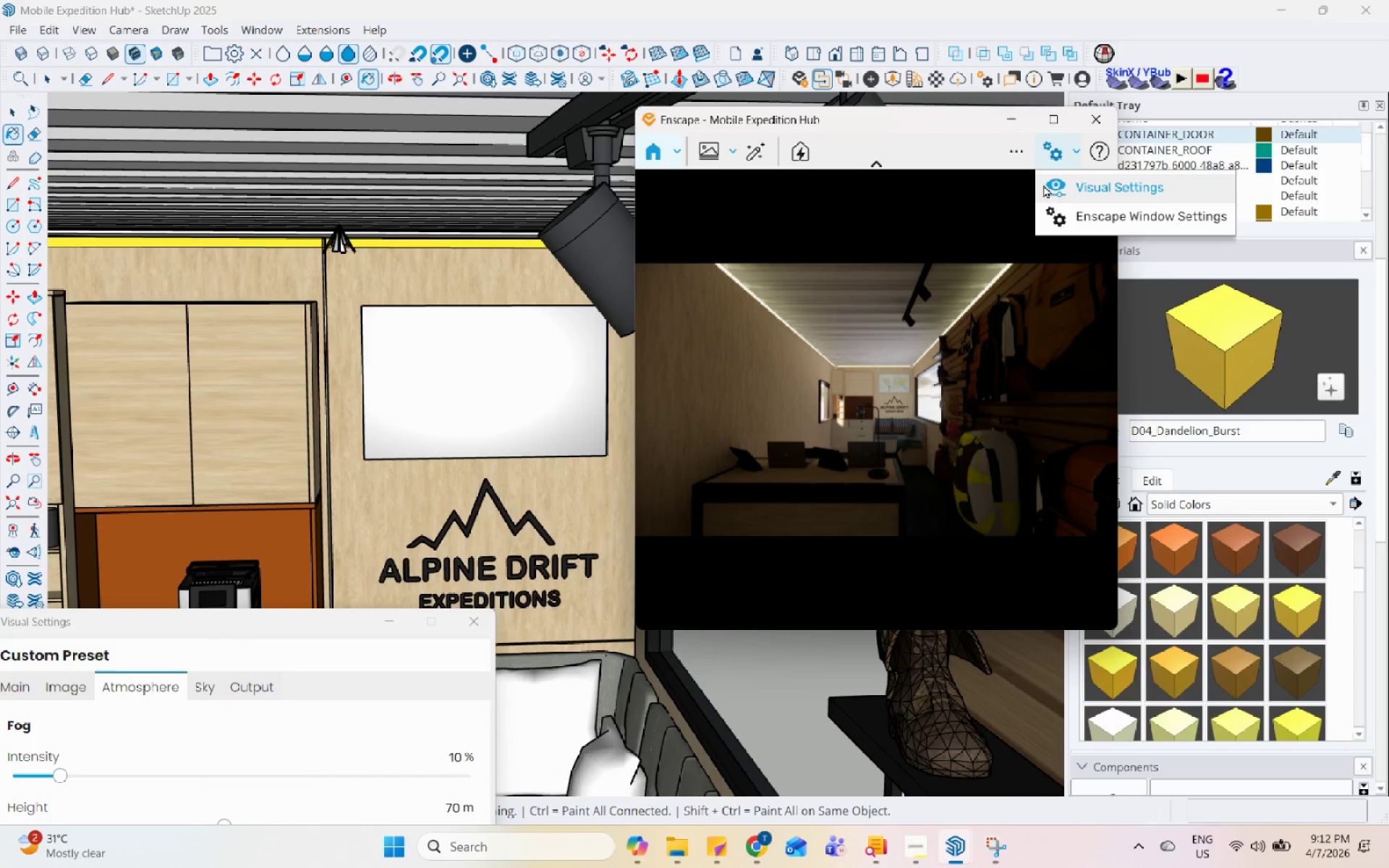 
left_click([1070, 184])
 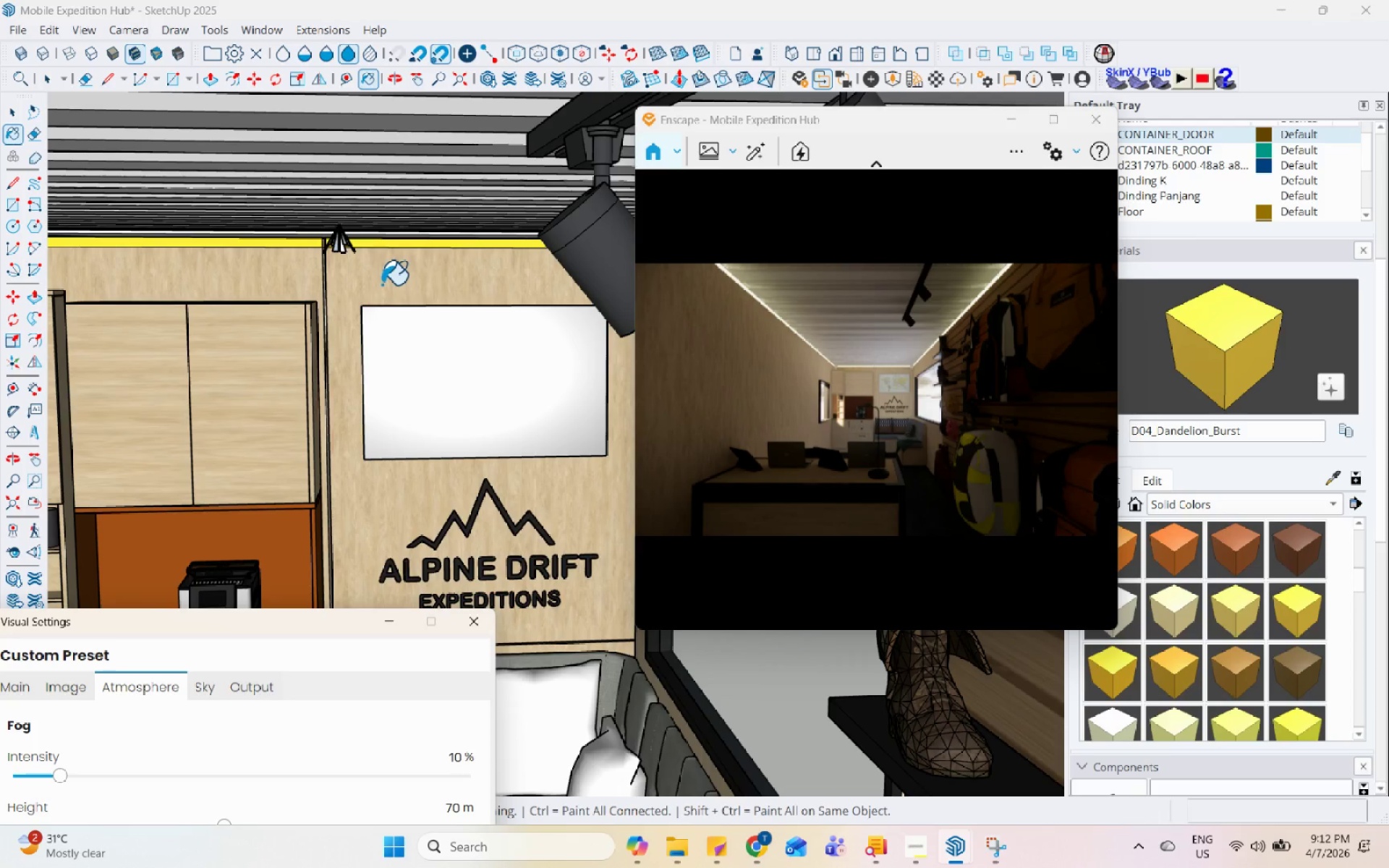 
left_click_drag(start_coordinate=[312, 622], to_coordinate=[405, 120])
 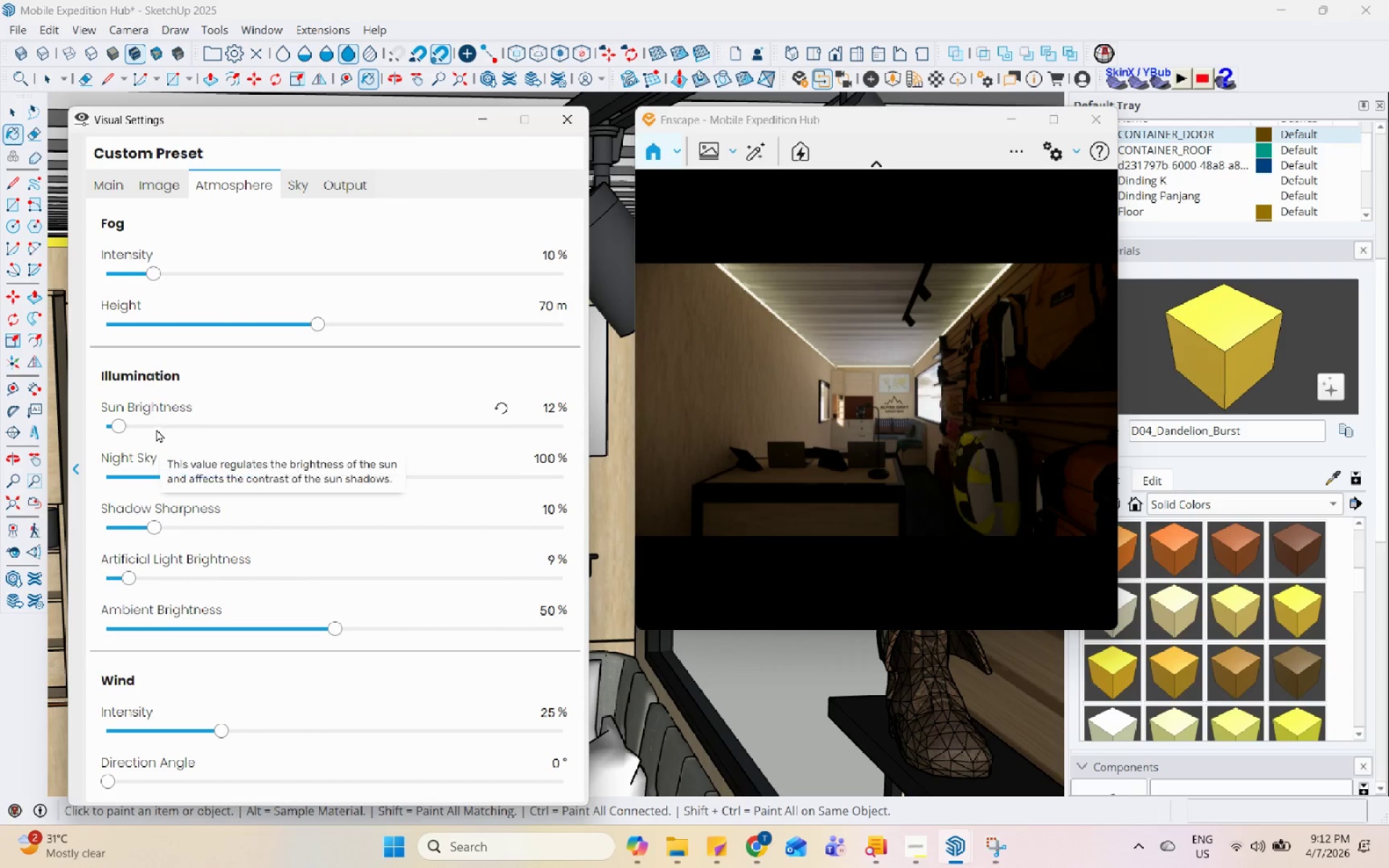 
left_click([131, 427])
 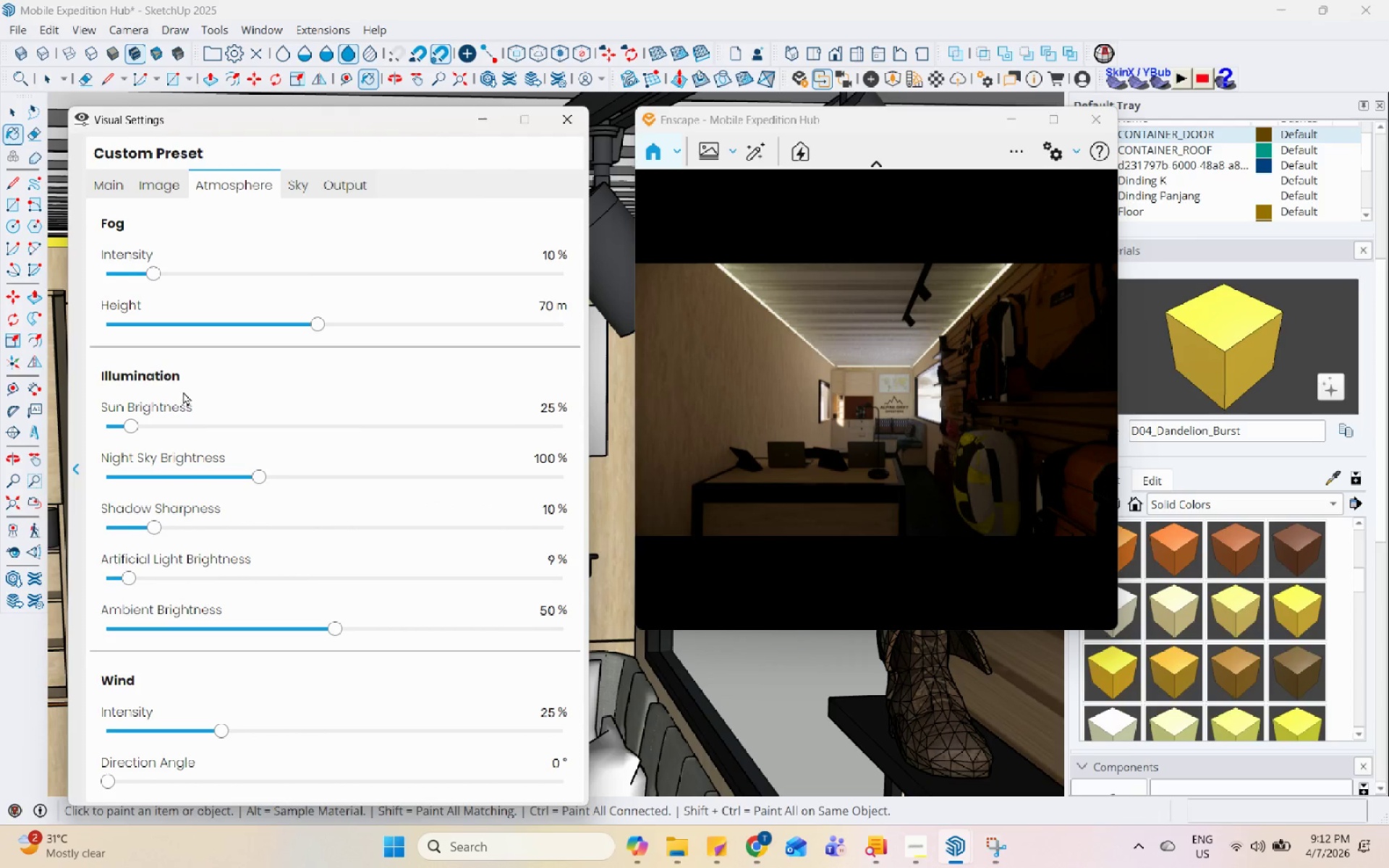 
left_click([114, 190])
 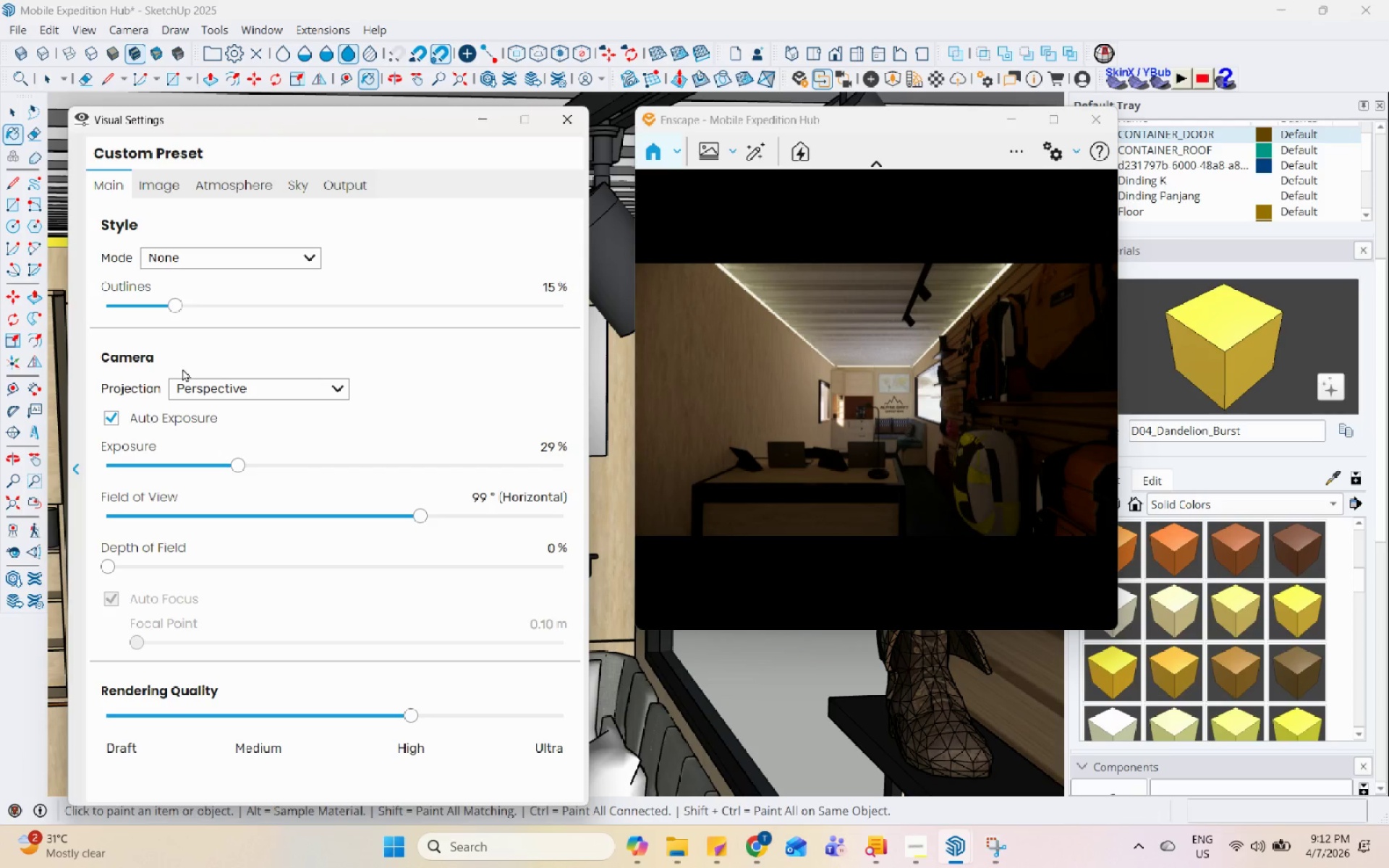 
double_click([303, 467])
 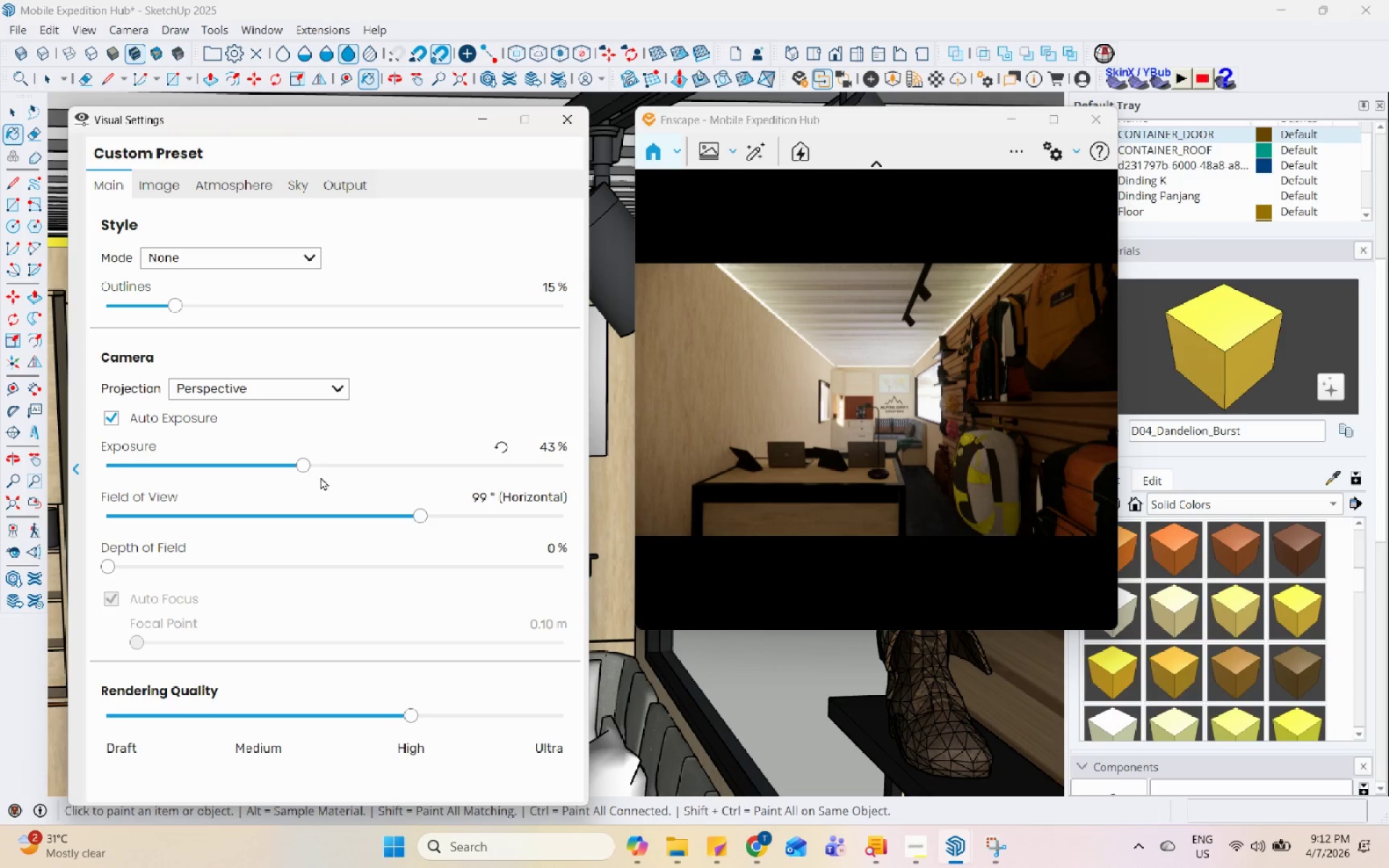 
left_click([350, 480])
 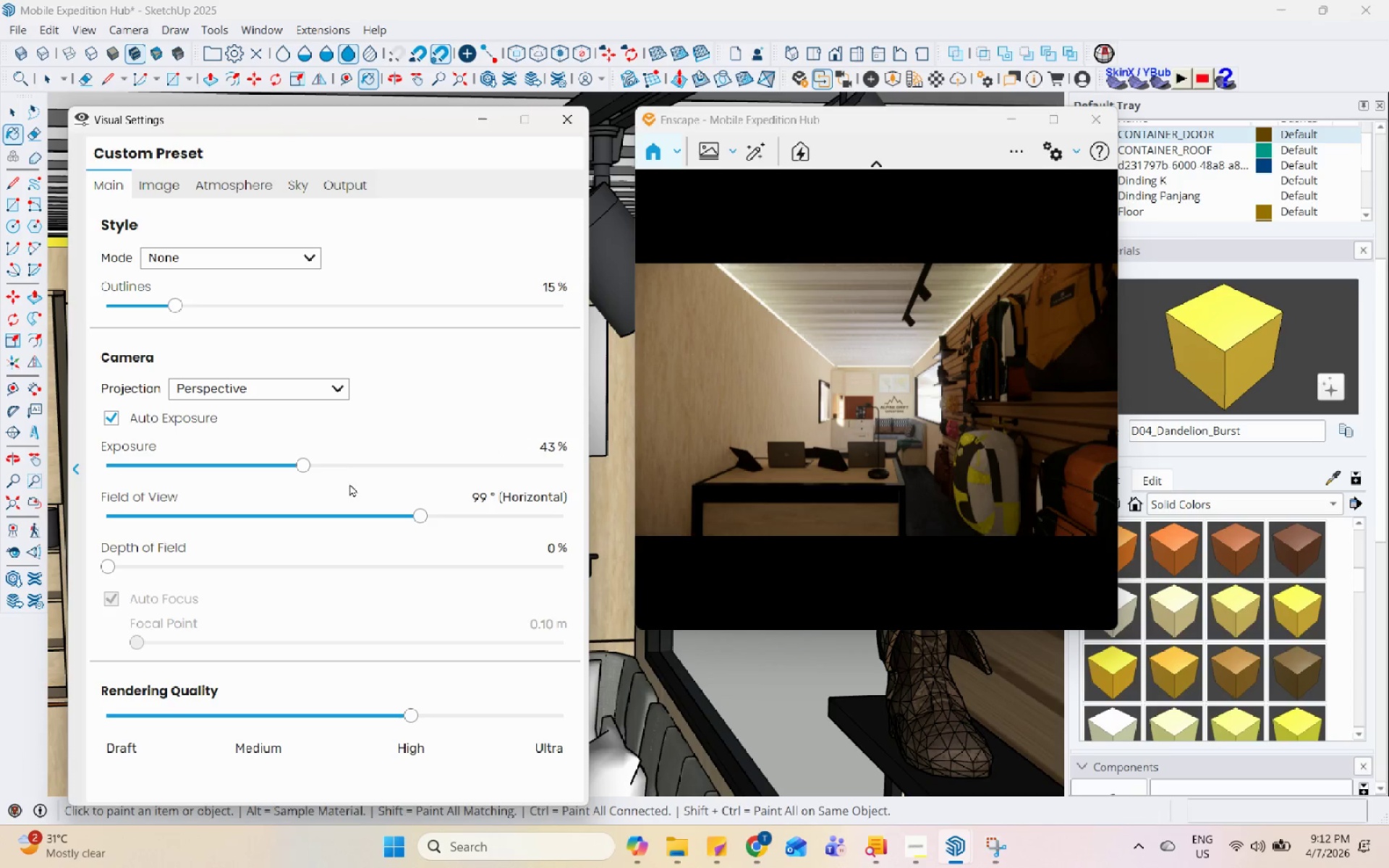 
left_click([340, 469])
 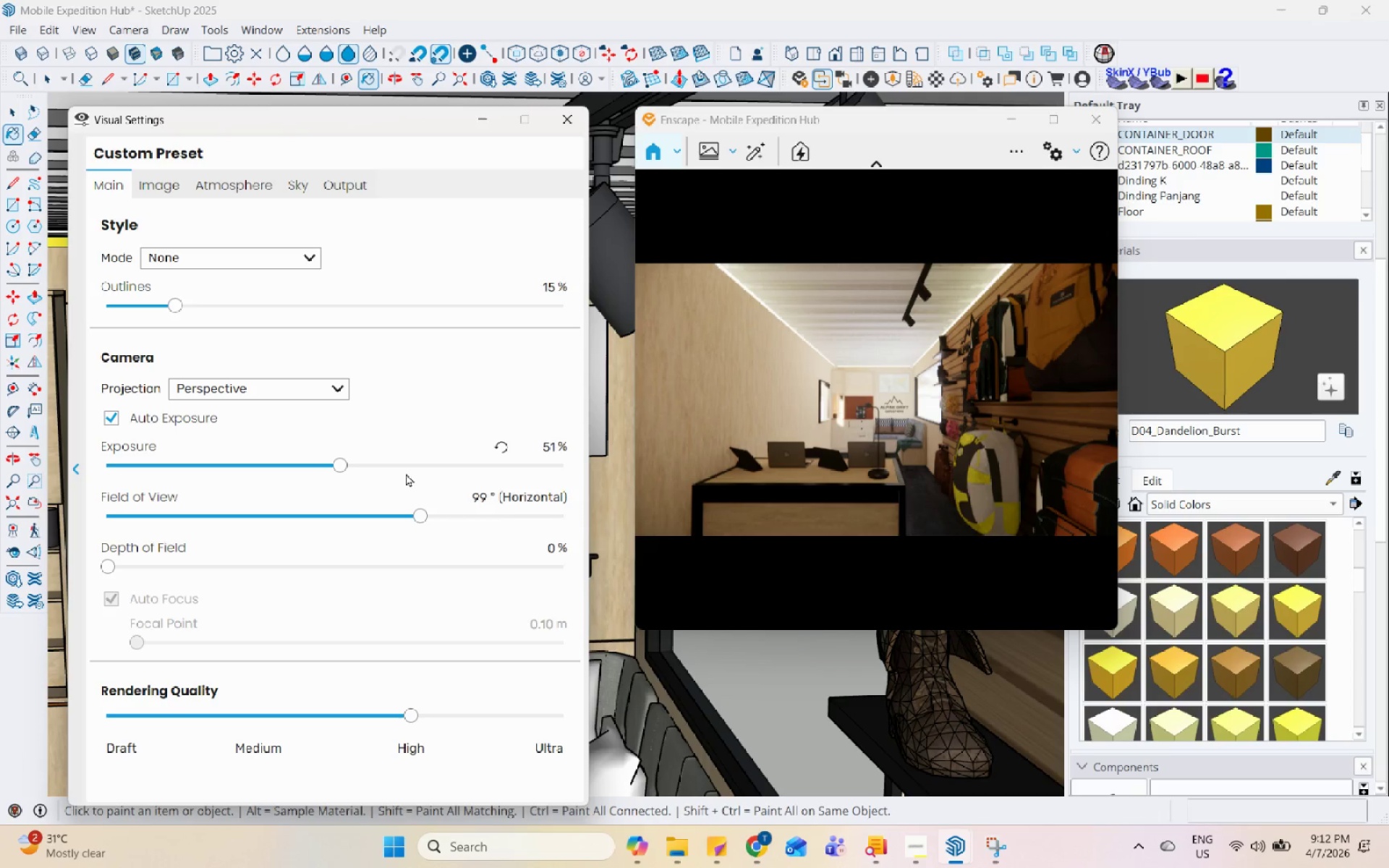 
left_click([367, 468])
 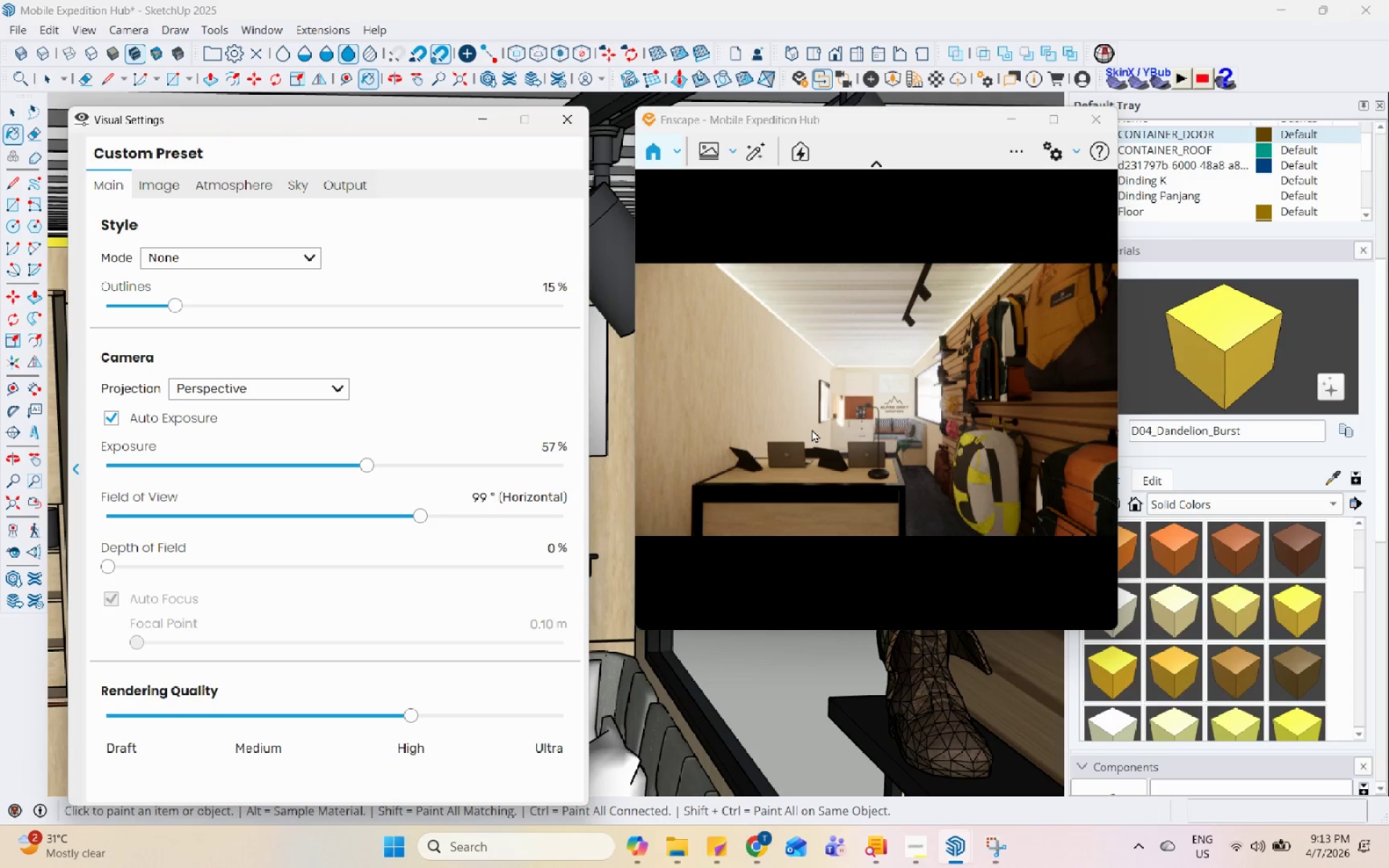 
left_click_drag(start_coordinate=[812, 429], to_coordinate=[862, 448])
 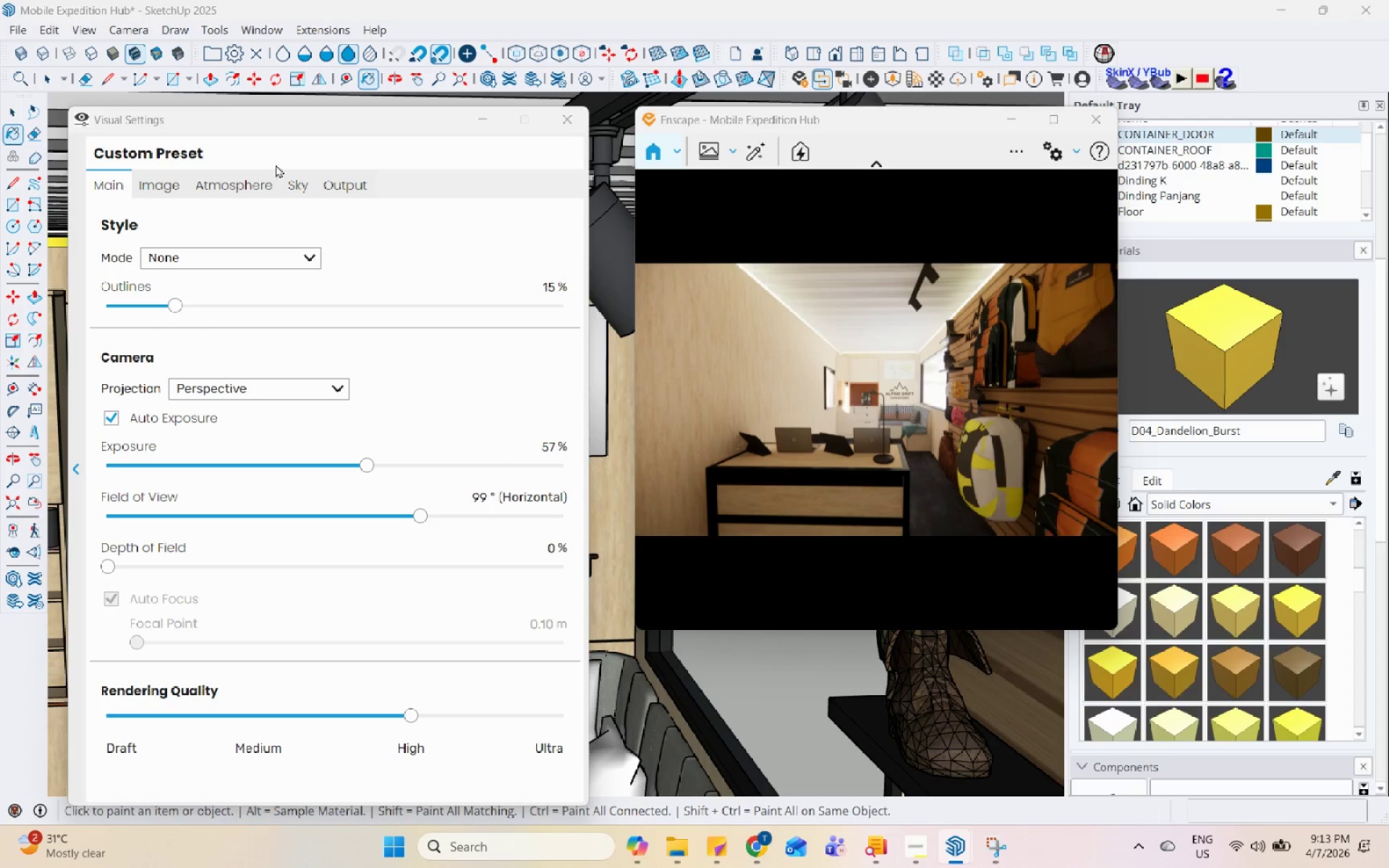 
left_click([349, 176])
 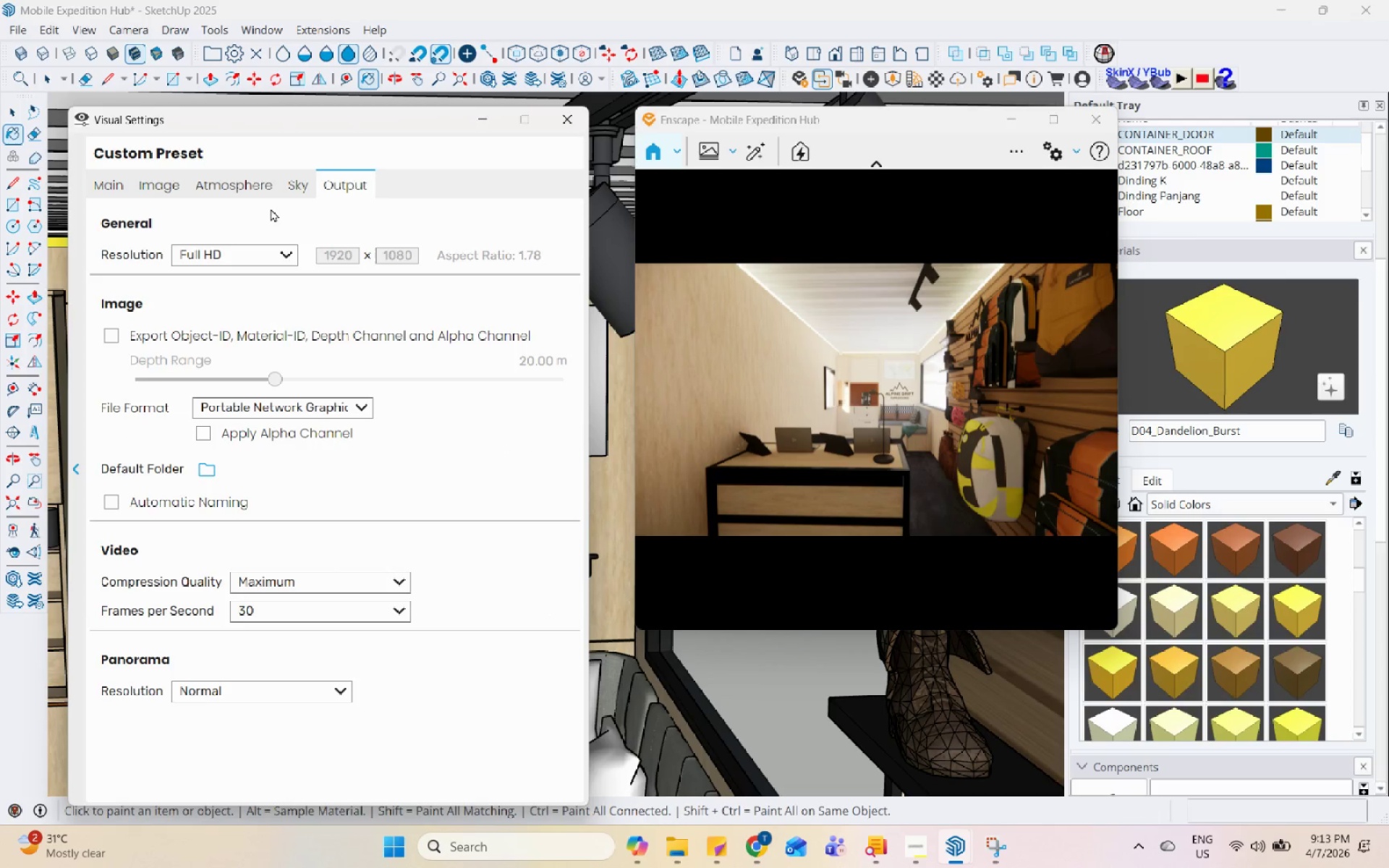 
left_click([297, 184])
 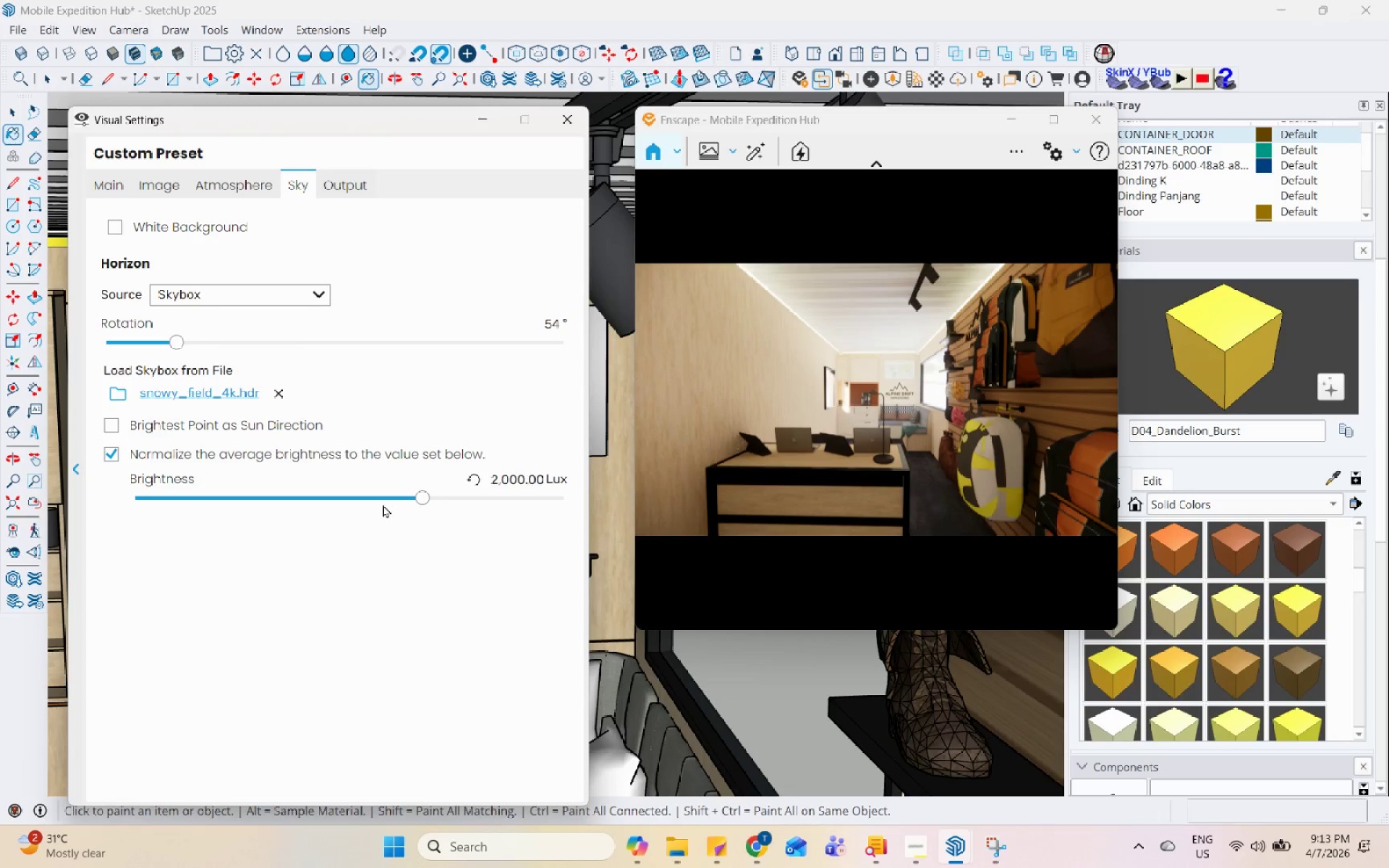 
double_click([342, 495])
 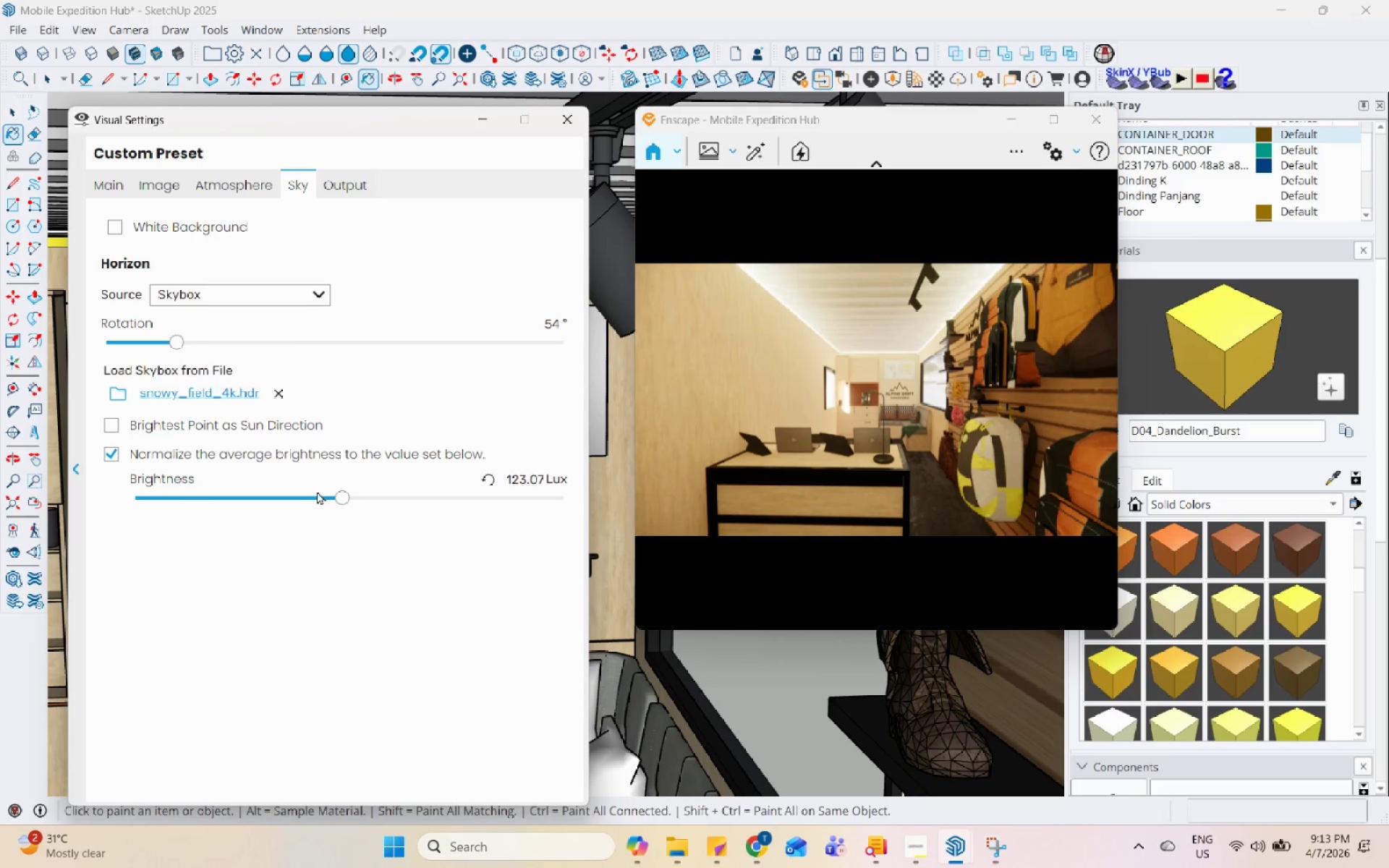 
triple_click([317, 491])
 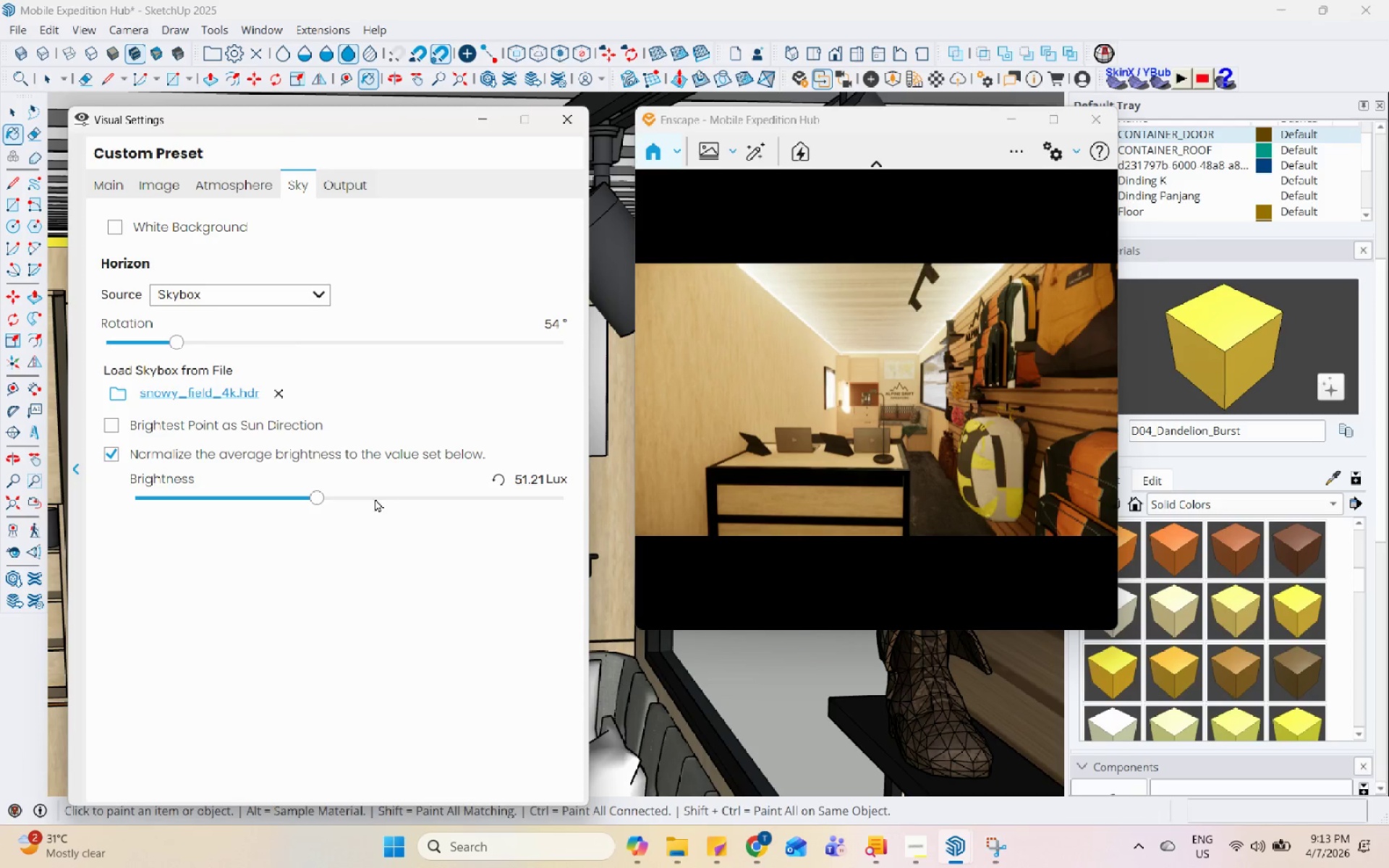 
double_click([389, 498])
 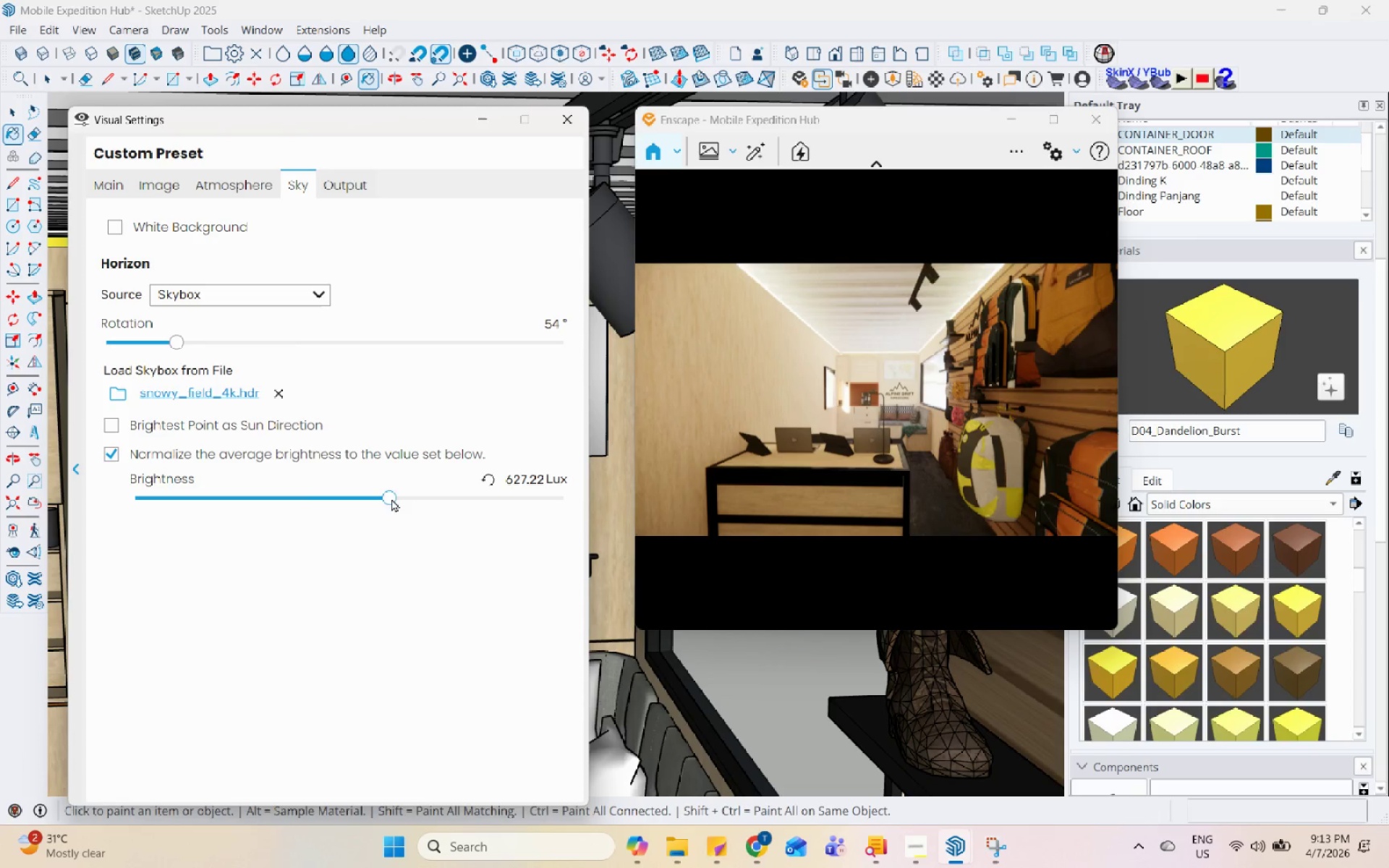 
left_click([404, 500])
 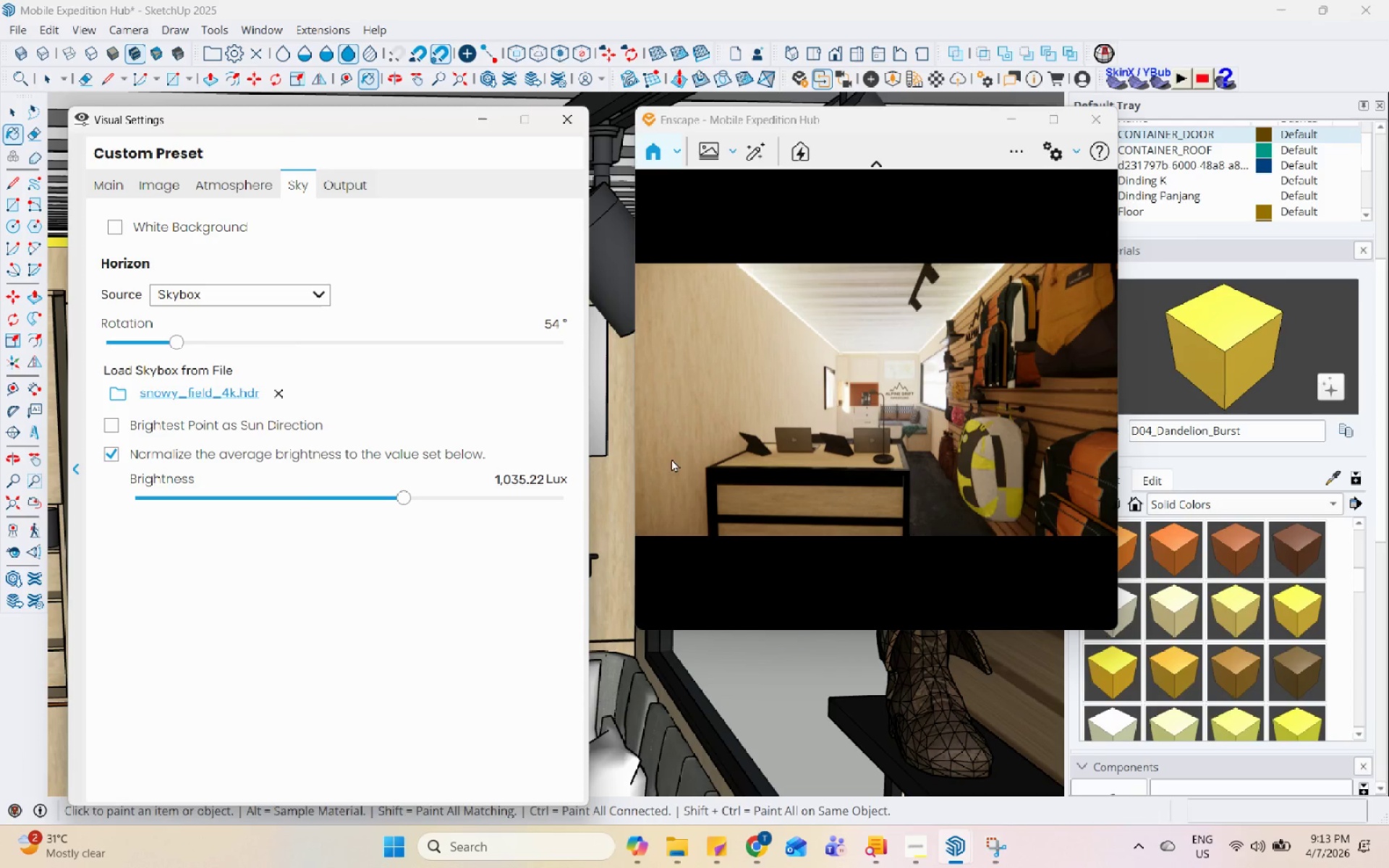 
left_click_drag(start_coordinate=[921, 463], to_coordinate=[874, 391])
 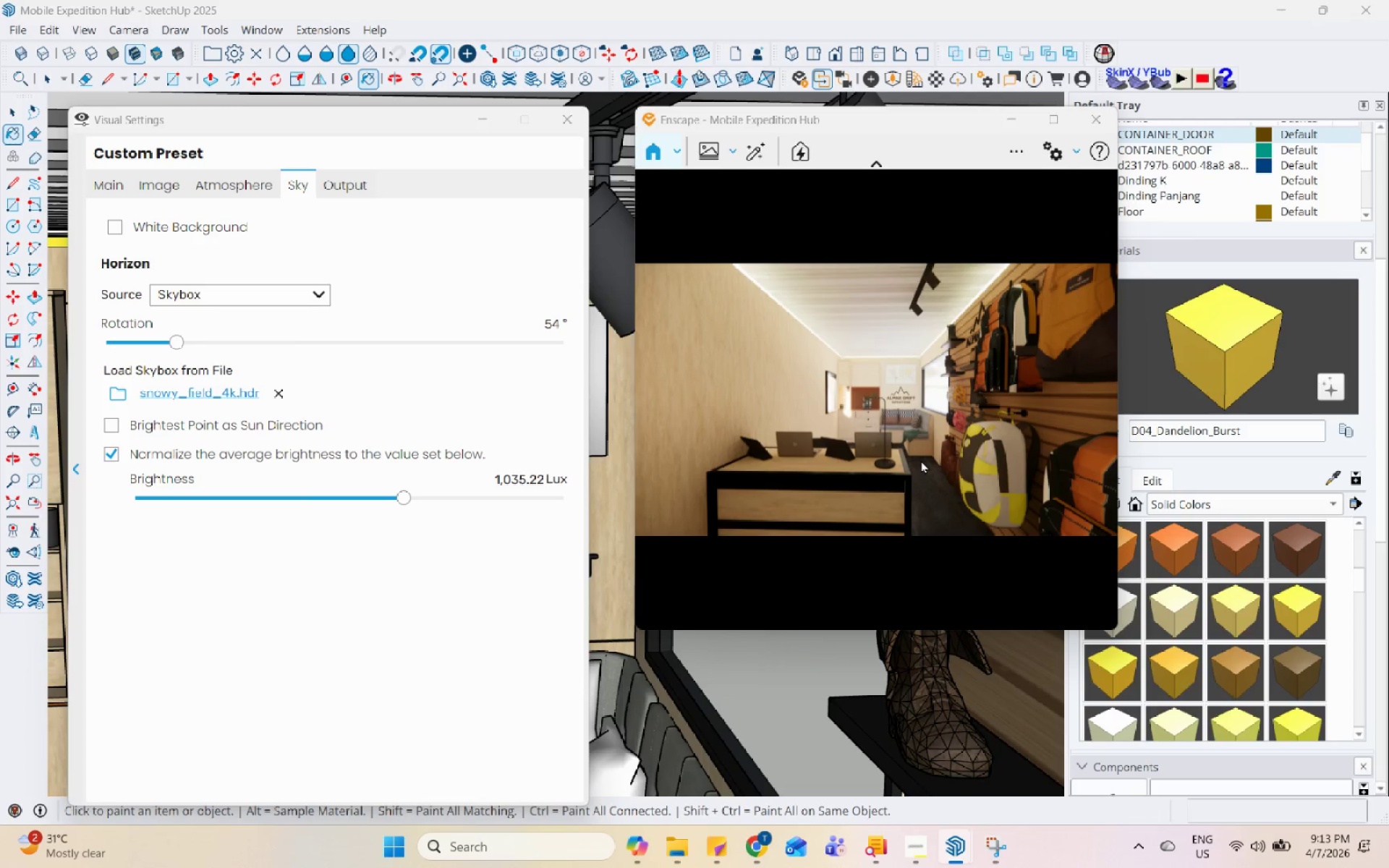 
scroll: coordinate [921, 460], scroll_direction: down, amount: 1.0
 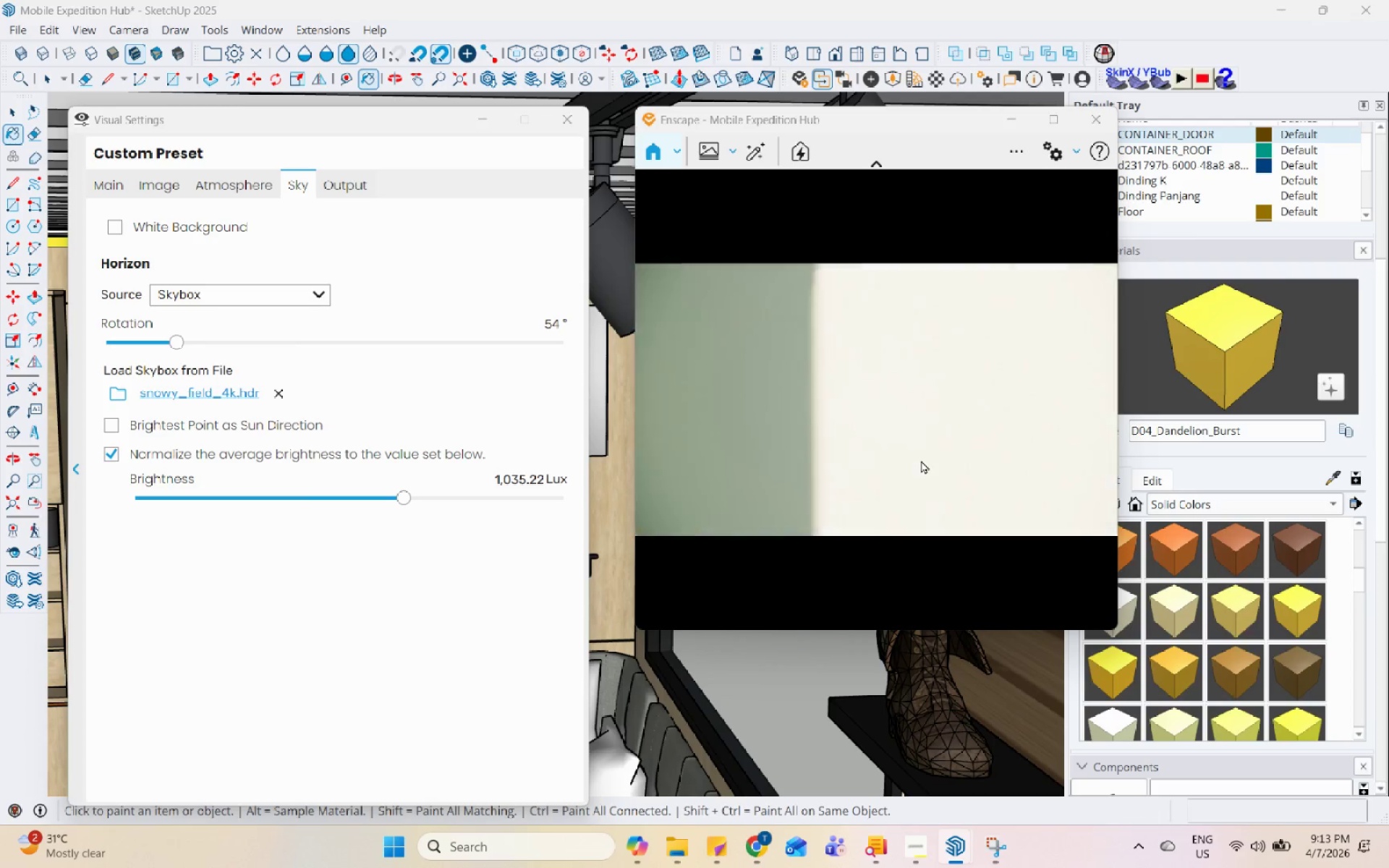 
scroll: coordinate [921, 460], scroll_direction: up, amount: 1.0
 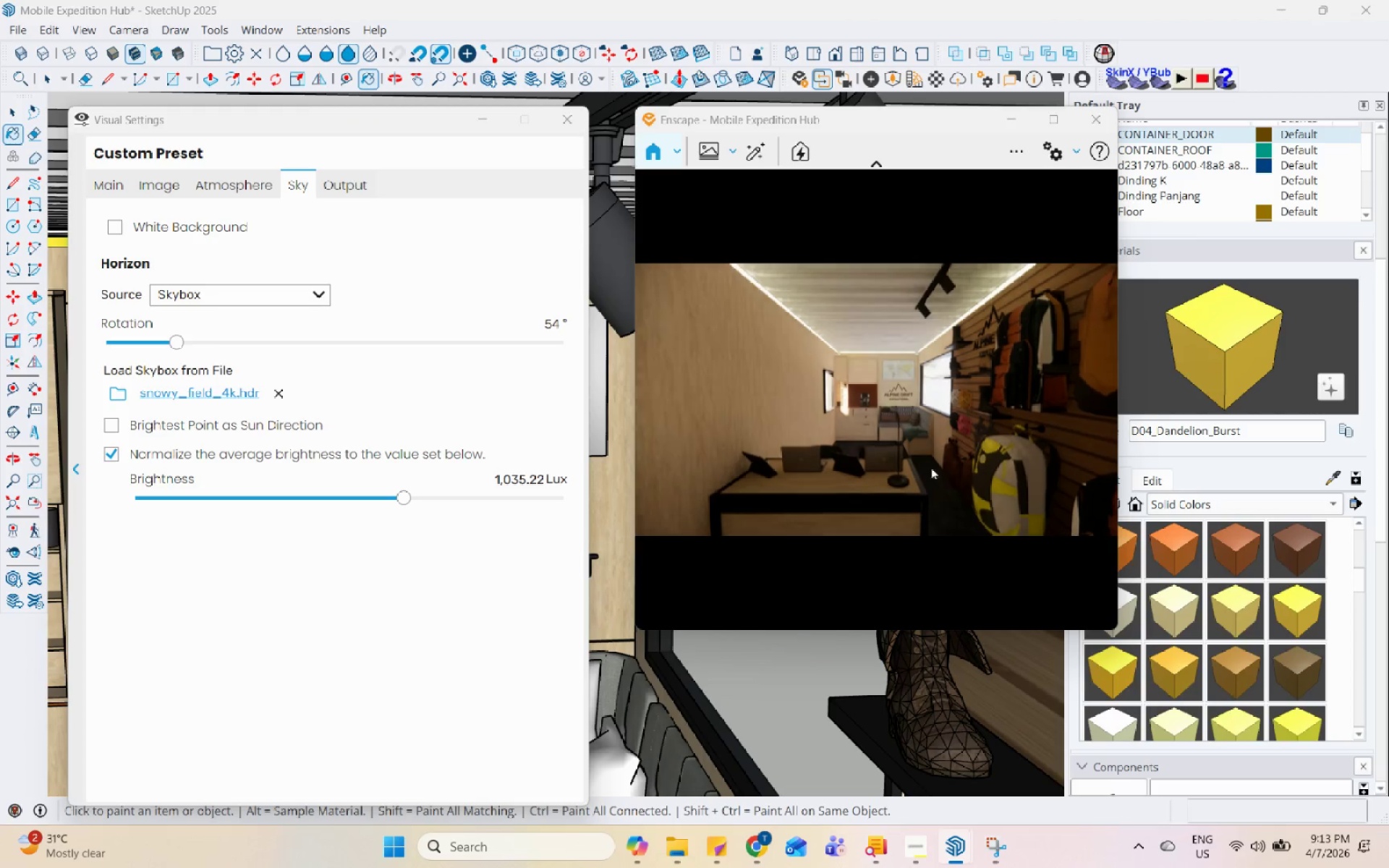 
double_click([928, 442])
 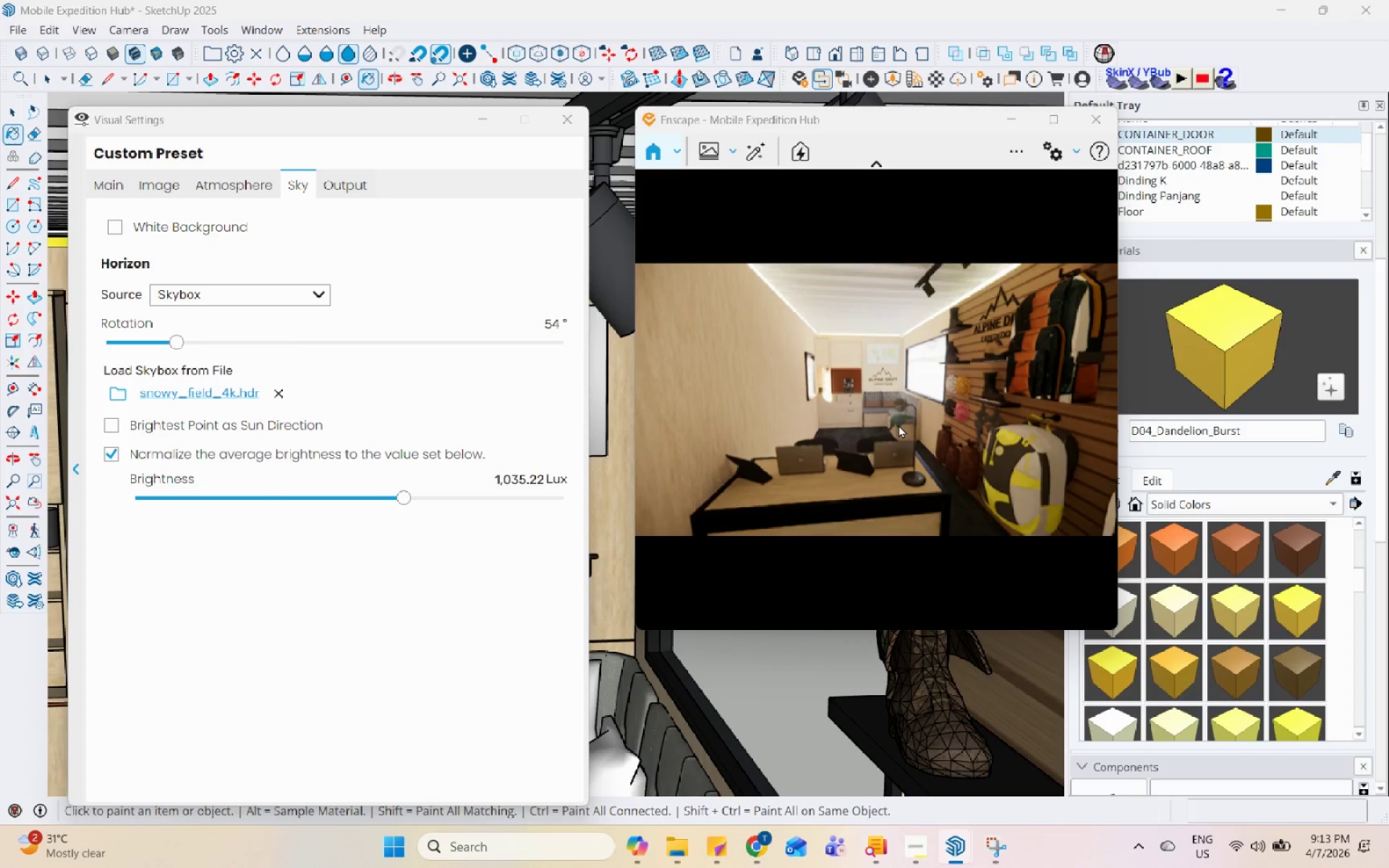 
wait(9.14)
 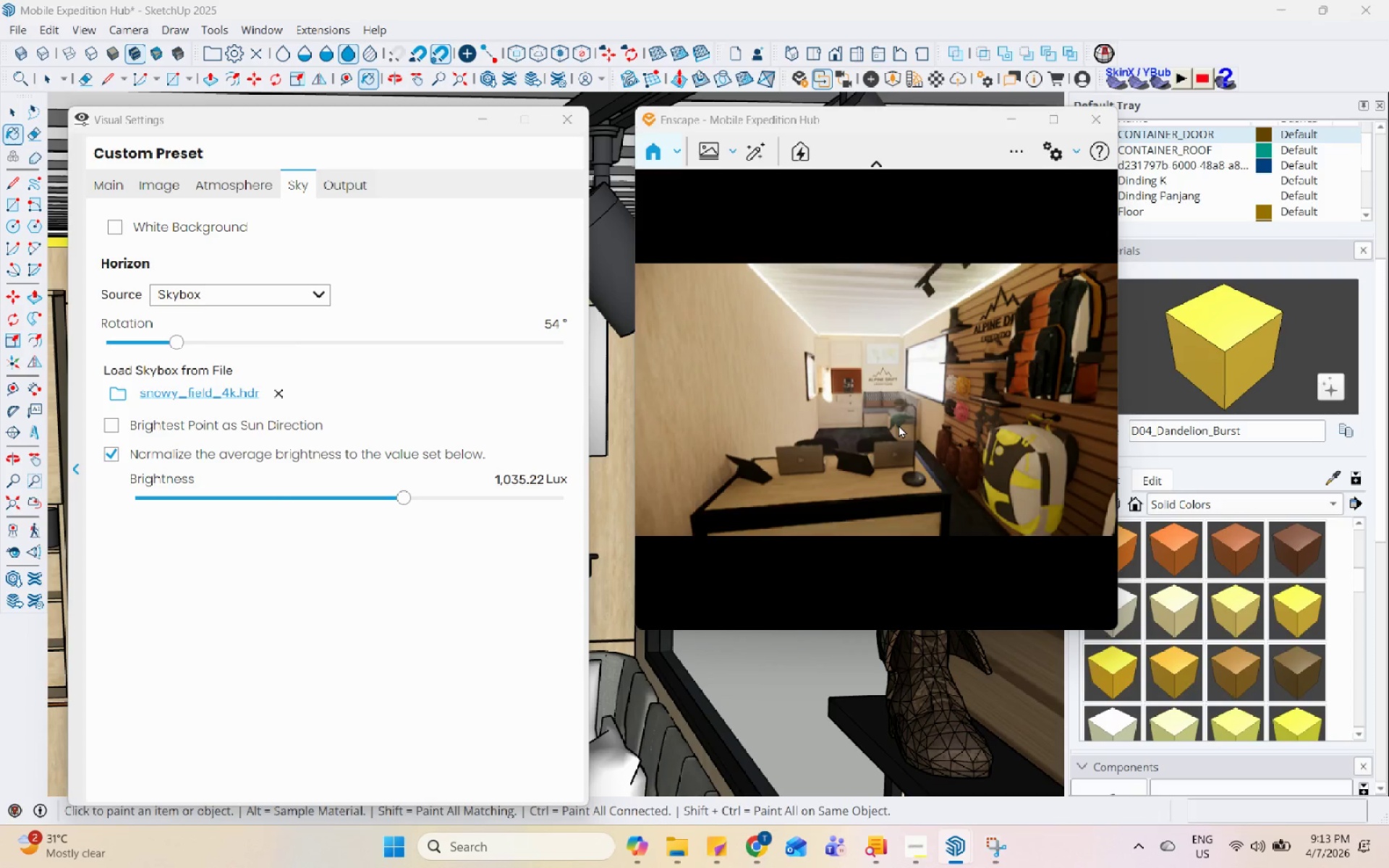 
left_click([128, 182])
 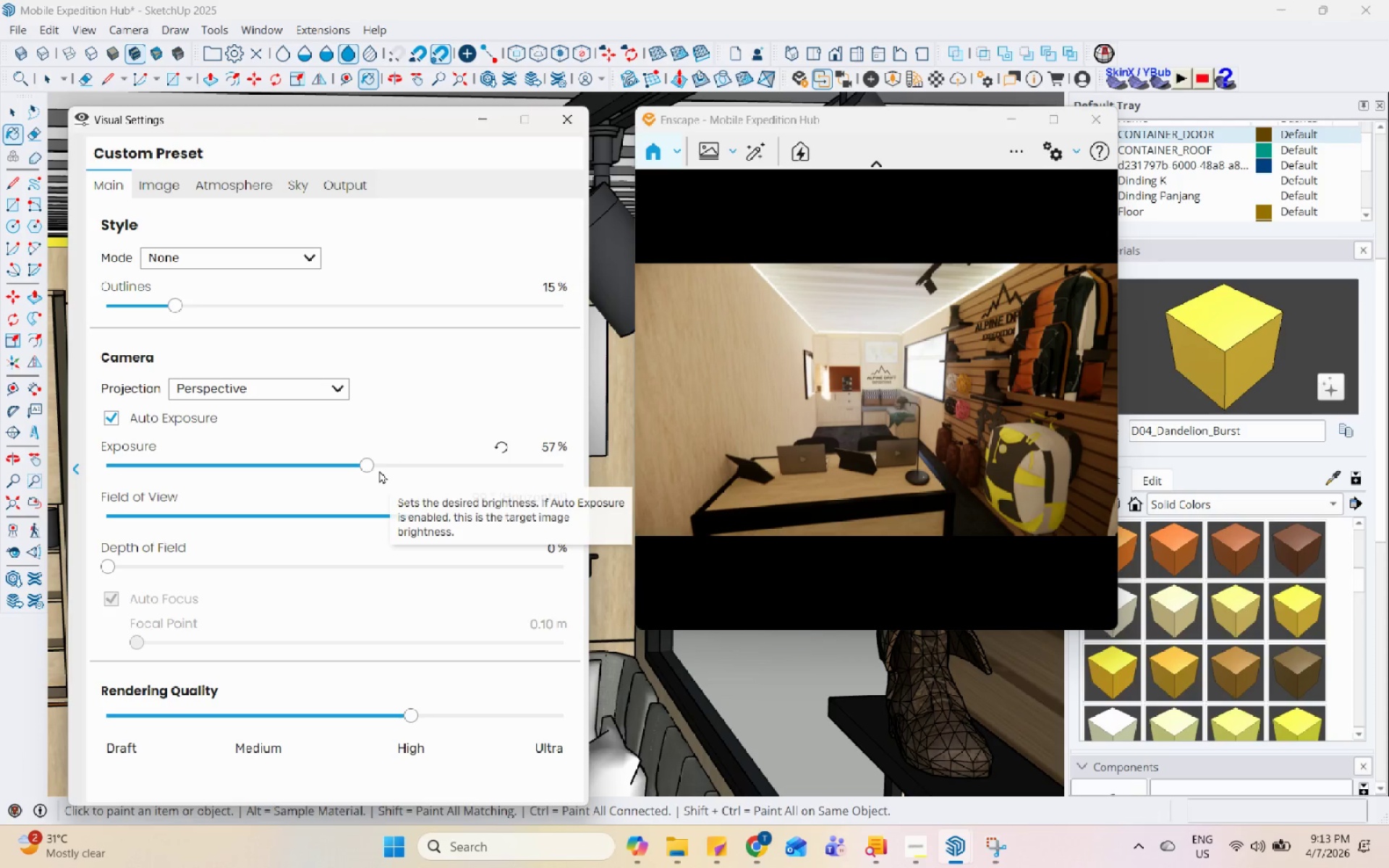 
left_click([379, 461])
 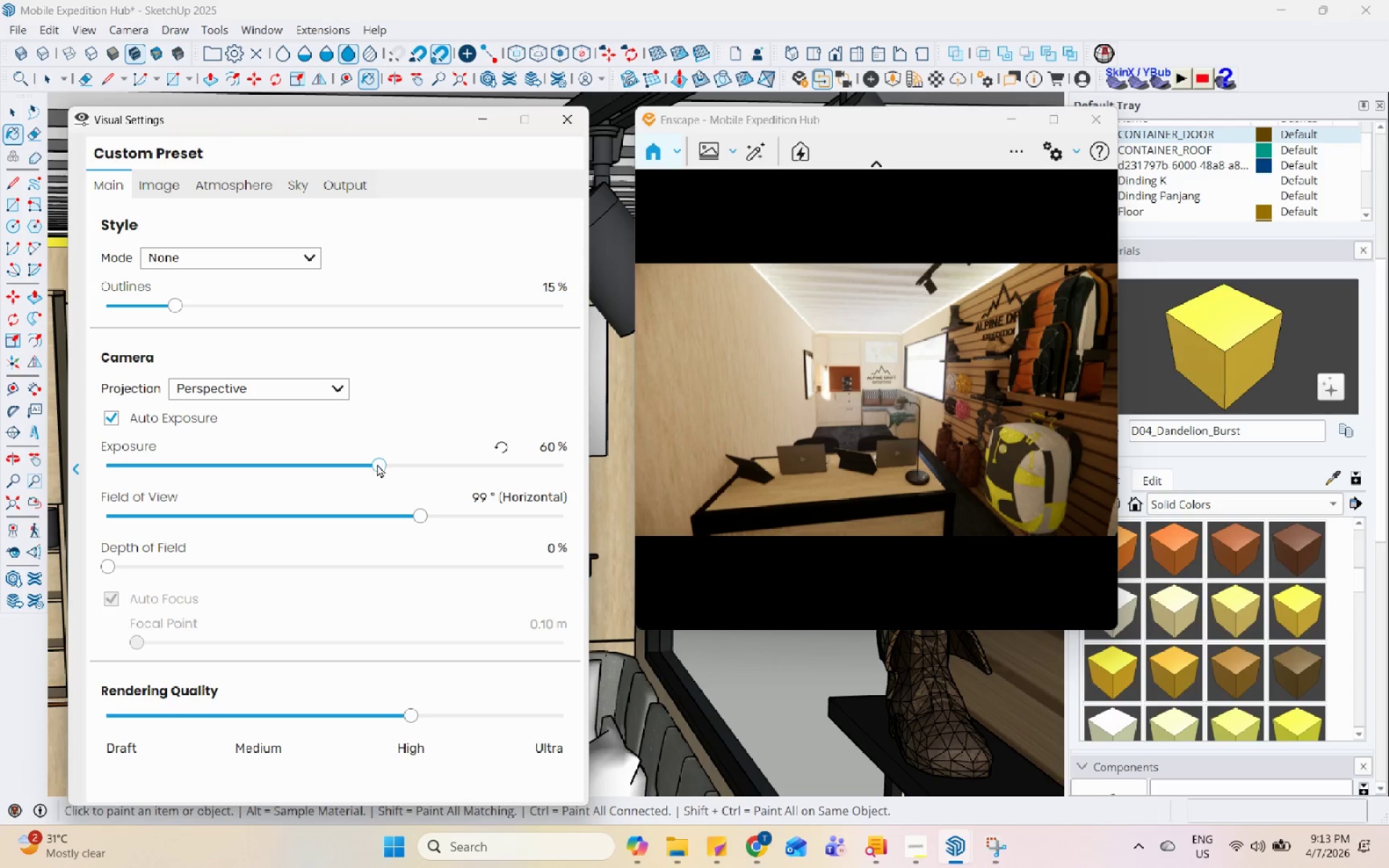 
left_click([357, 466])
 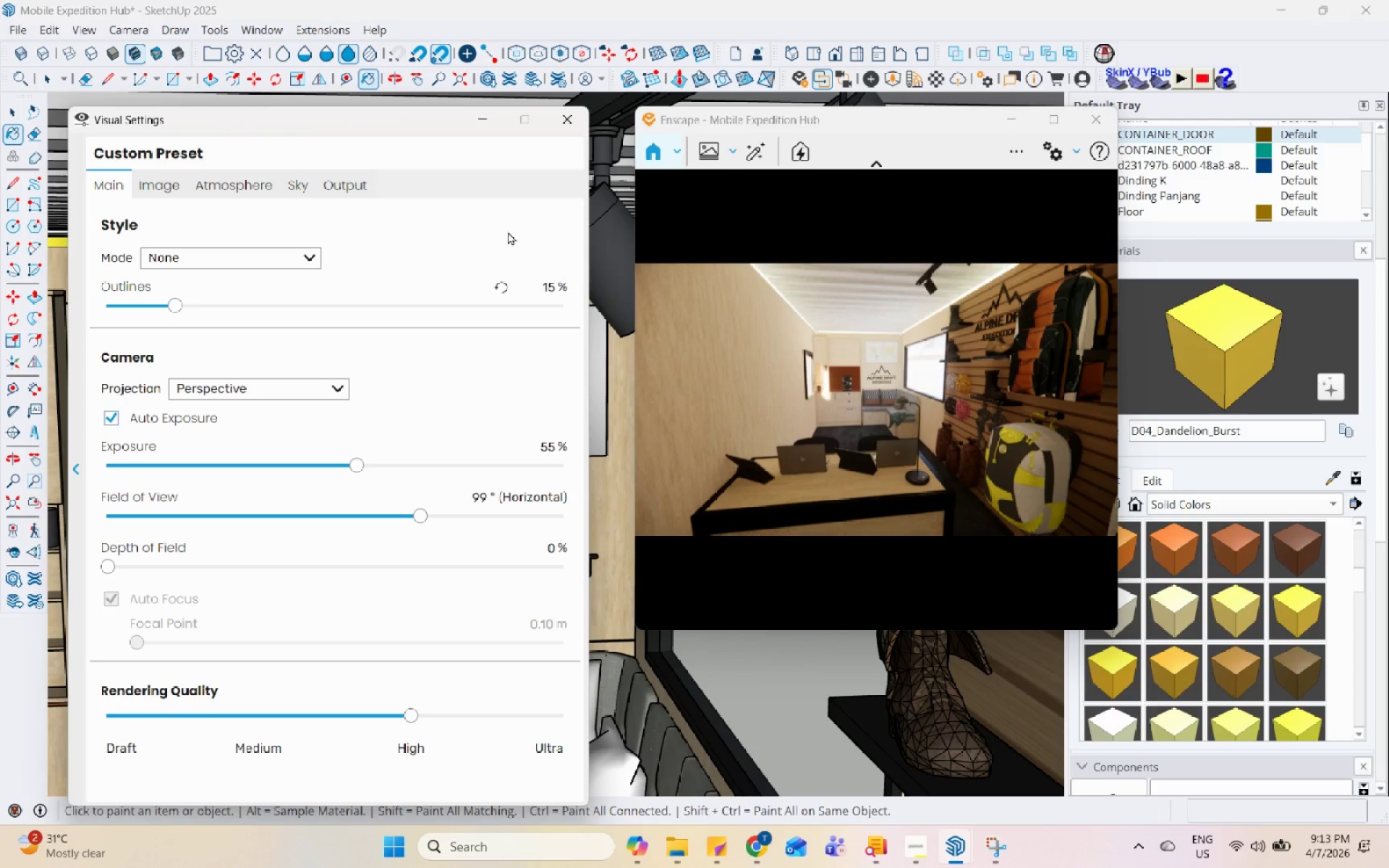 
left_click([472, 111])
 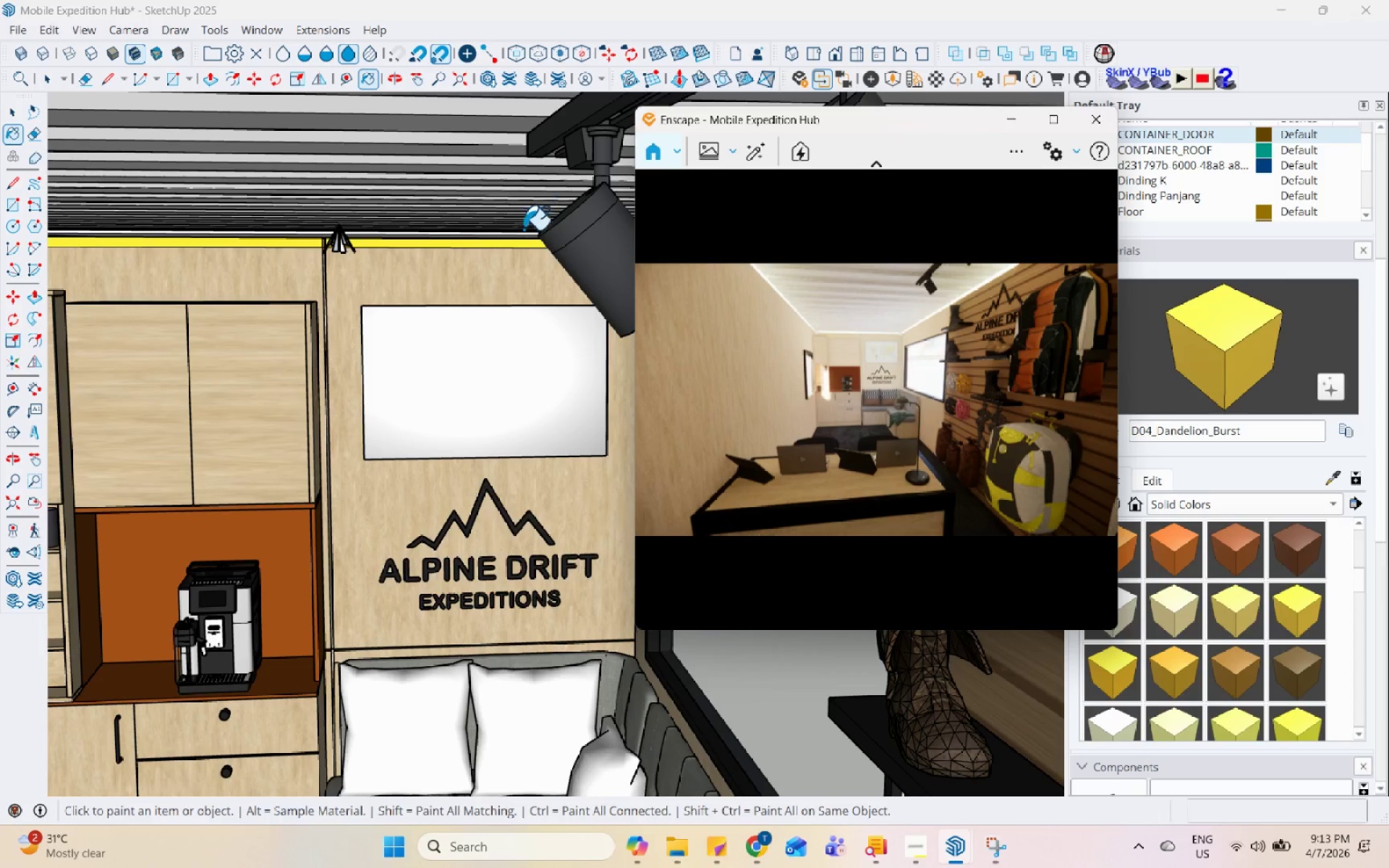 
key(H)
 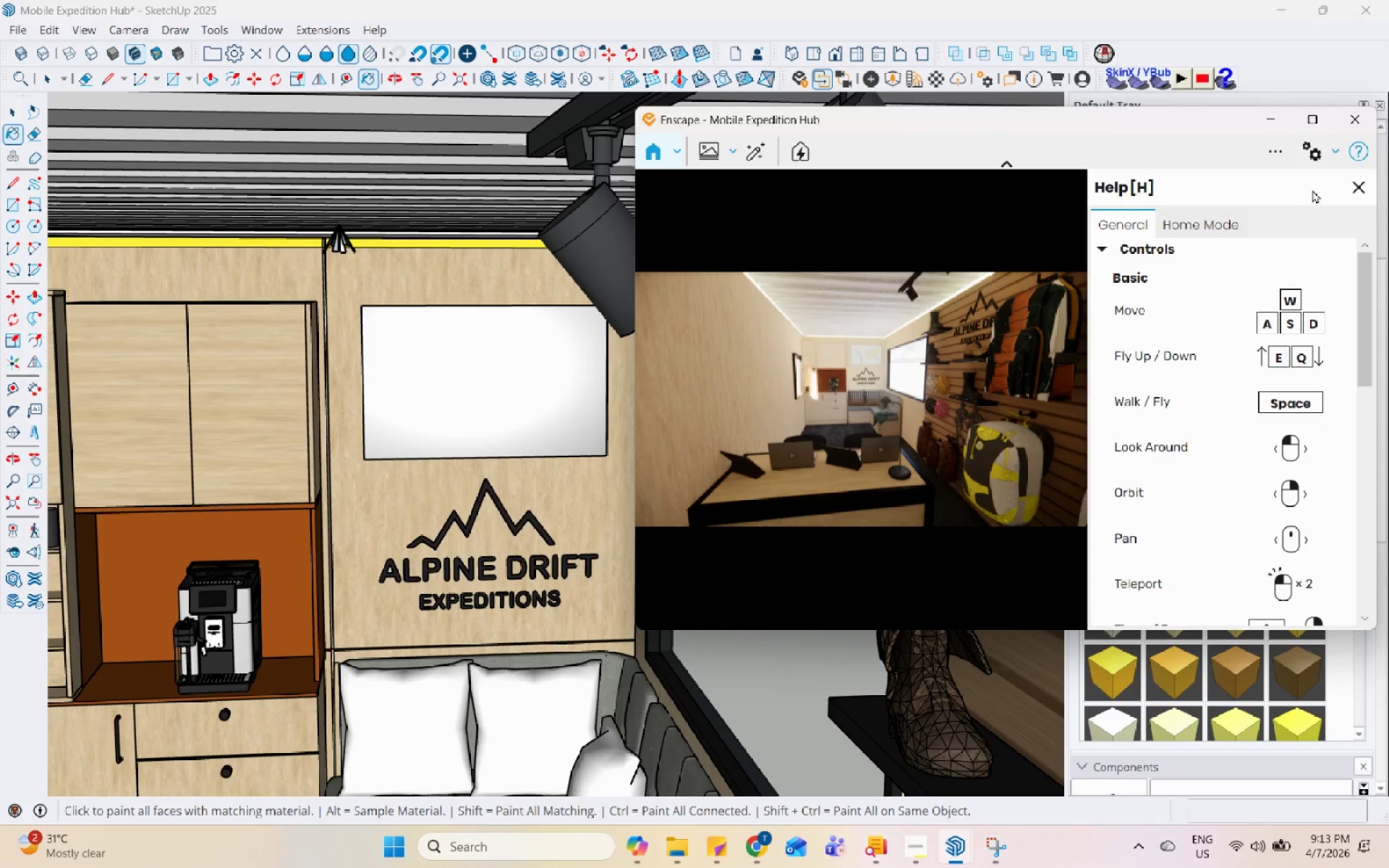 
left_click([1356, 190])
 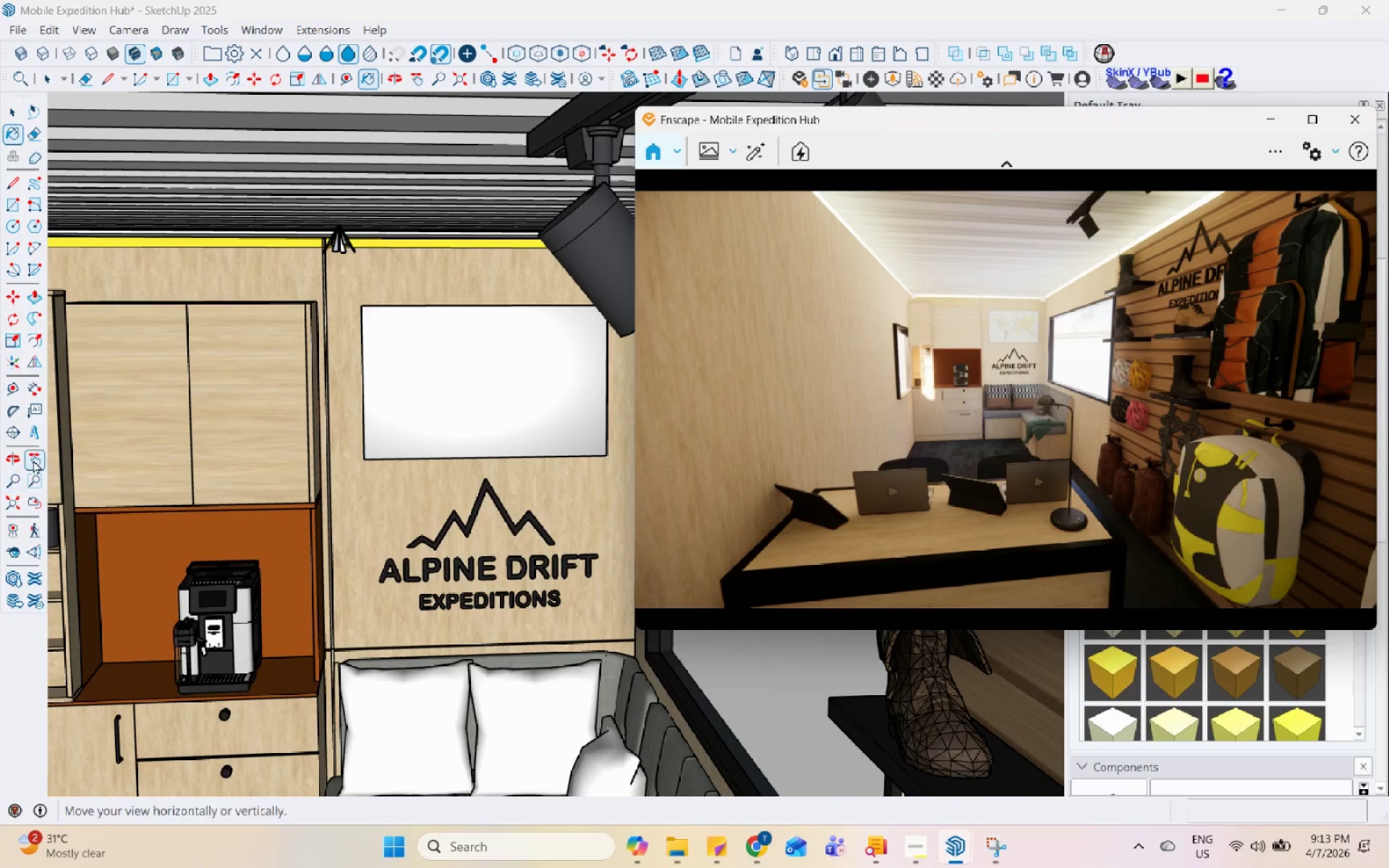 
left_click([38, 454])
 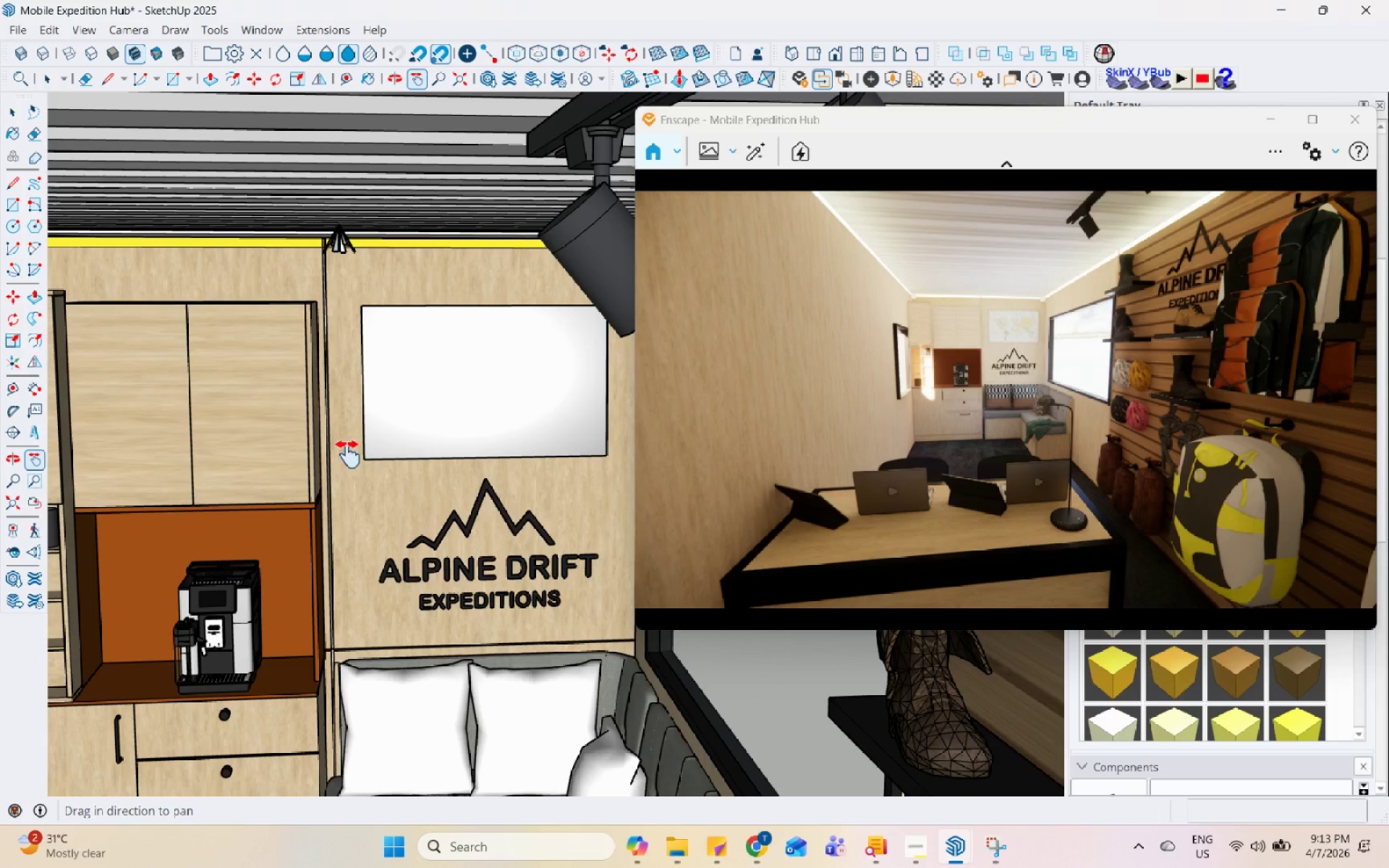 
left_click_drag(start_coordinate=[362, 454], to_coordinate=[268, 433])
 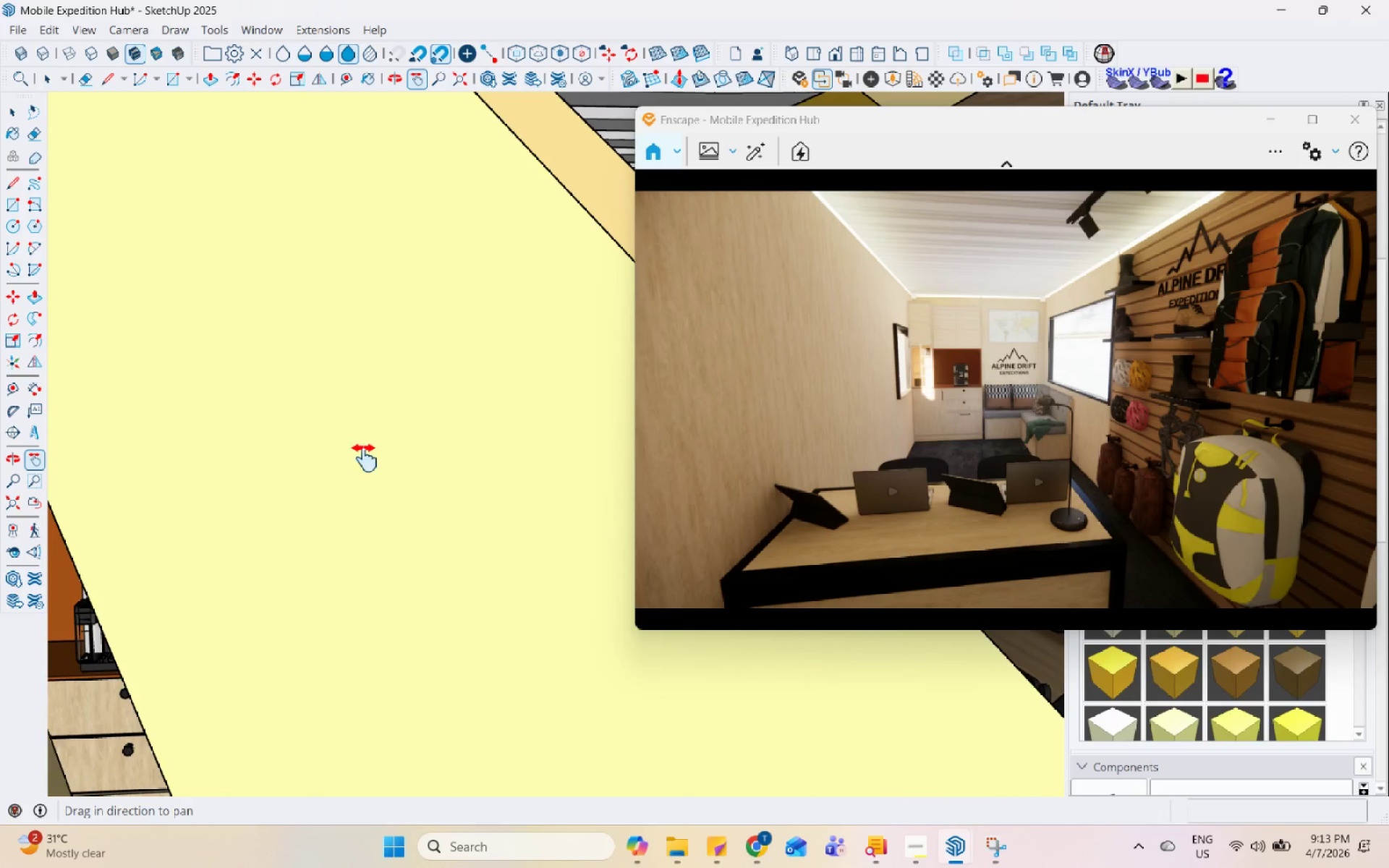 
key(Space)
 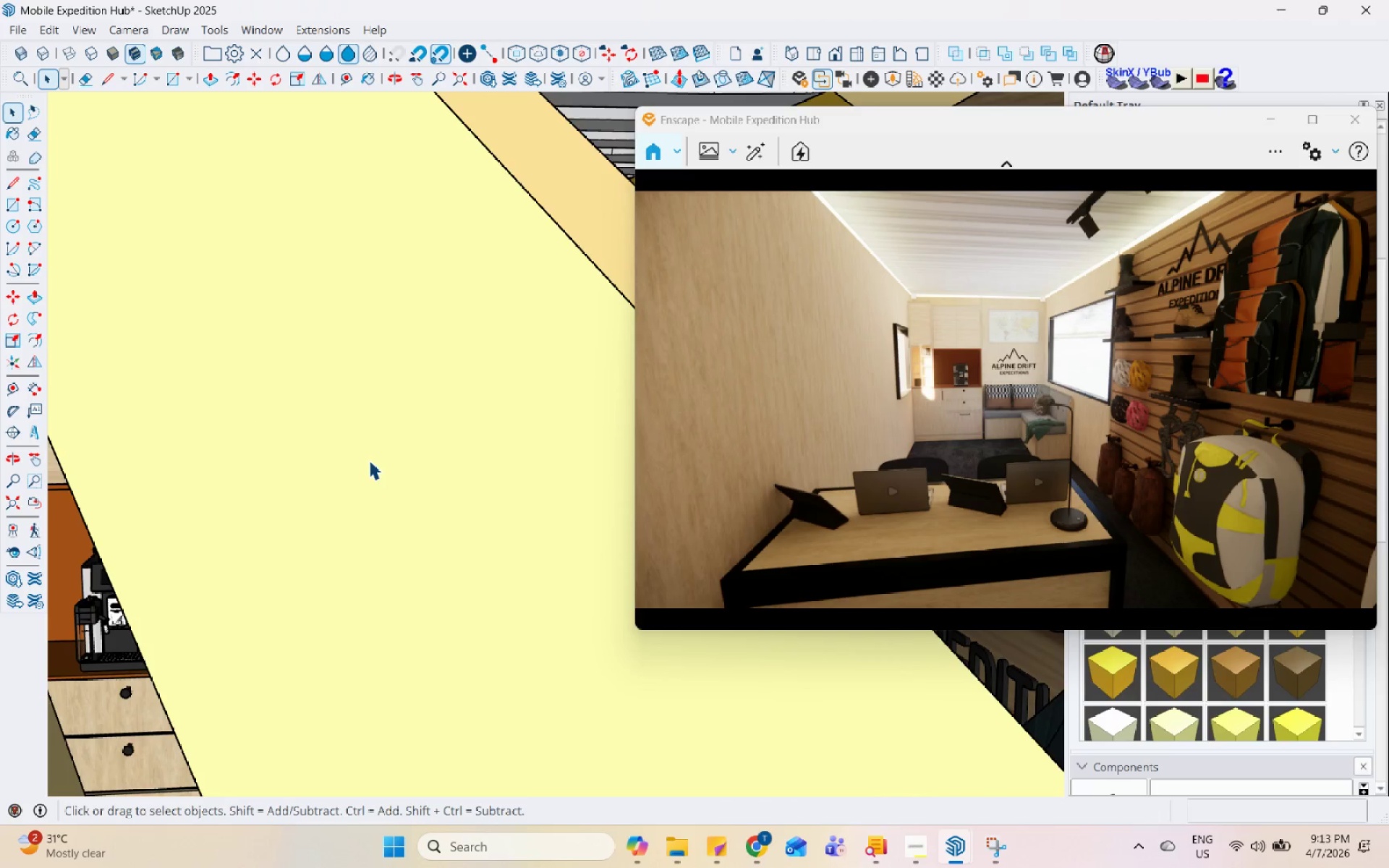 
scroll: coordinate [365, 460], scroll_direction: down, amount: 1.0
 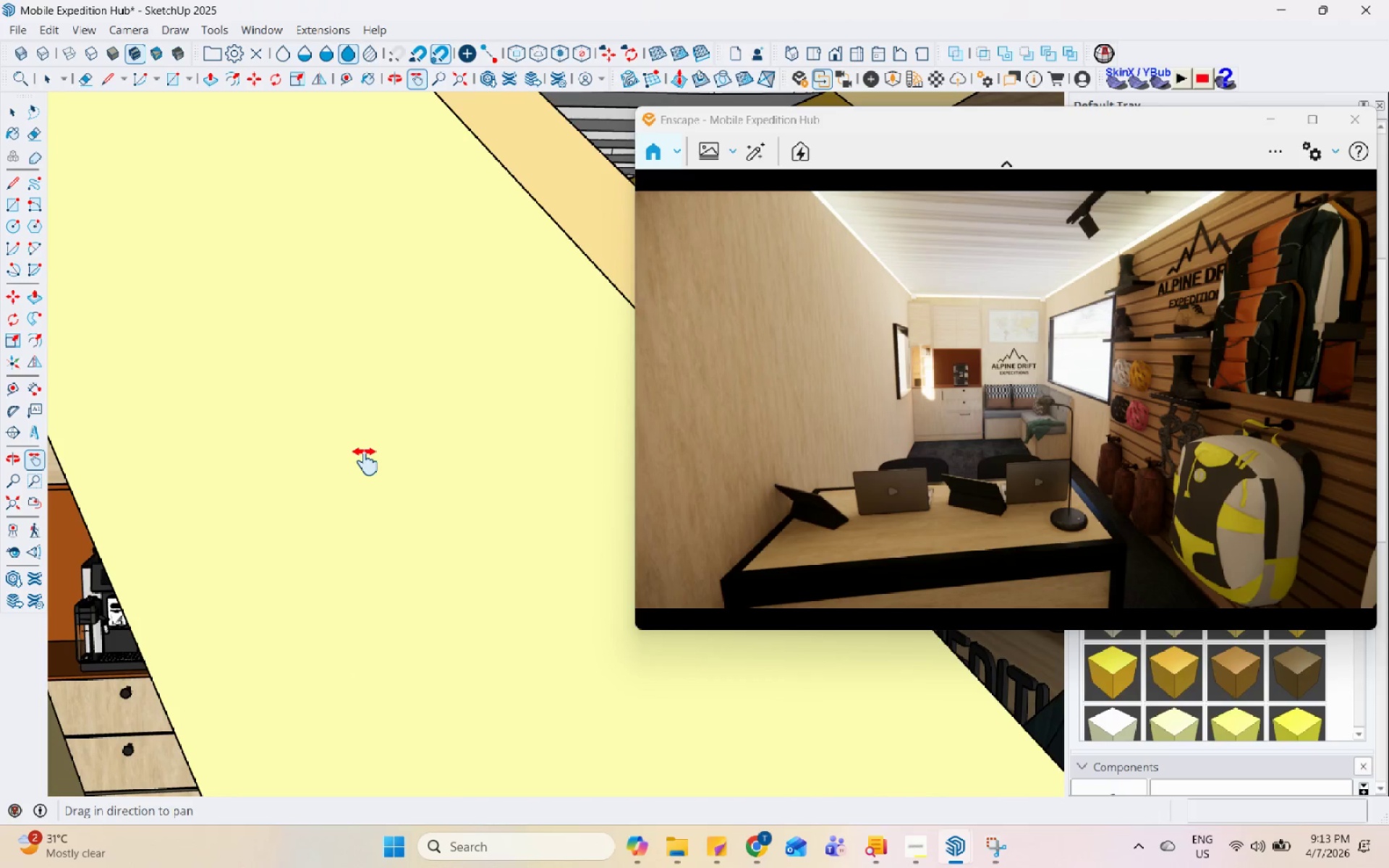 
double_click([369, 460])
 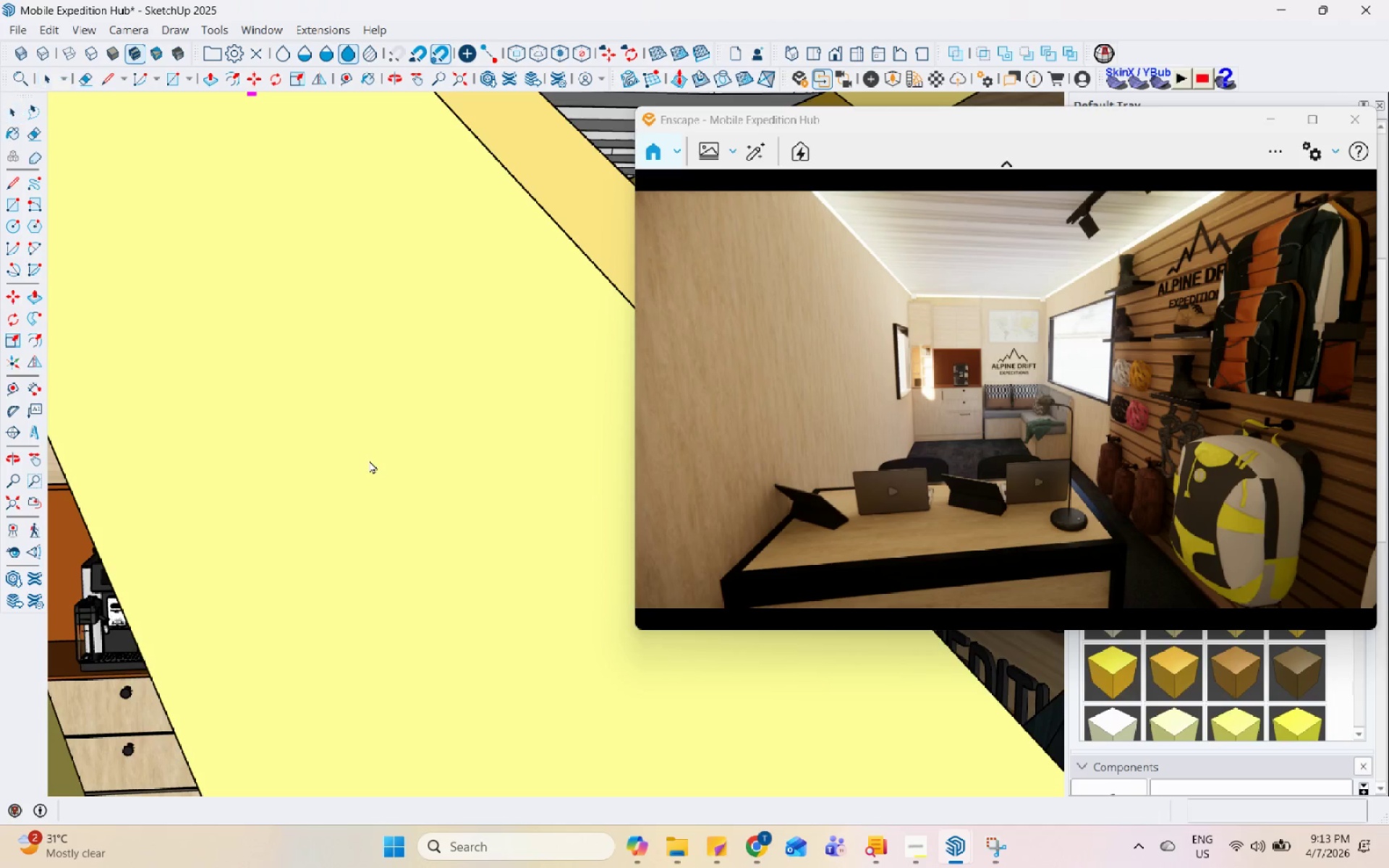 
triple_click([369, 460])
 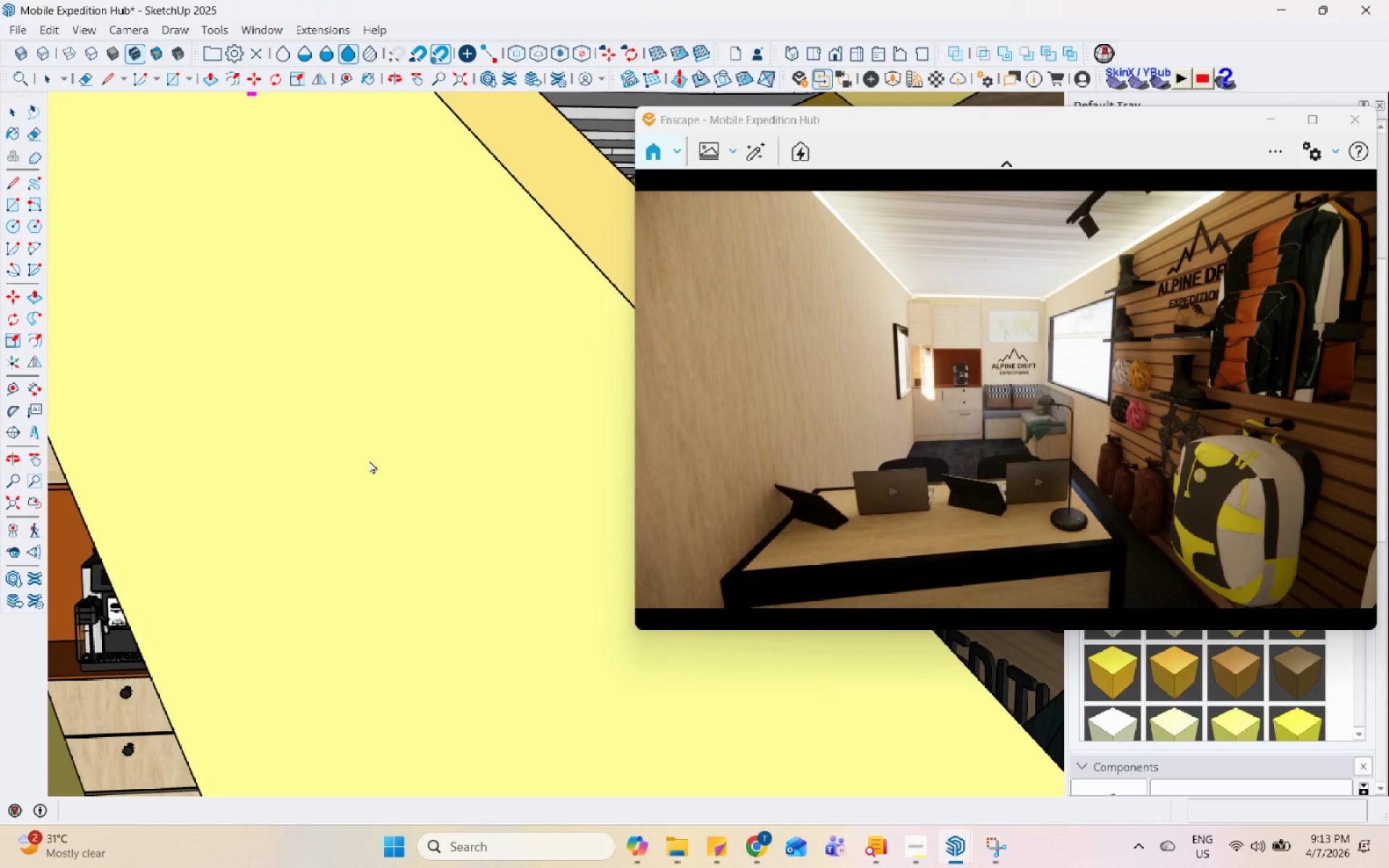 
scroll: coordinate [372, 463], scroll_direction: down, amount: 3.0
 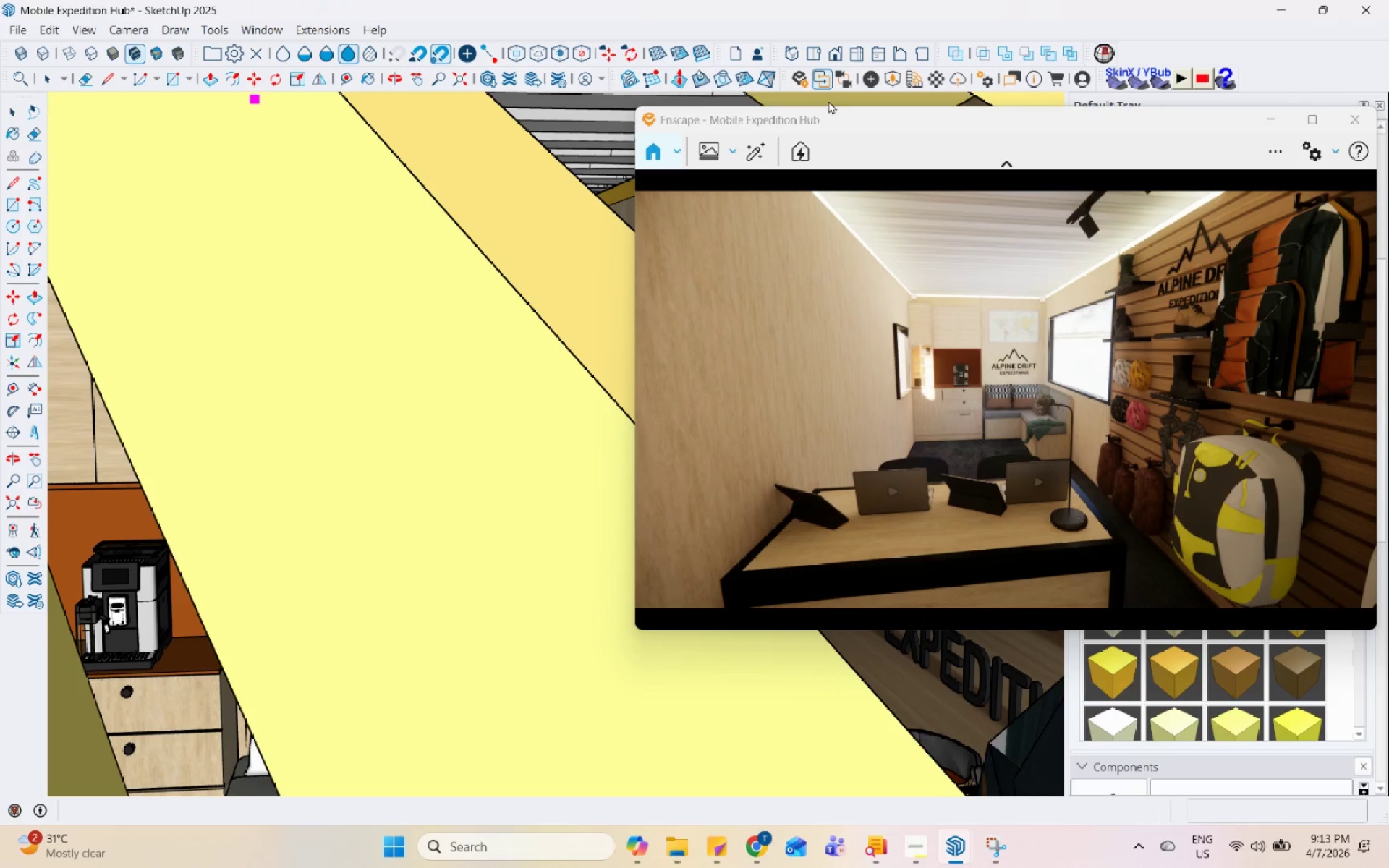 
left_click([867, 80])
 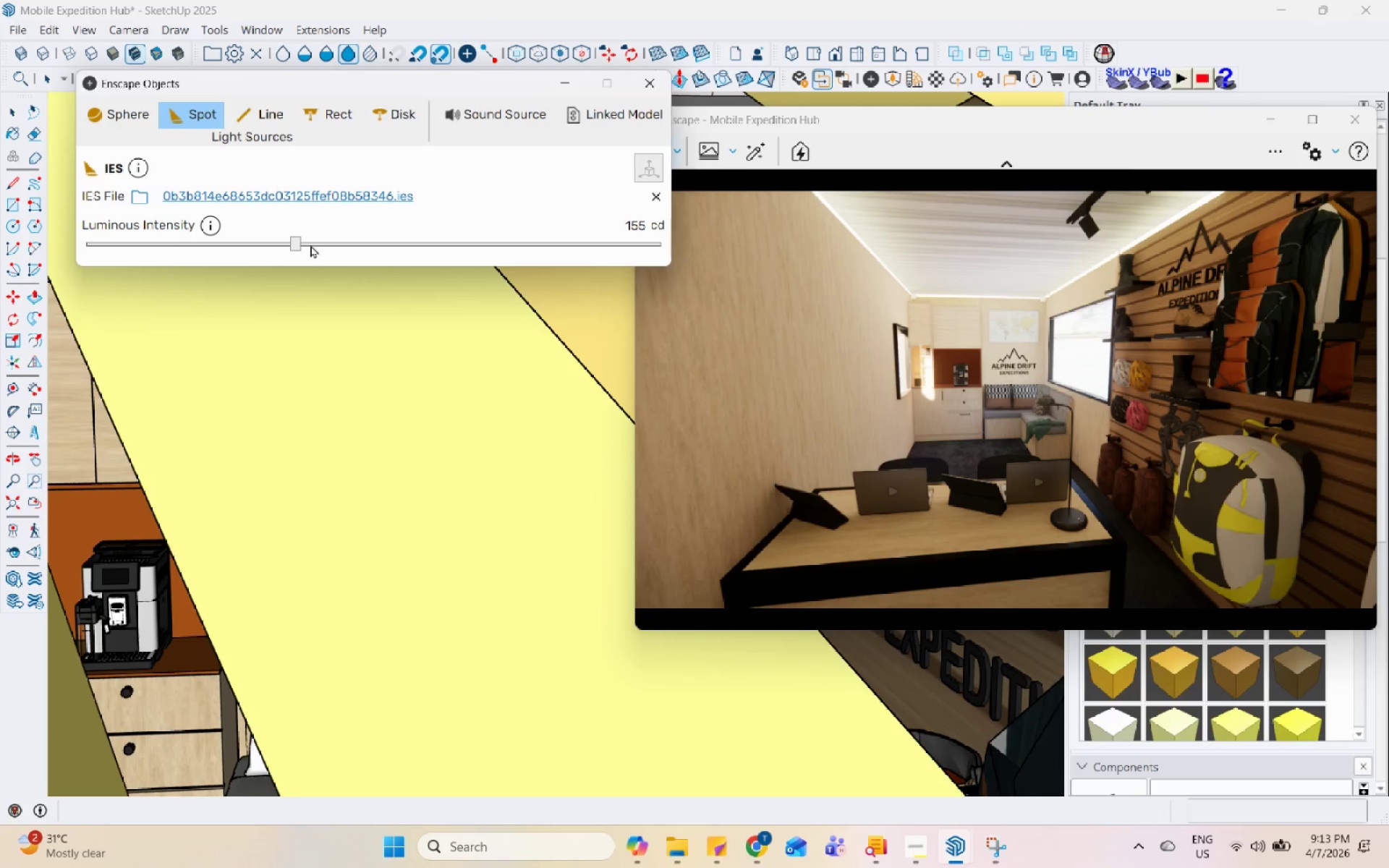 
double_click([335, 242])
 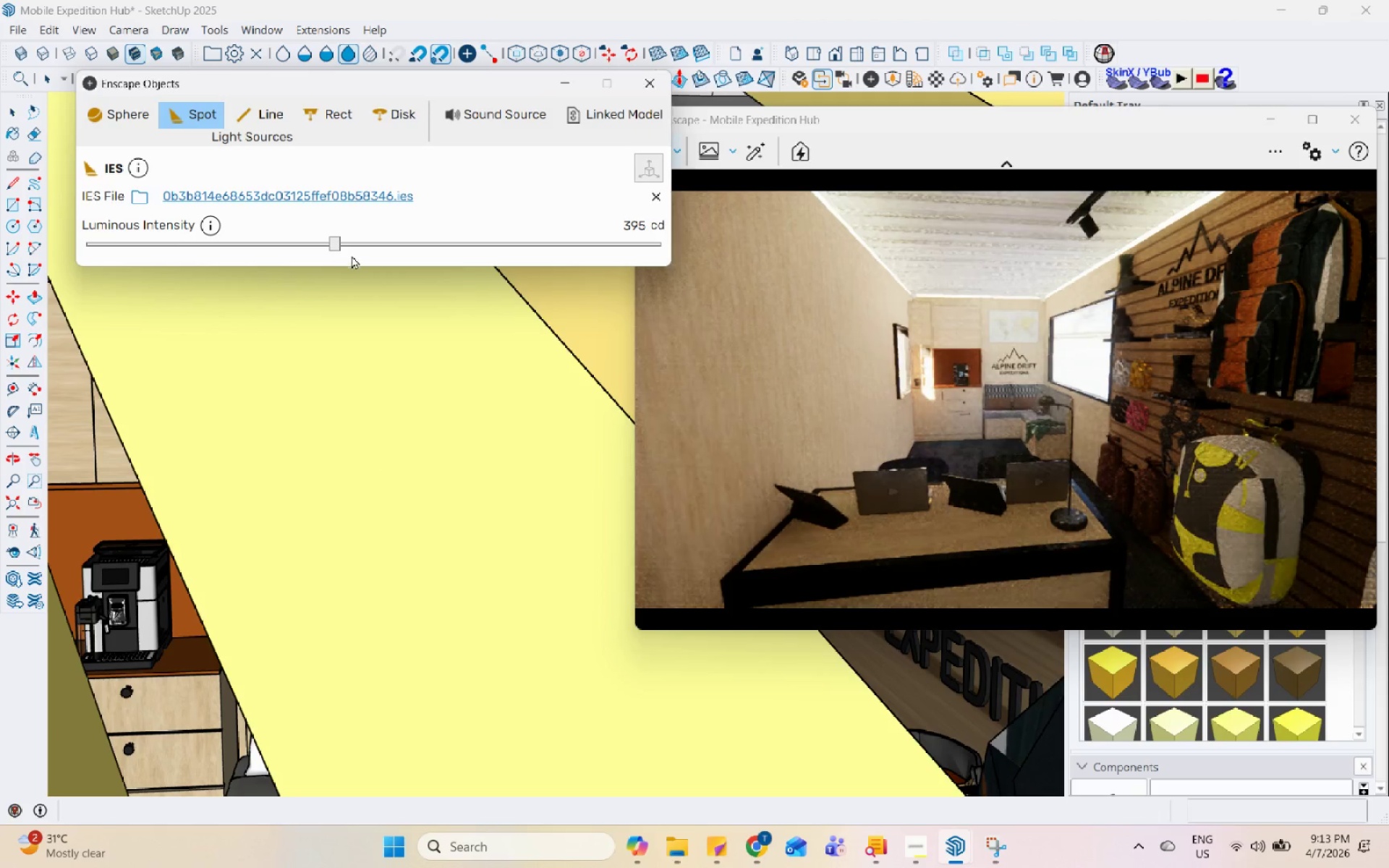 
left_click([375, 255])
 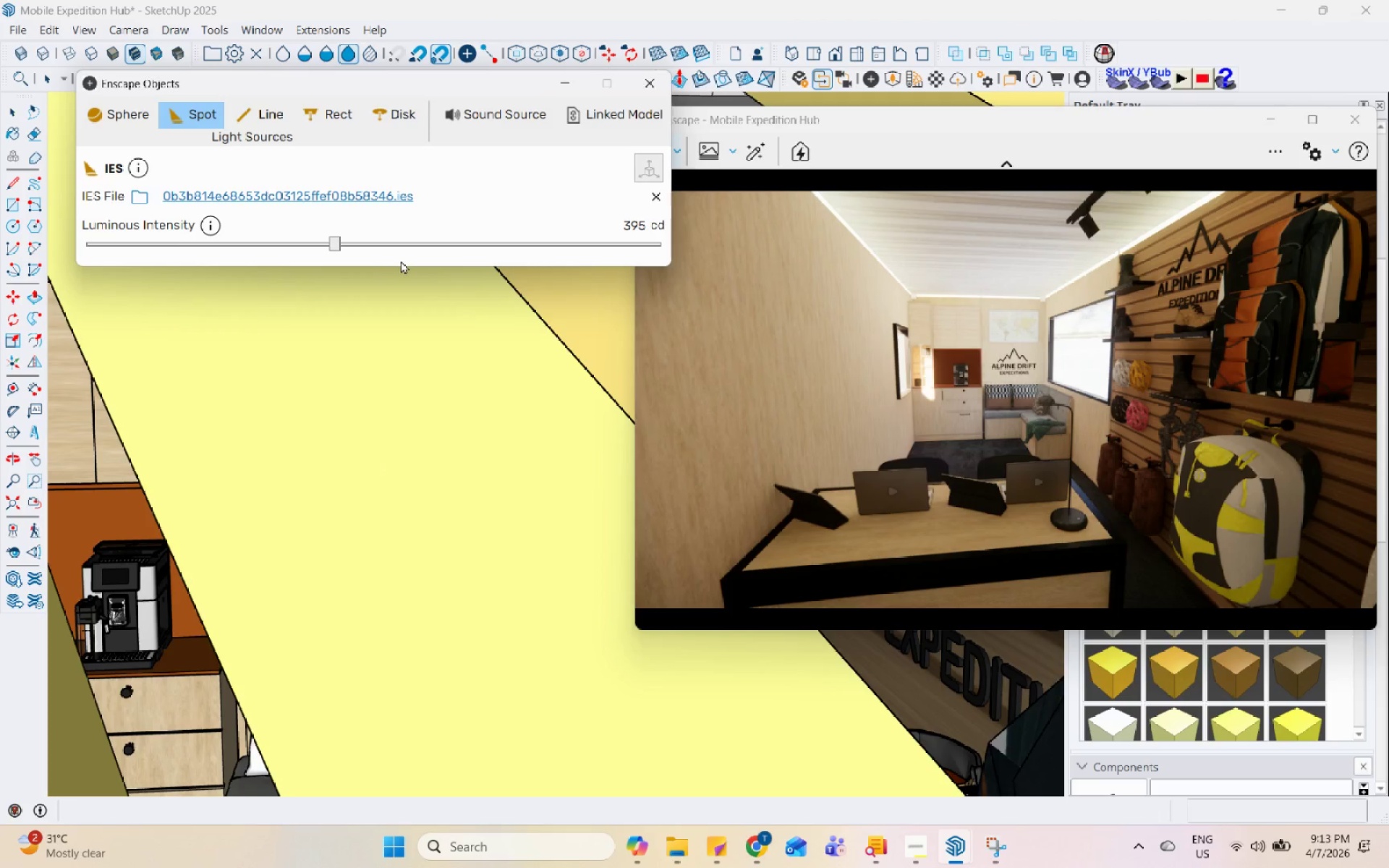 
left_click([407, 246])
 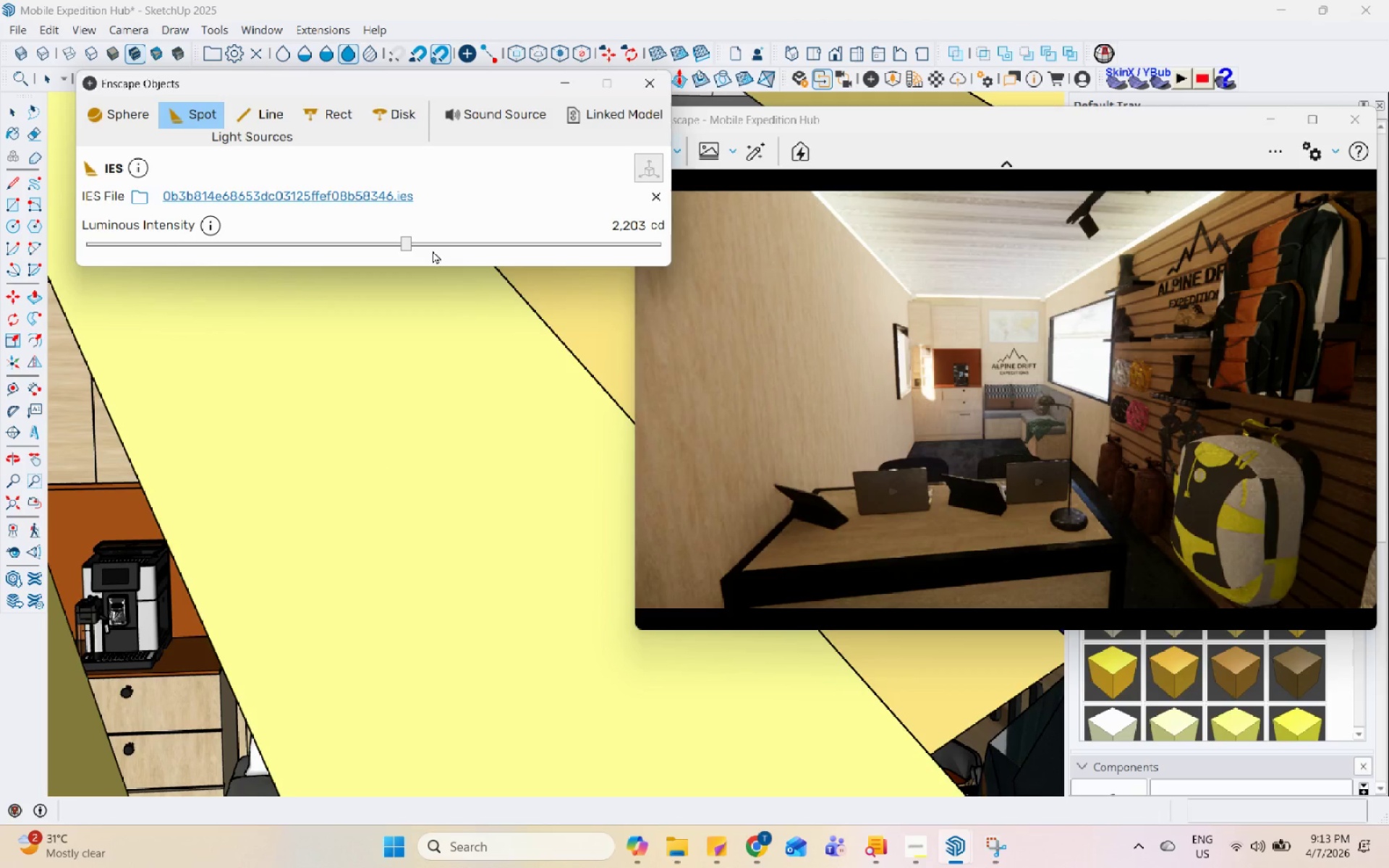 
left_click([454, 254])
 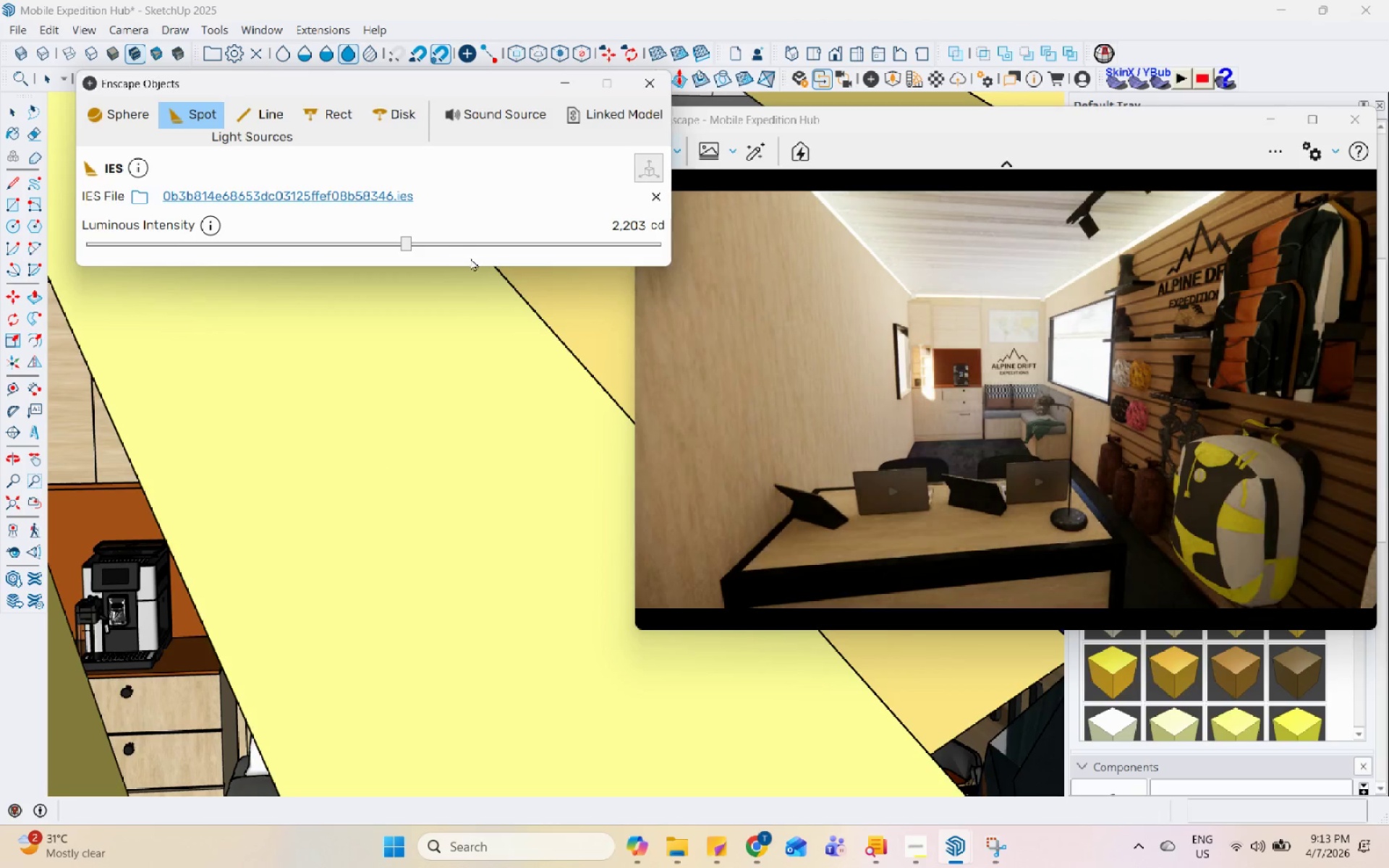 
left_click([477, 258])
 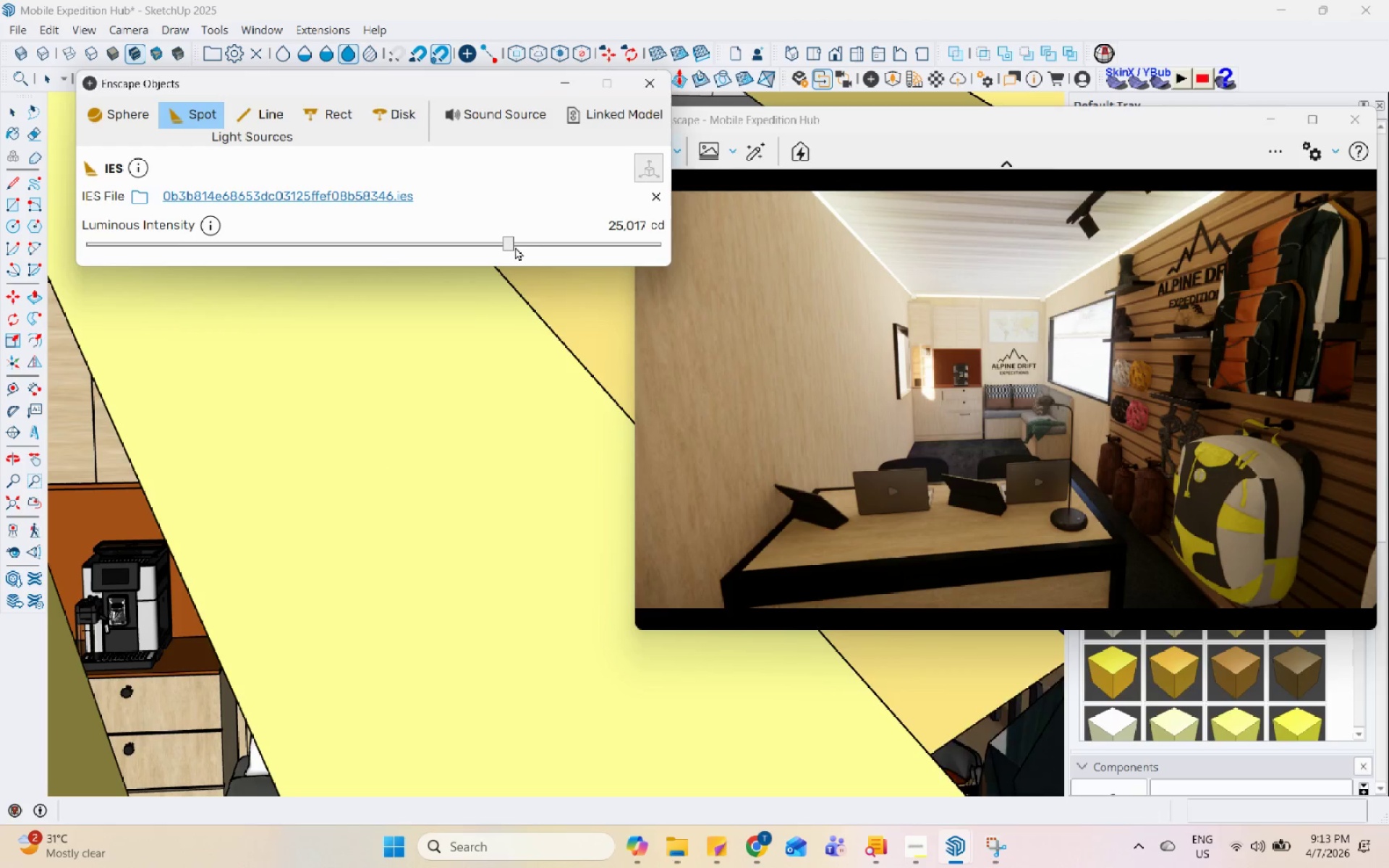 
double_click([543, 247])
 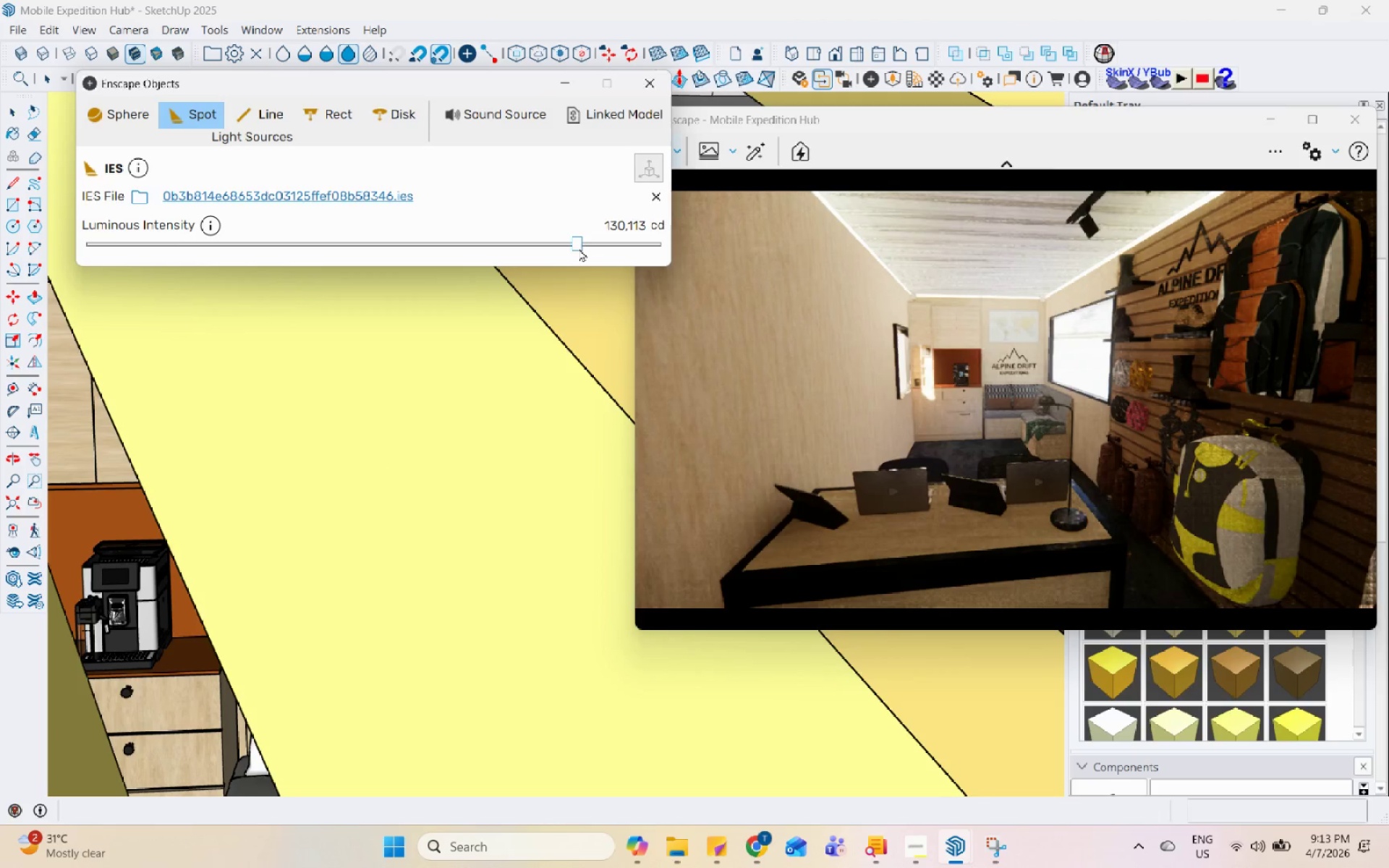 
double_click([602, 250])
 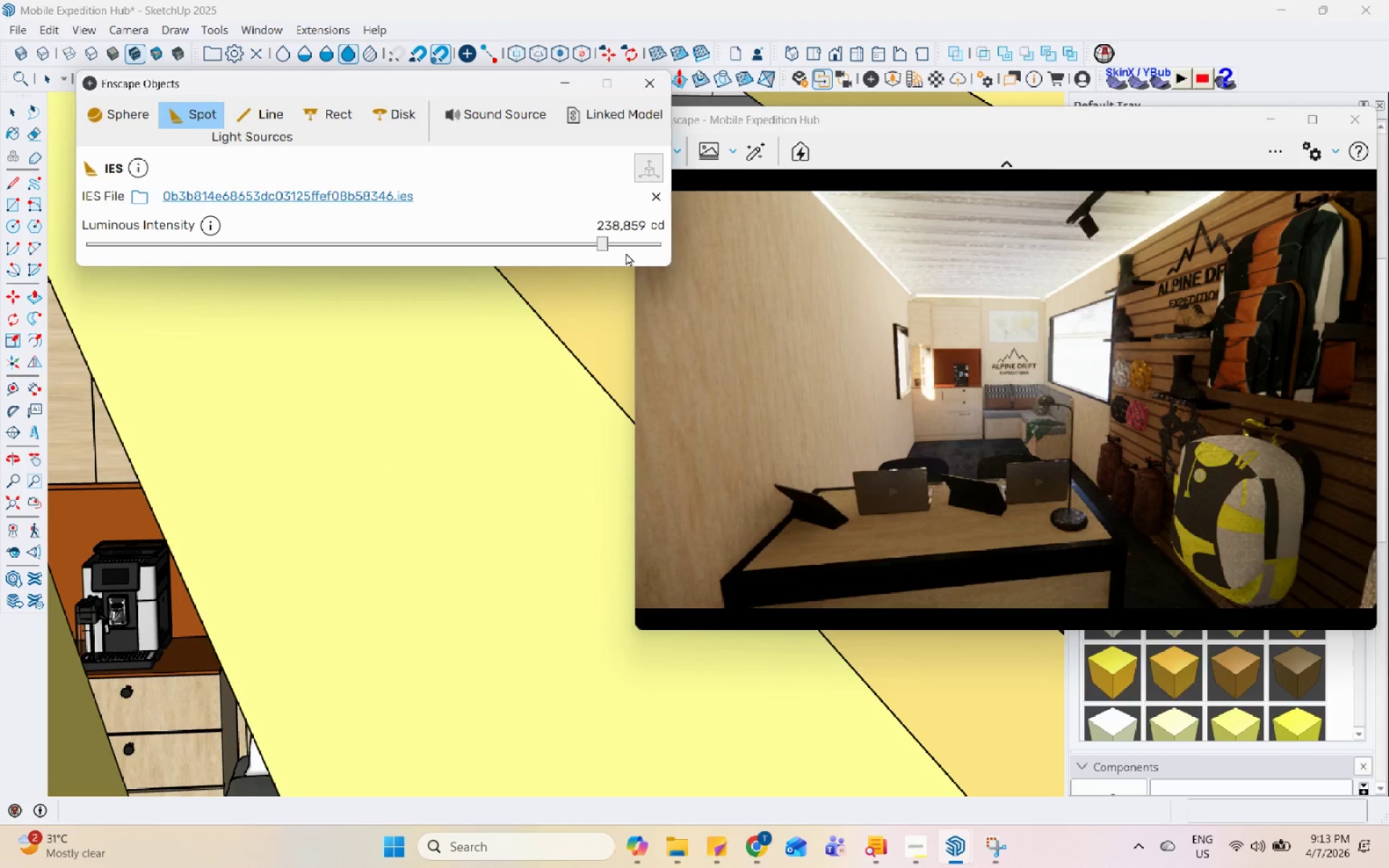 
triple_click([638, 247])
 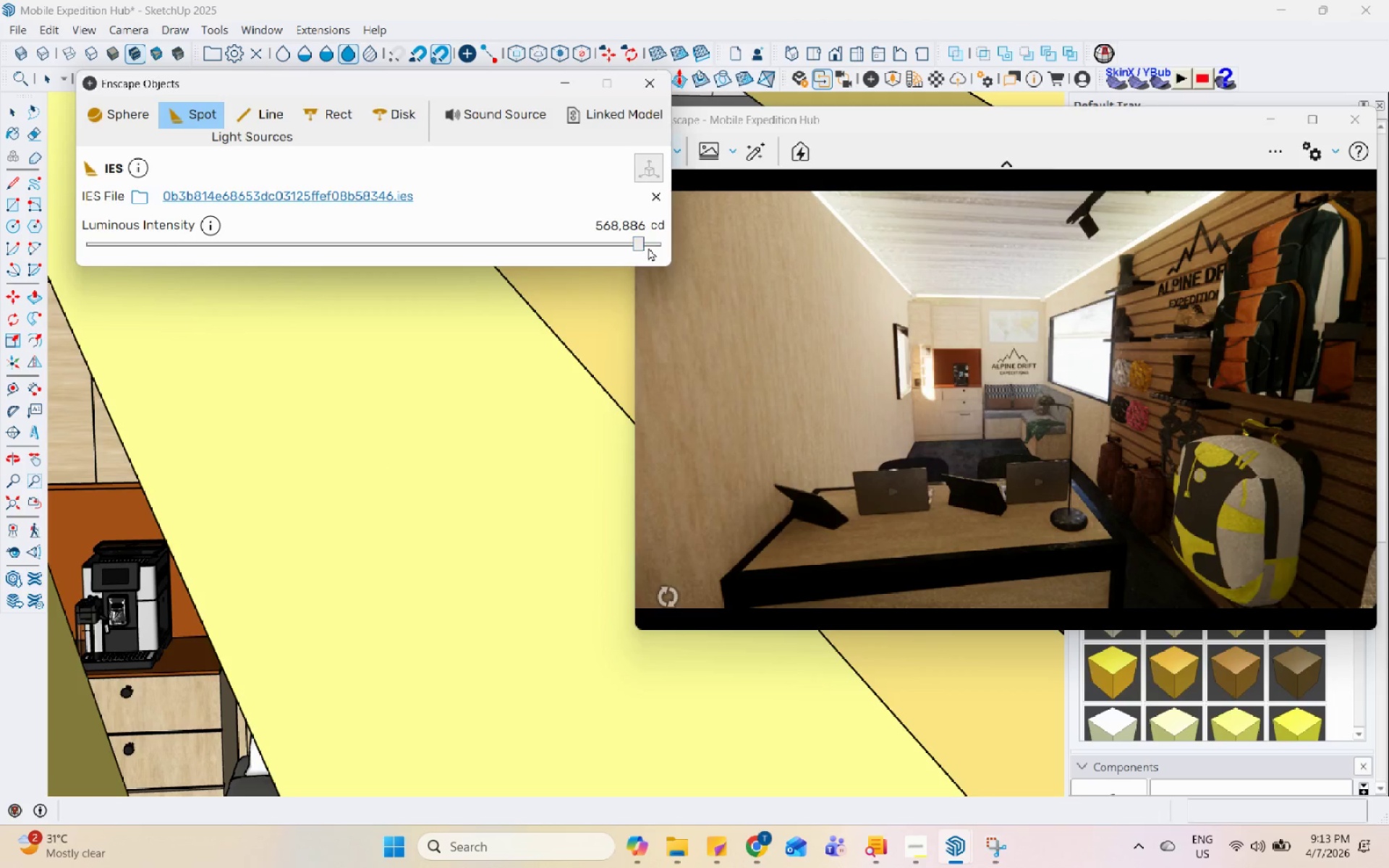 
triple_click([660, 247])
 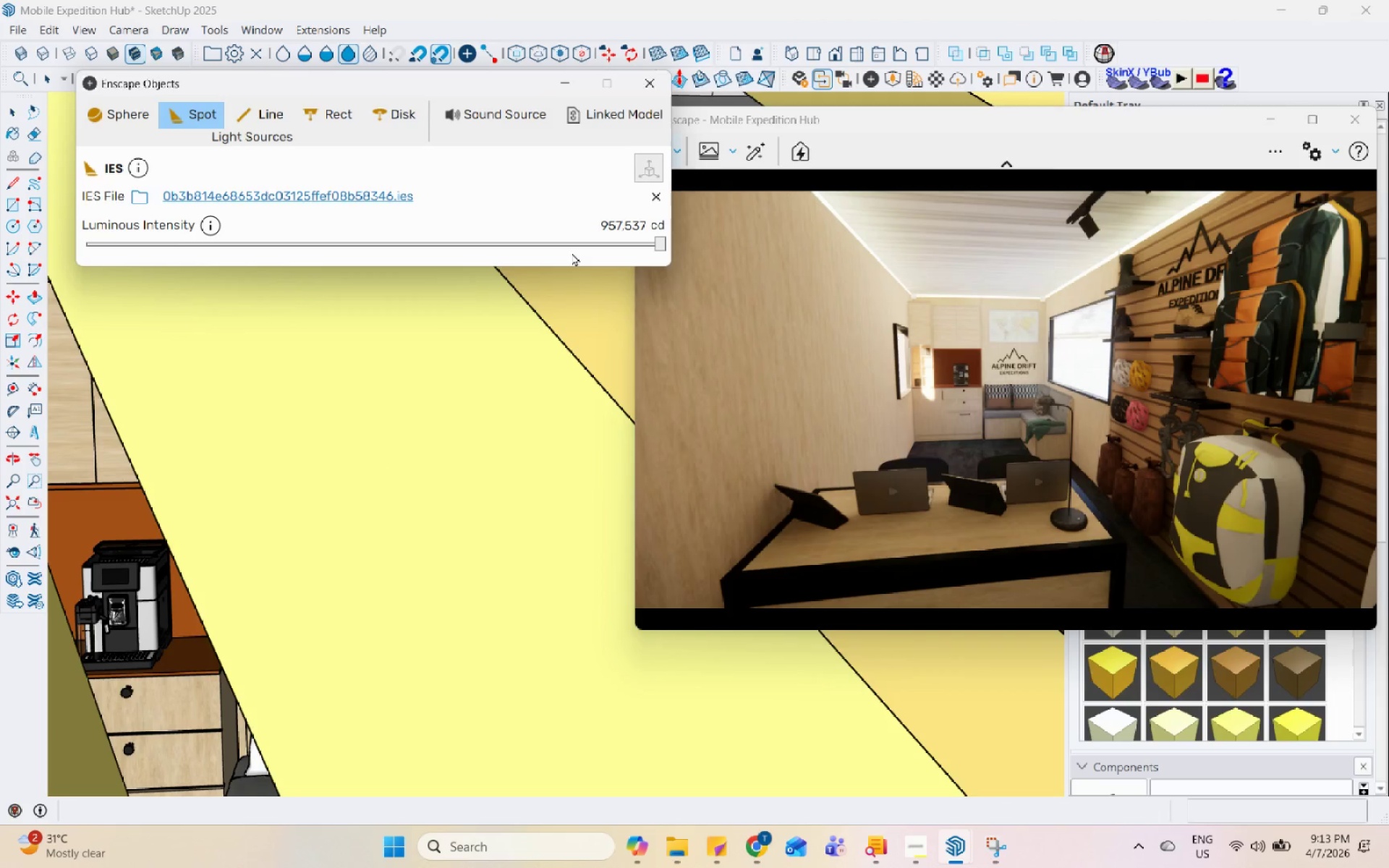 
double_click([569, 239])
 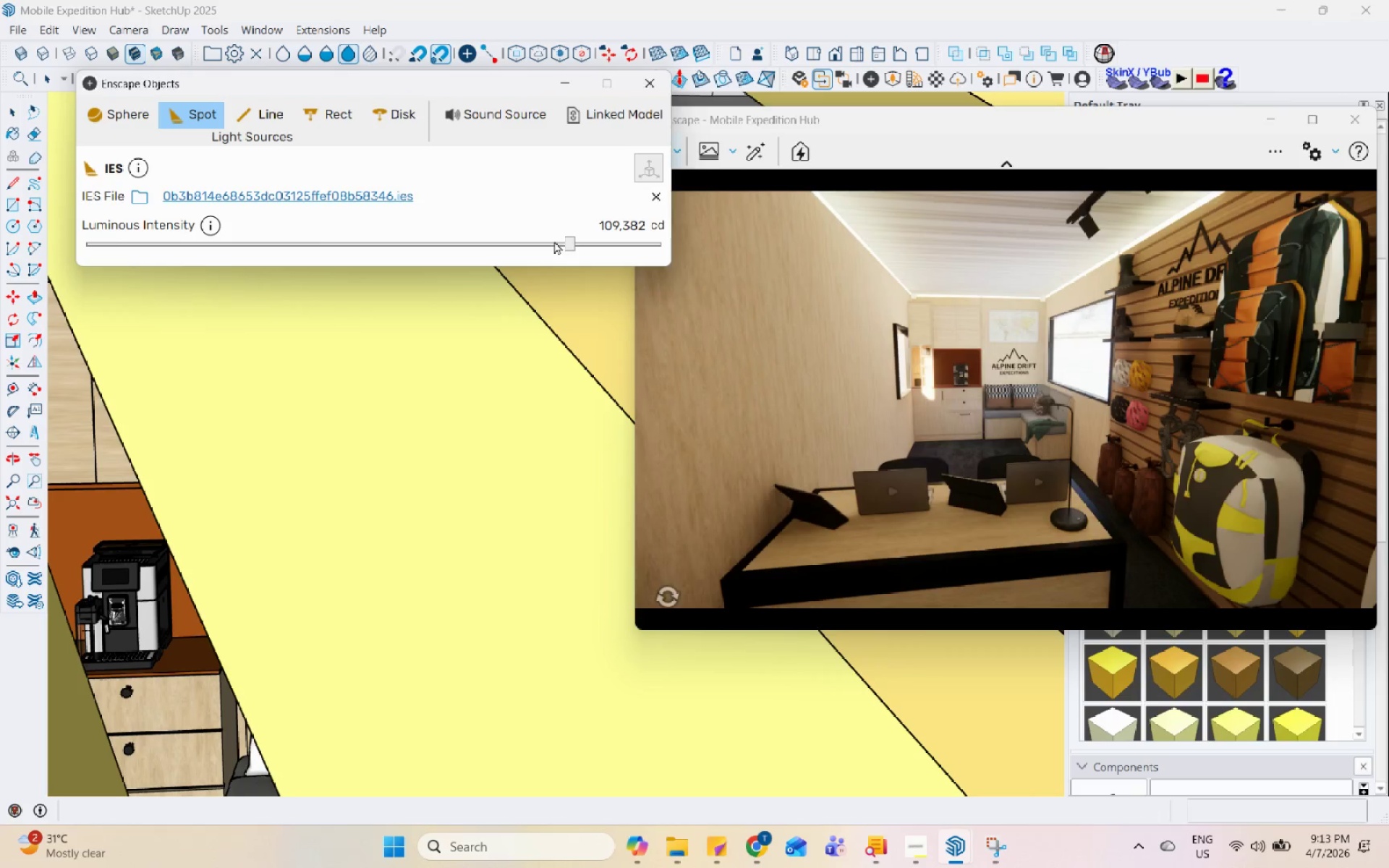 
triple_click([545, 242])
 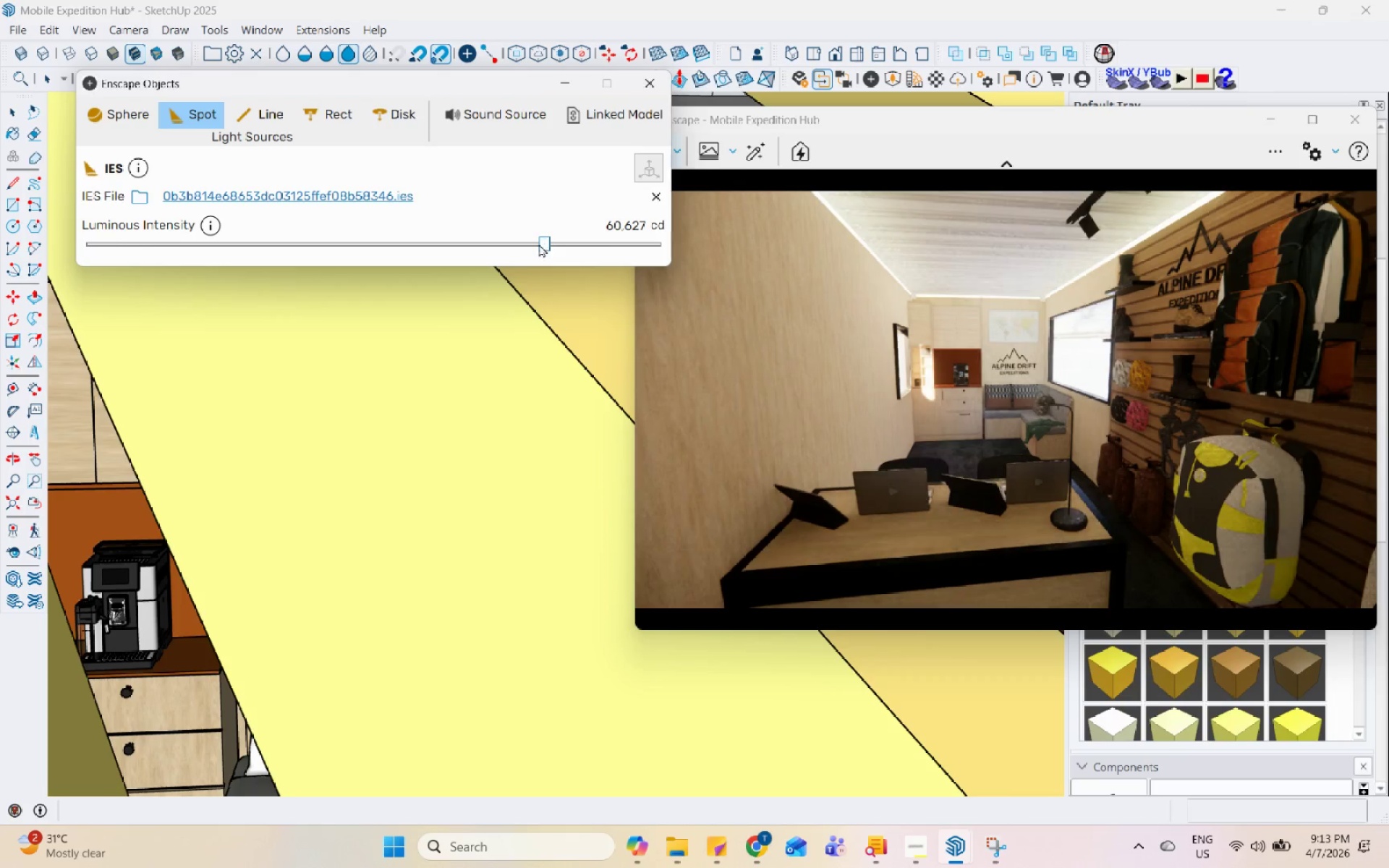 
triple_click([519, 240])
 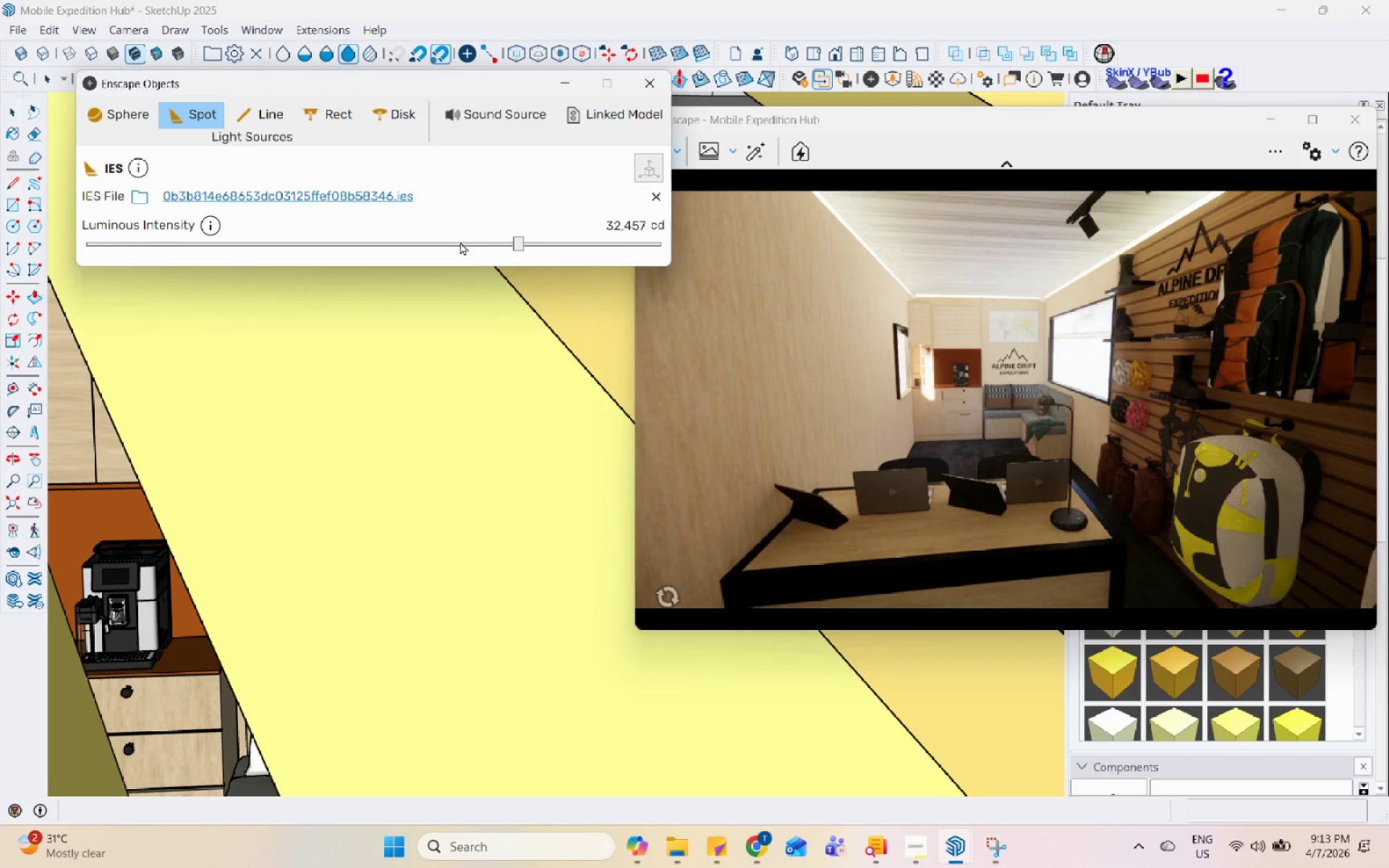 
triple_click([459, 242])
 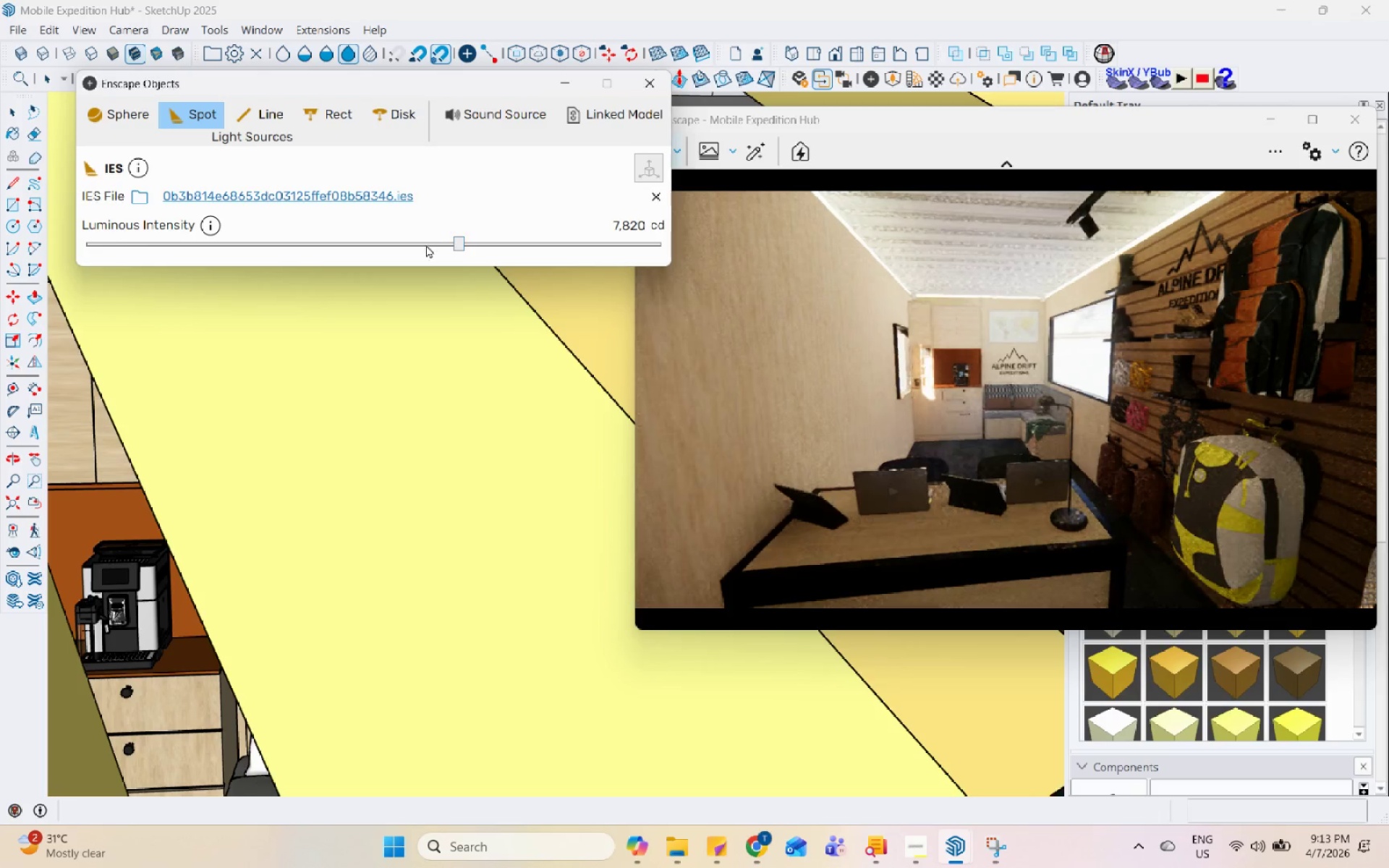 
triple_click([412, 244])
 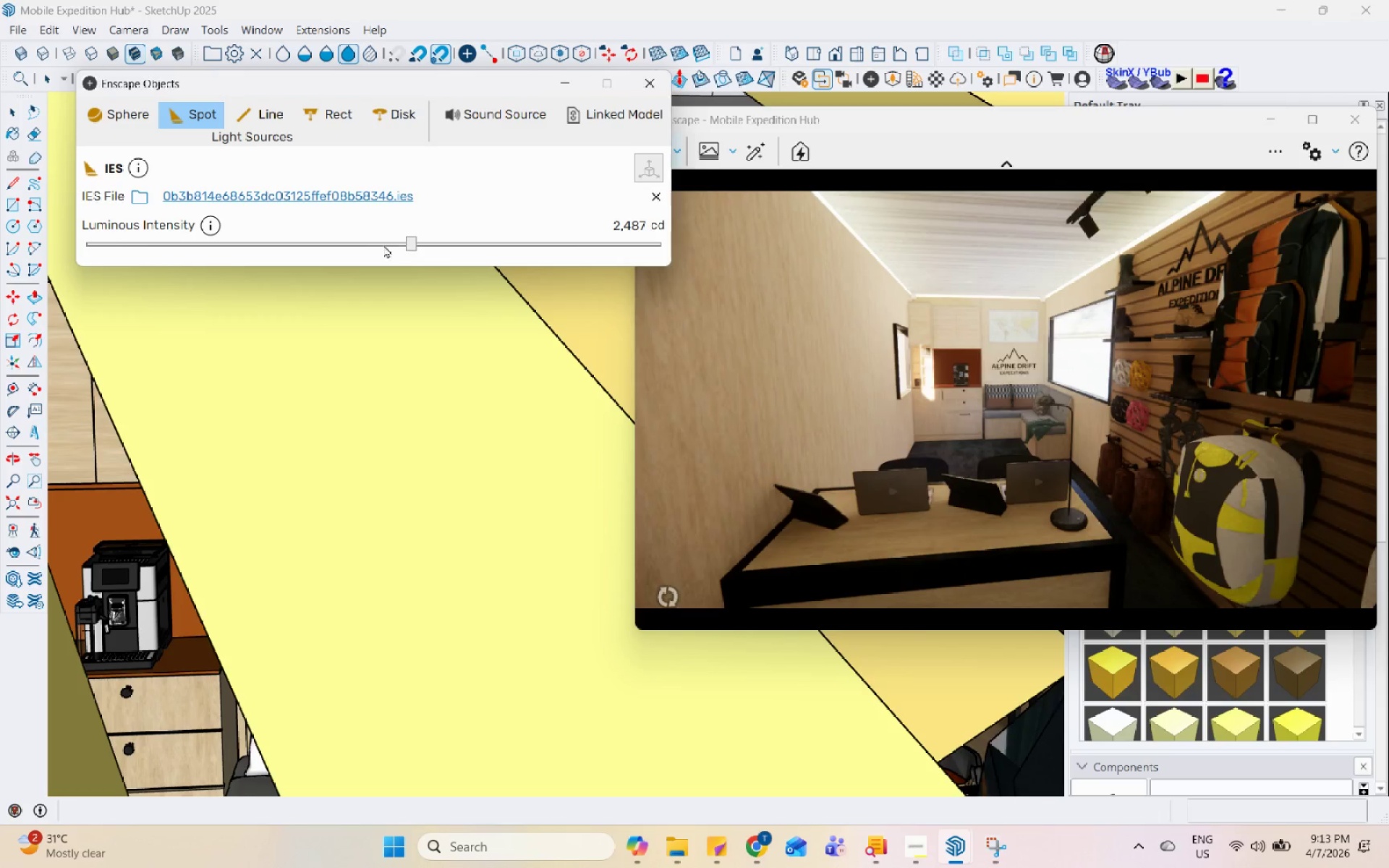 
triple_click([366, 245])
 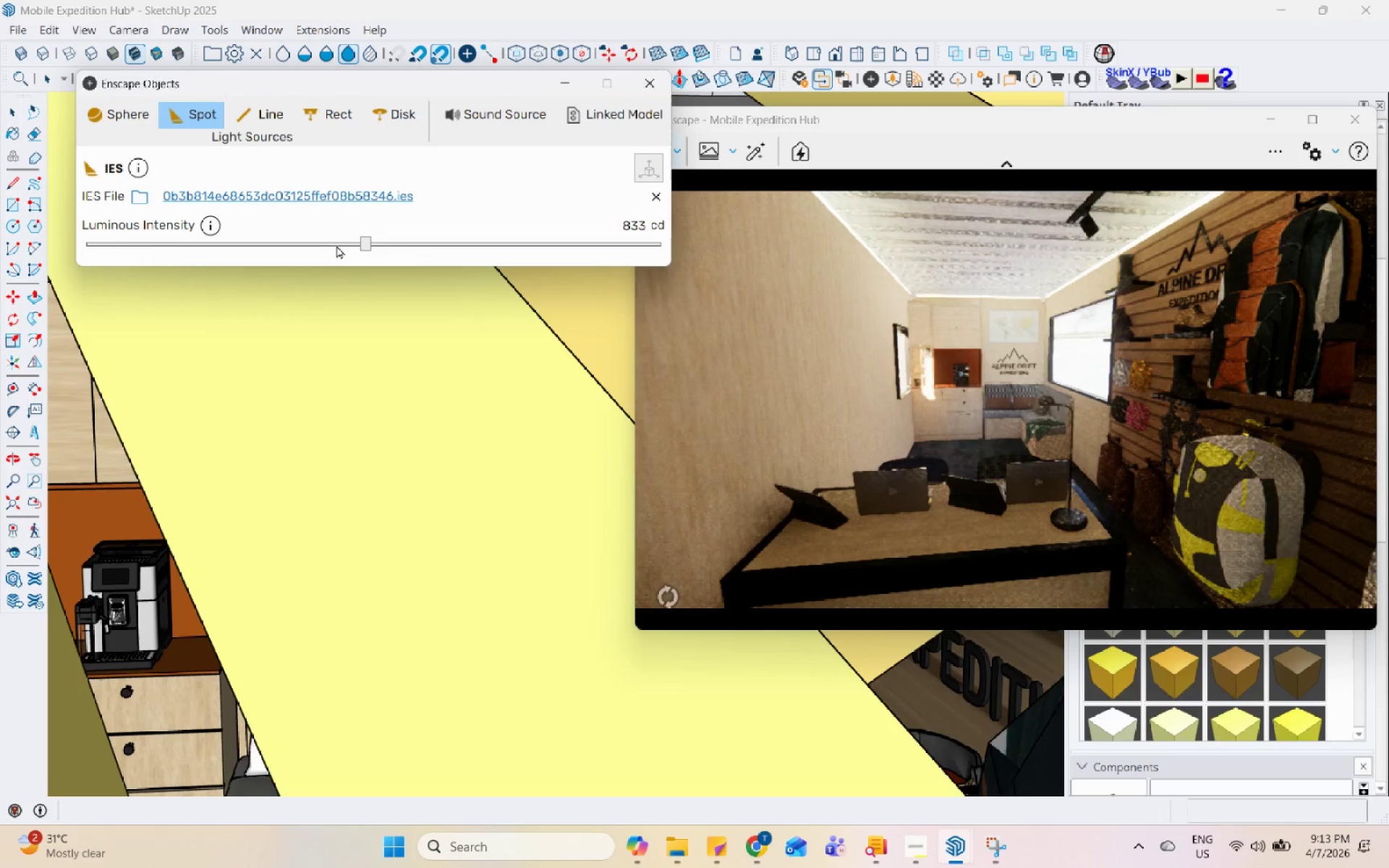 
triple_click([331, 245])
 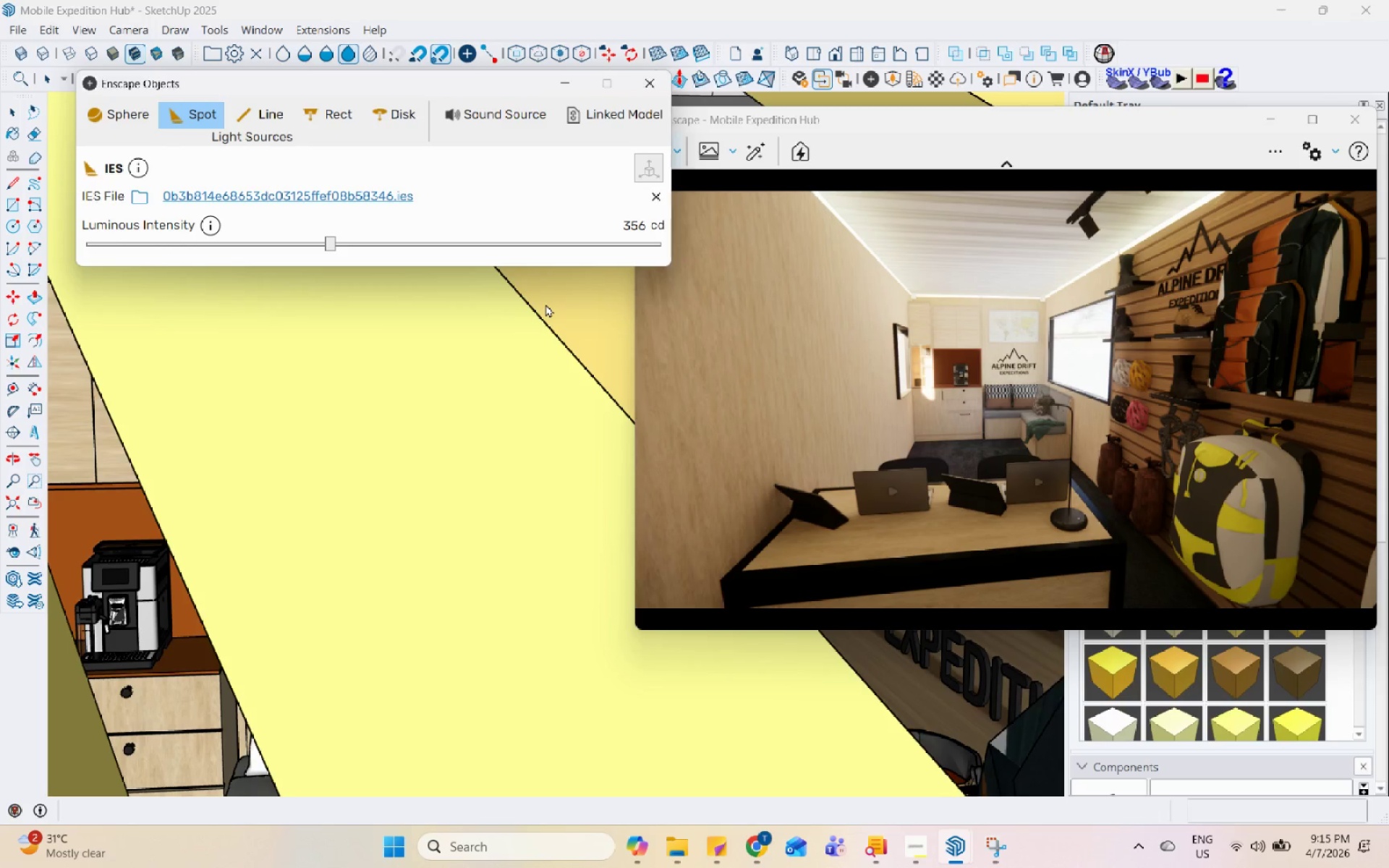 
wait(122.58)
 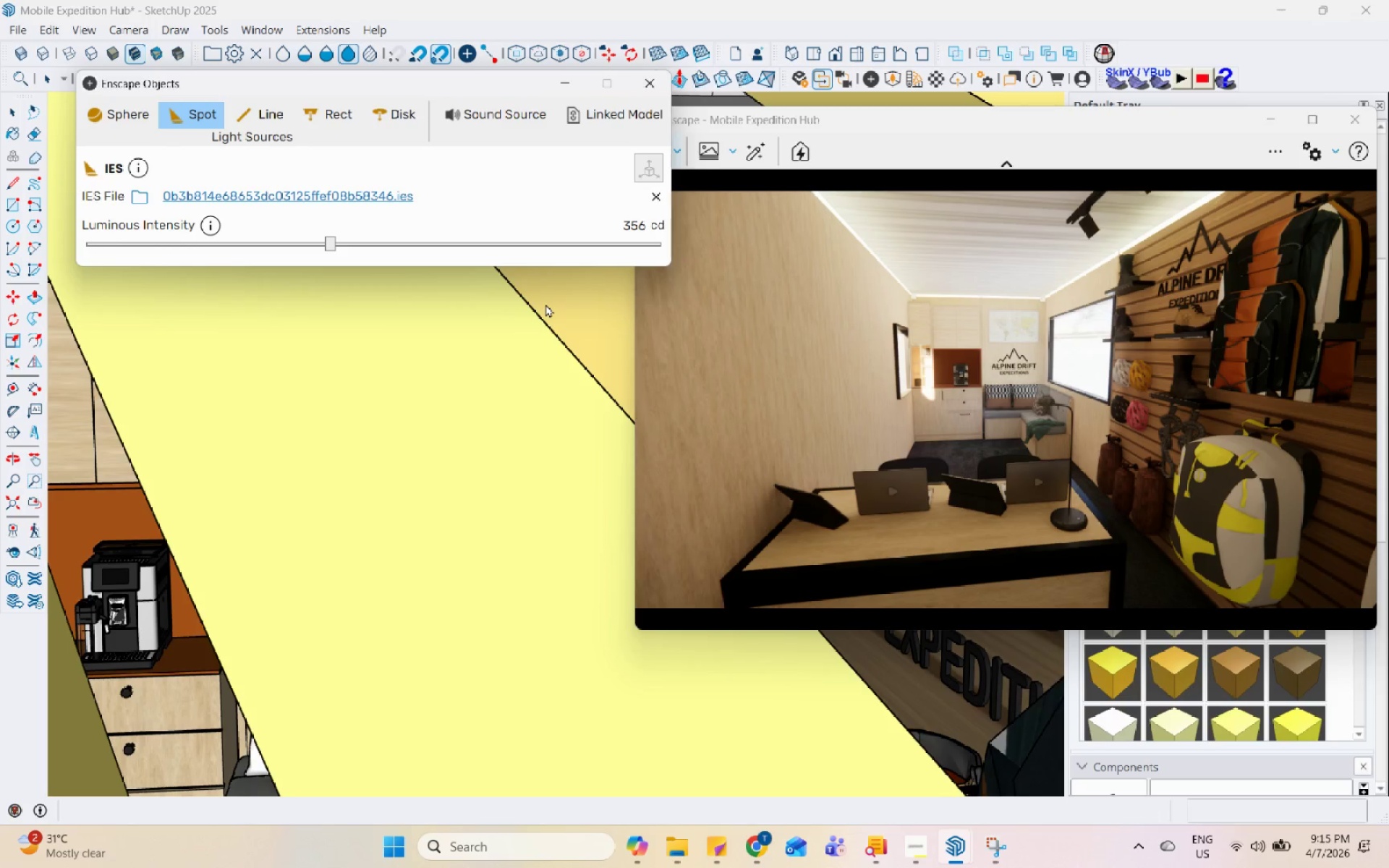 
left_click([394, 249])
 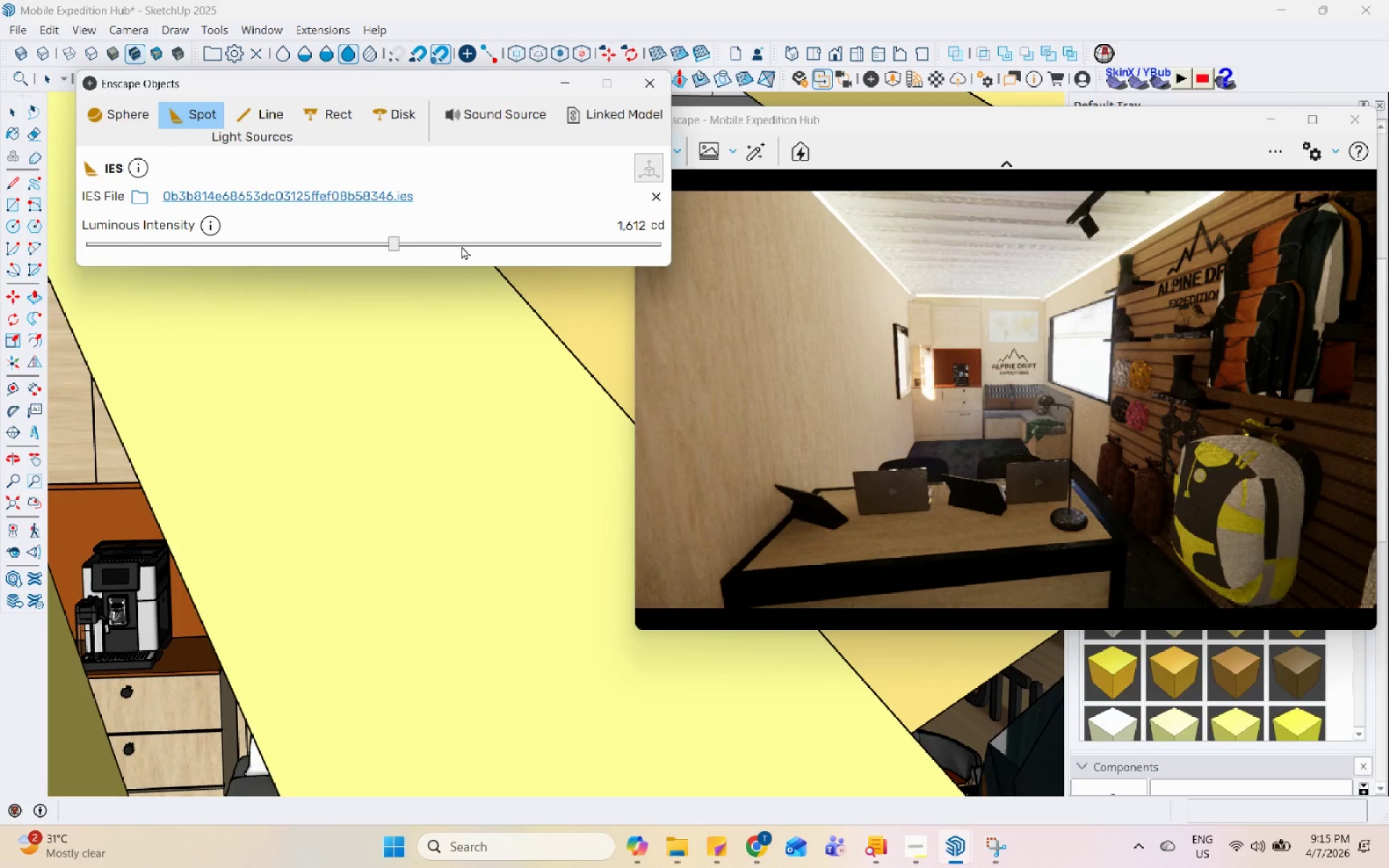 
left_click([464, 251])
 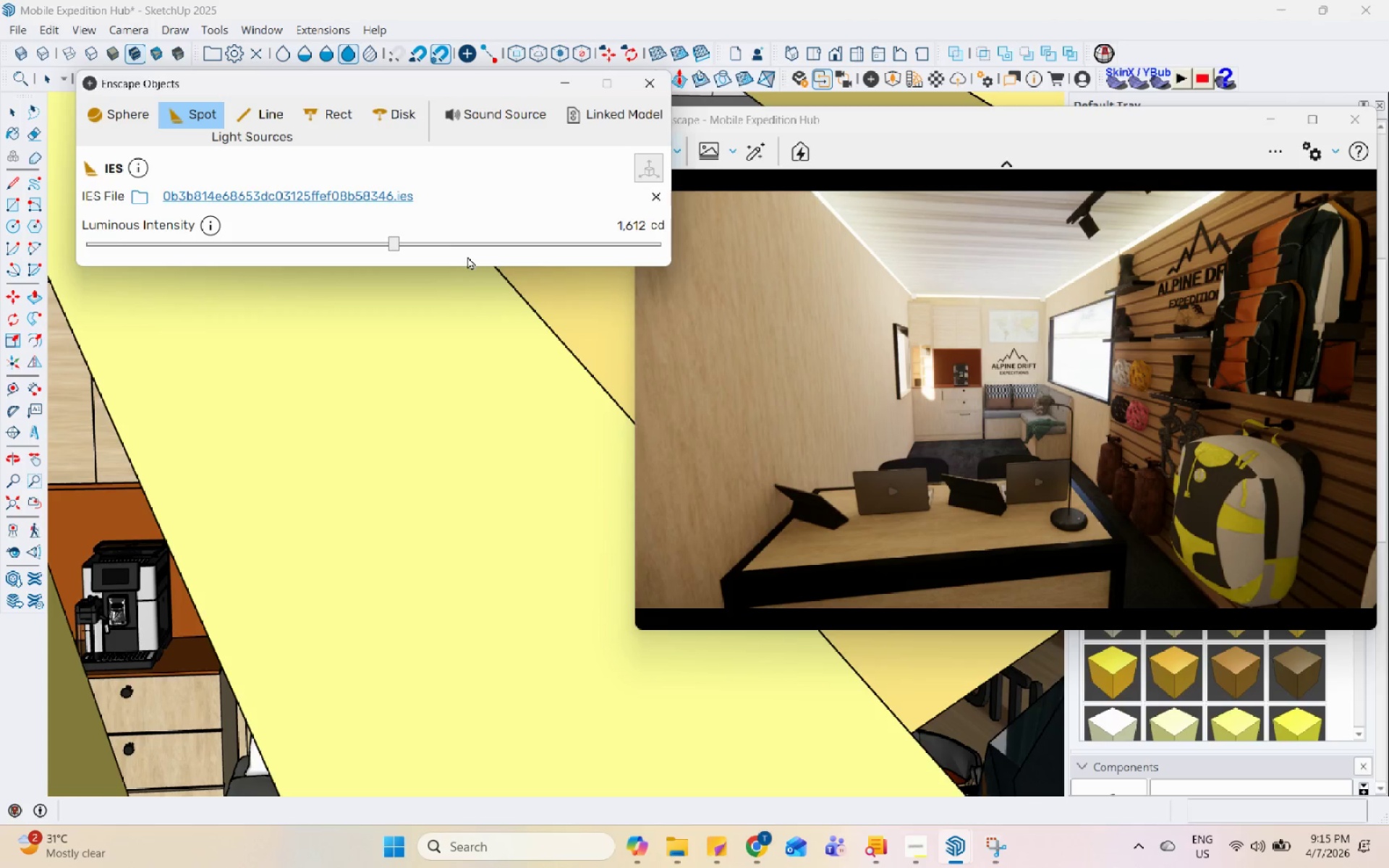 
left_click([465, 248])
 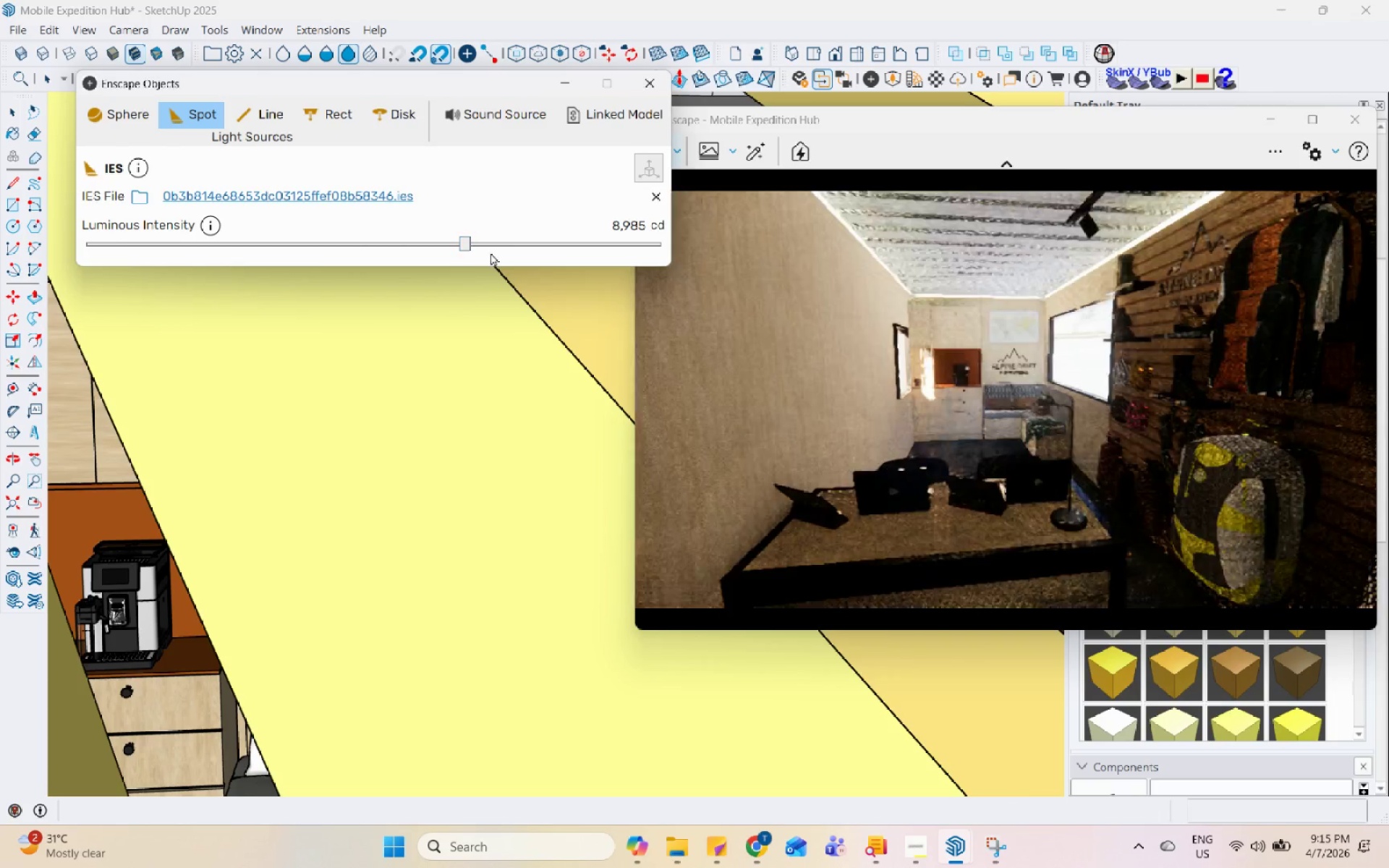 
left_click([511, 250])
 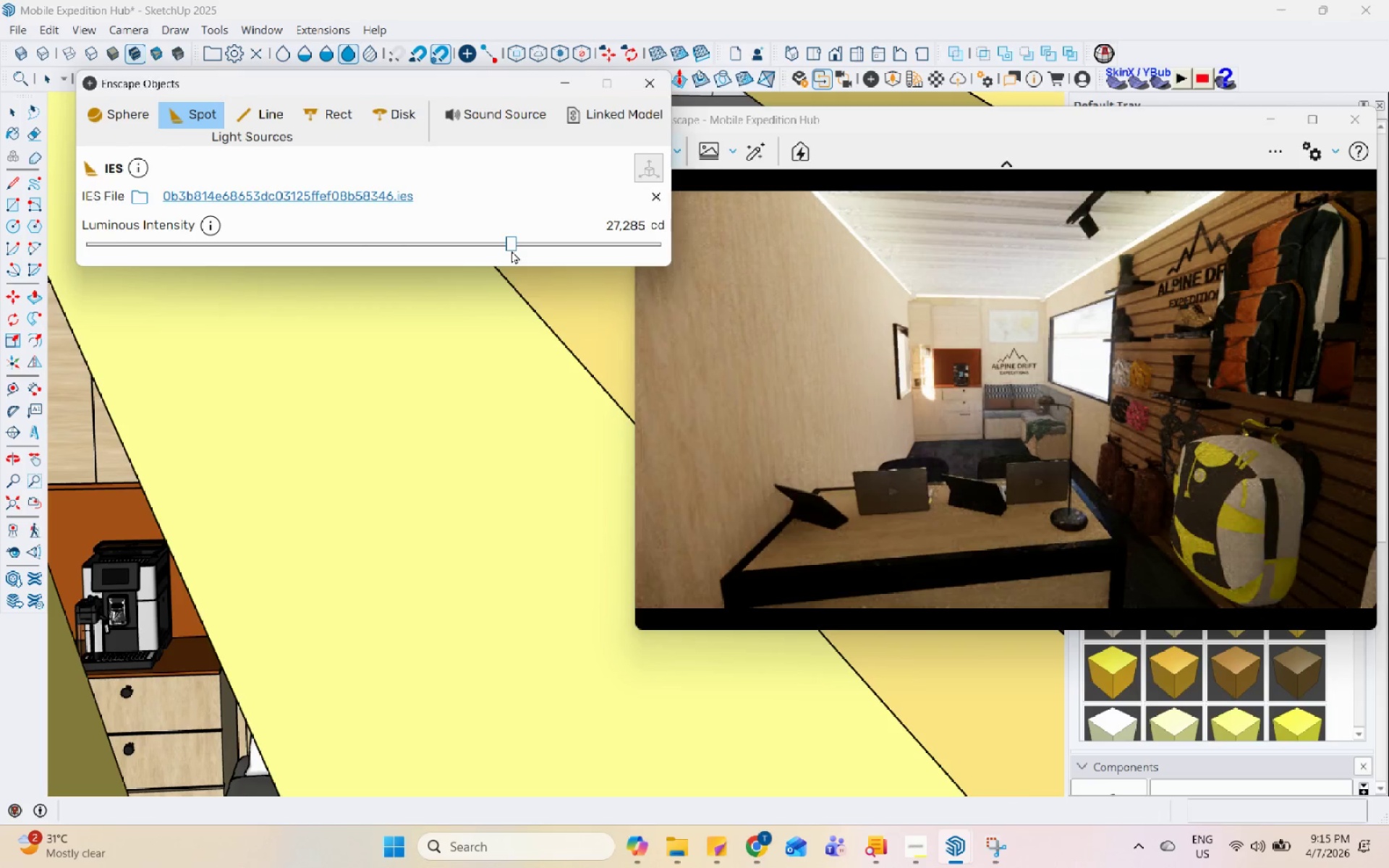 
left_click([523, 249])
 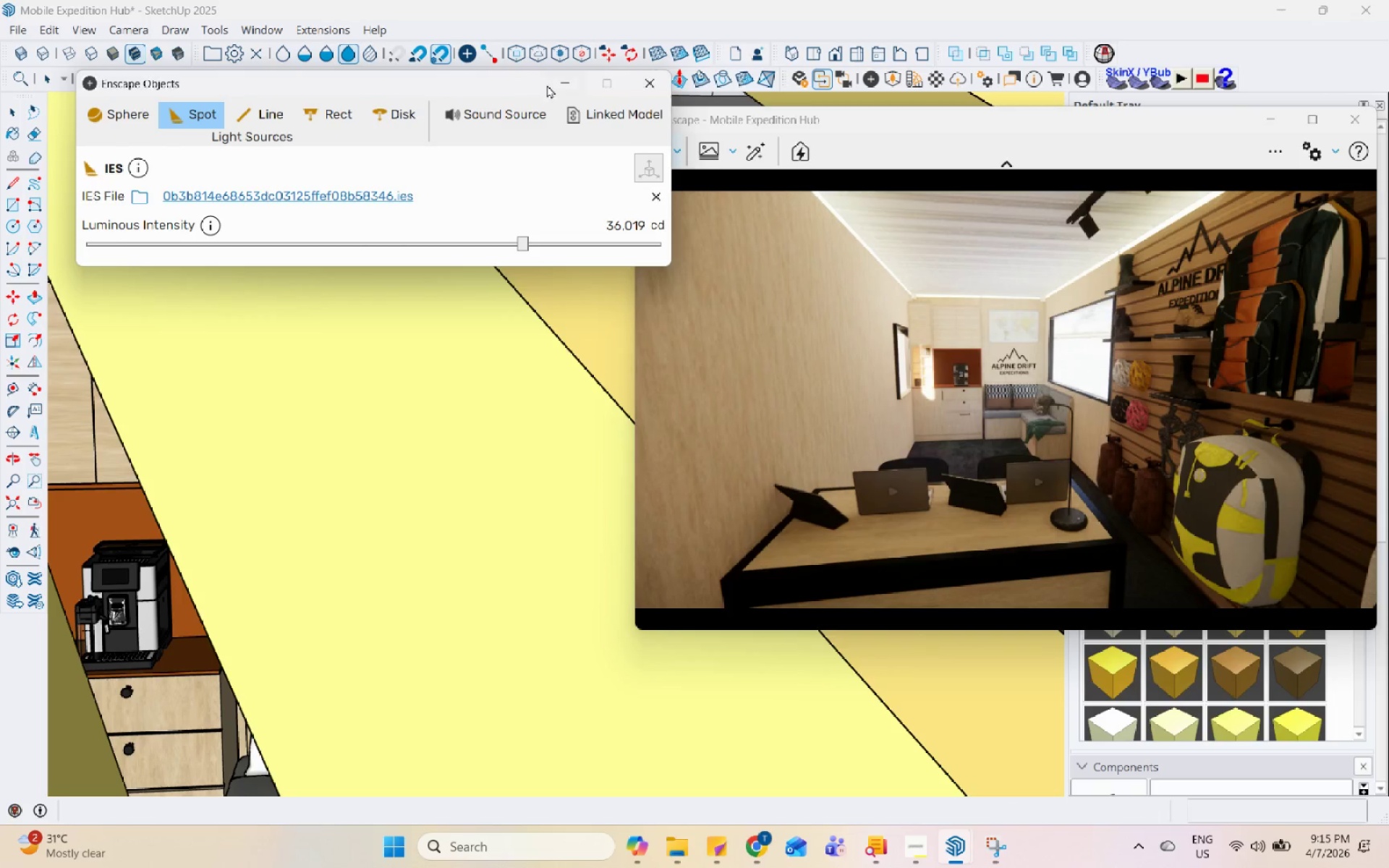 
left_click([553, 82])
 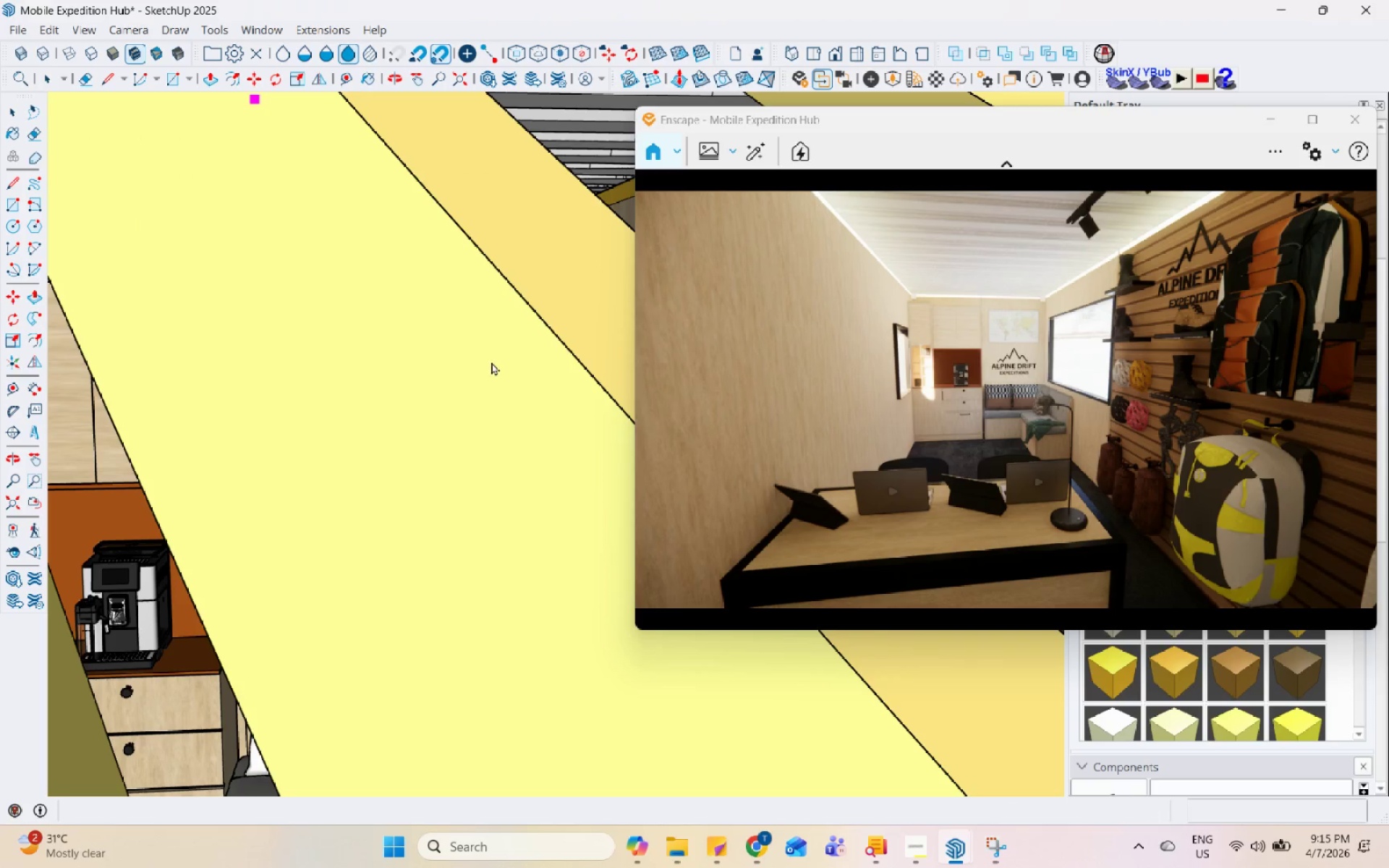 
key(Space)
 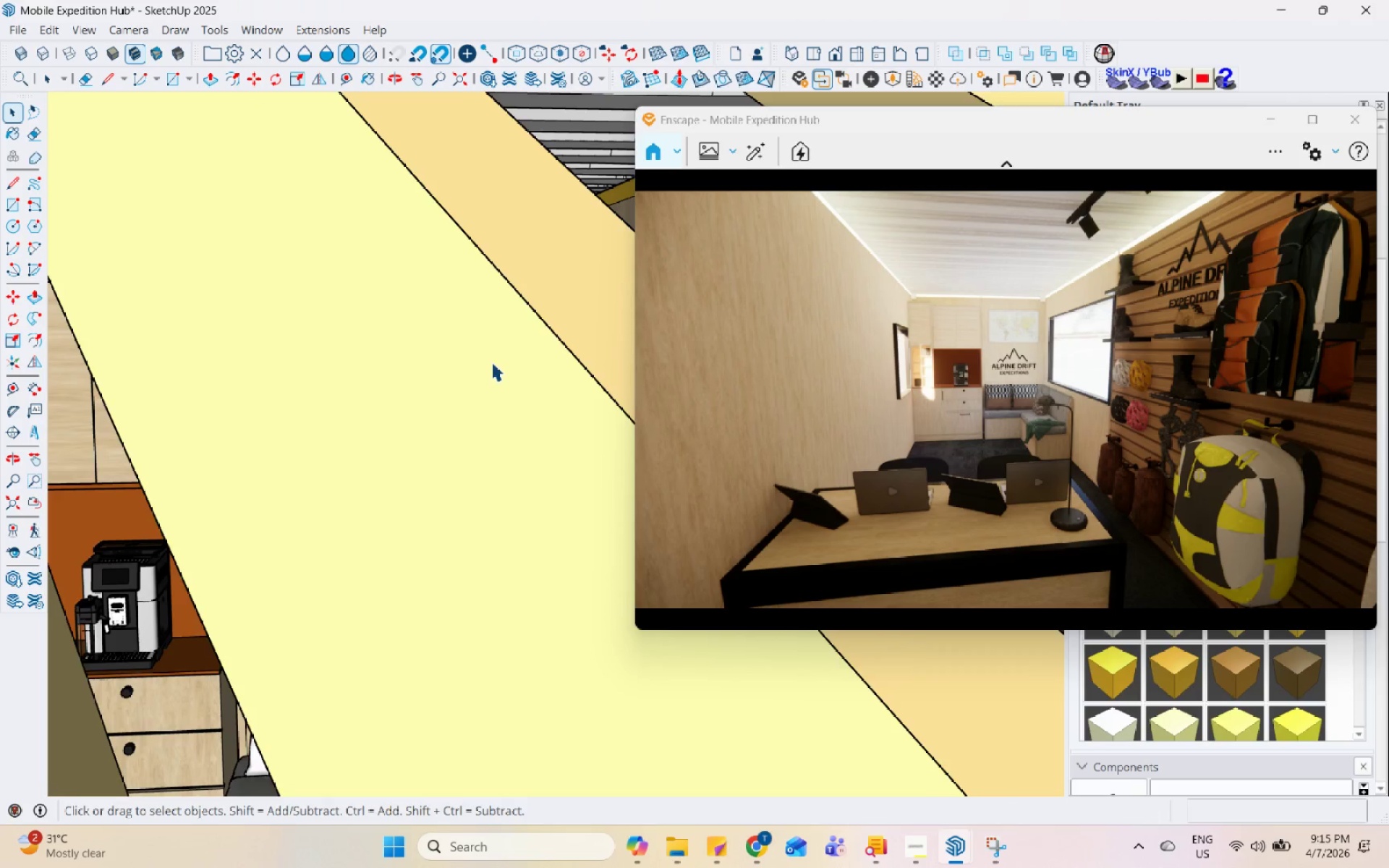 
scroll: coordinate [491, 362], scroll_direction: down, amount: 14.0
 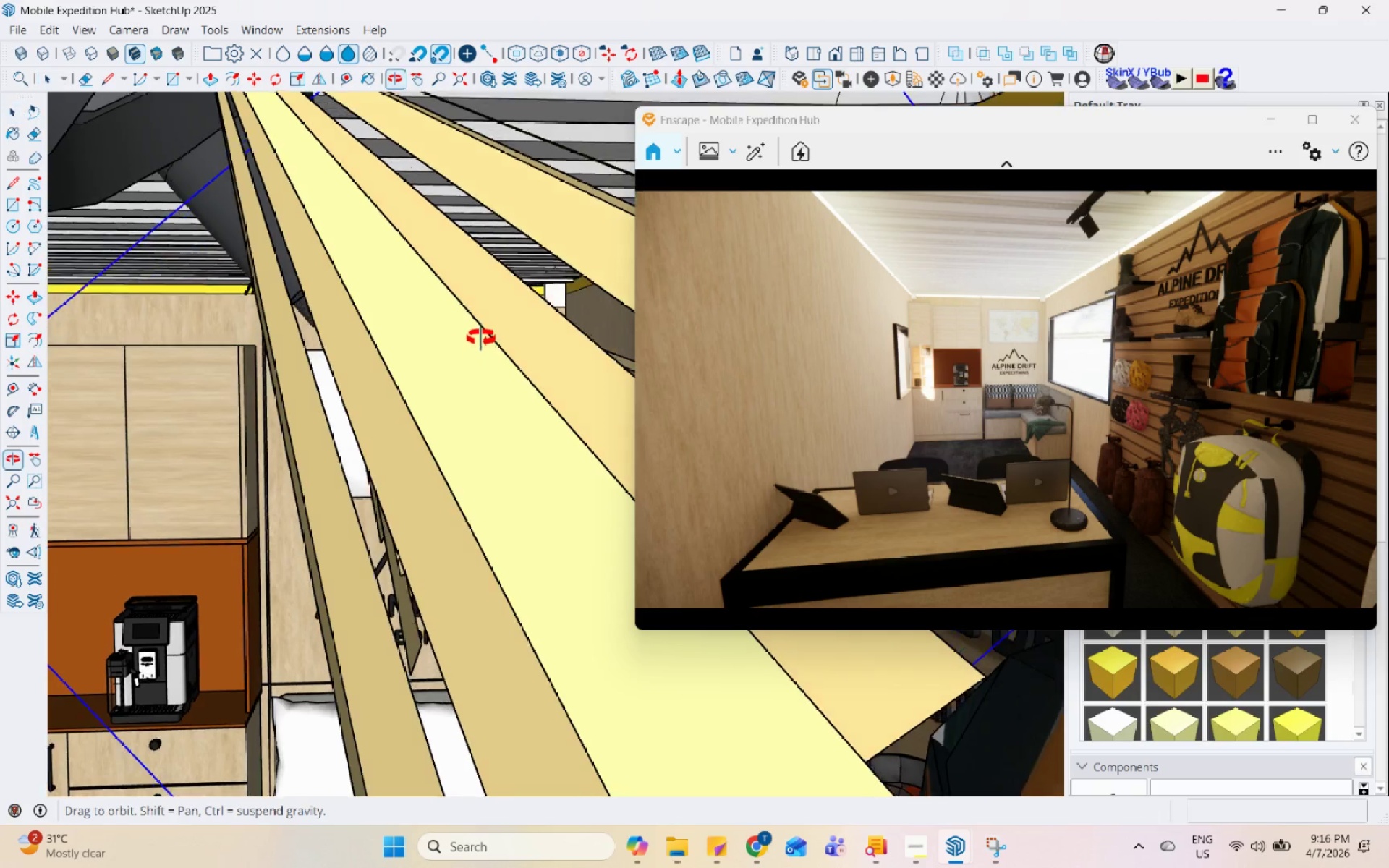 
triple_click([532, 249])
 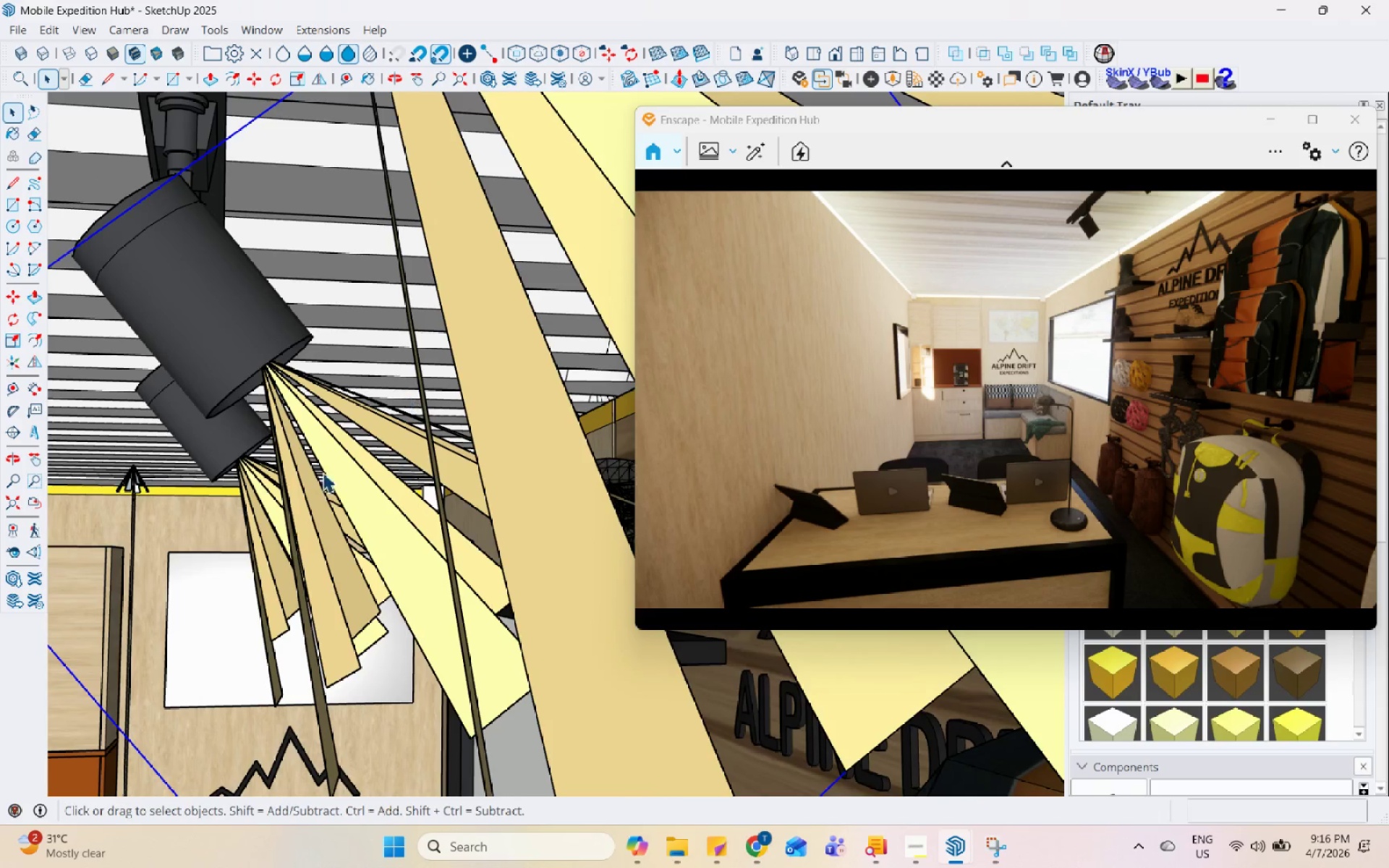 
left_click([436, 302])
 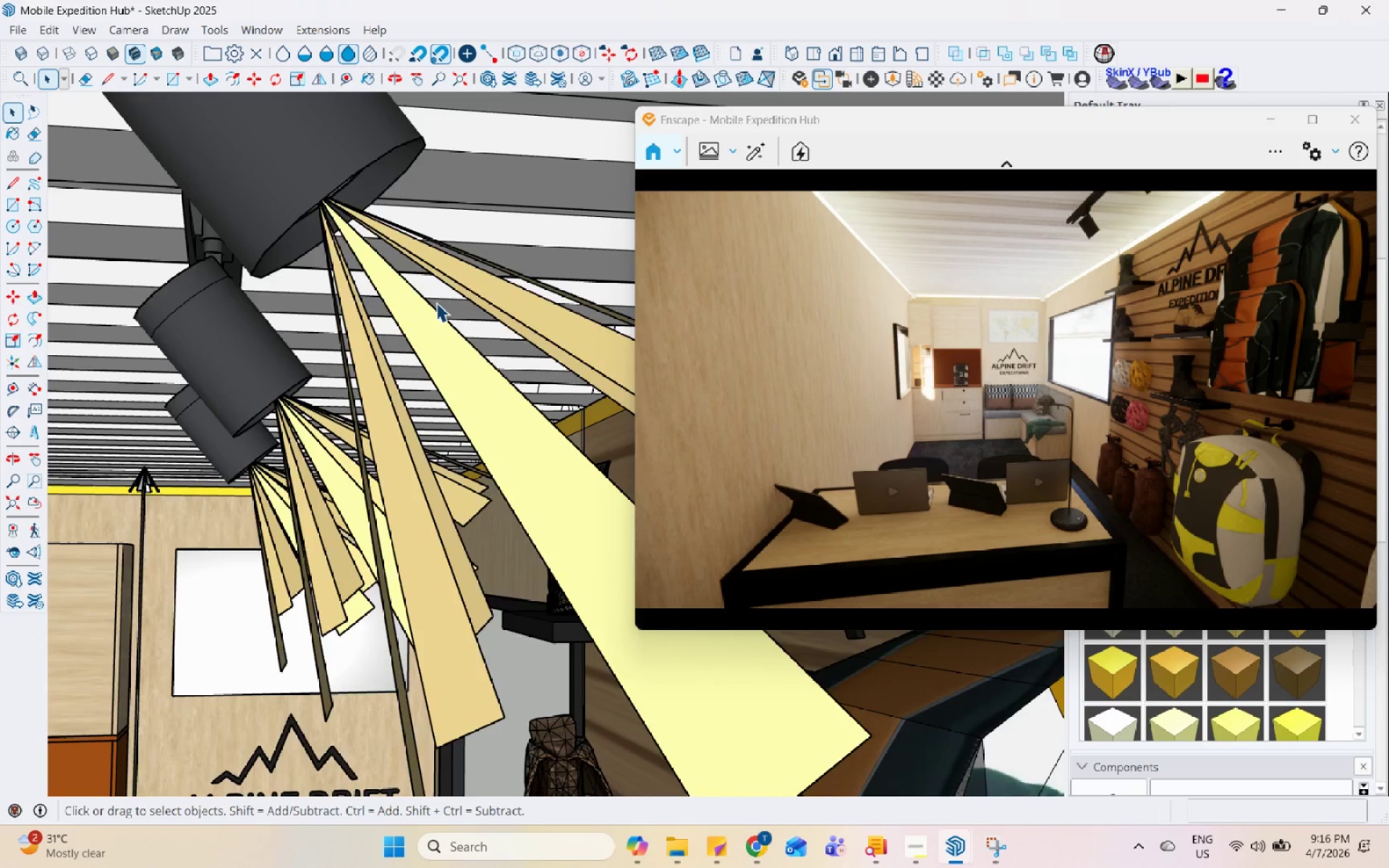 
scroll: coordinate [310, 491], scroll_direction: down, amount: 3.0
 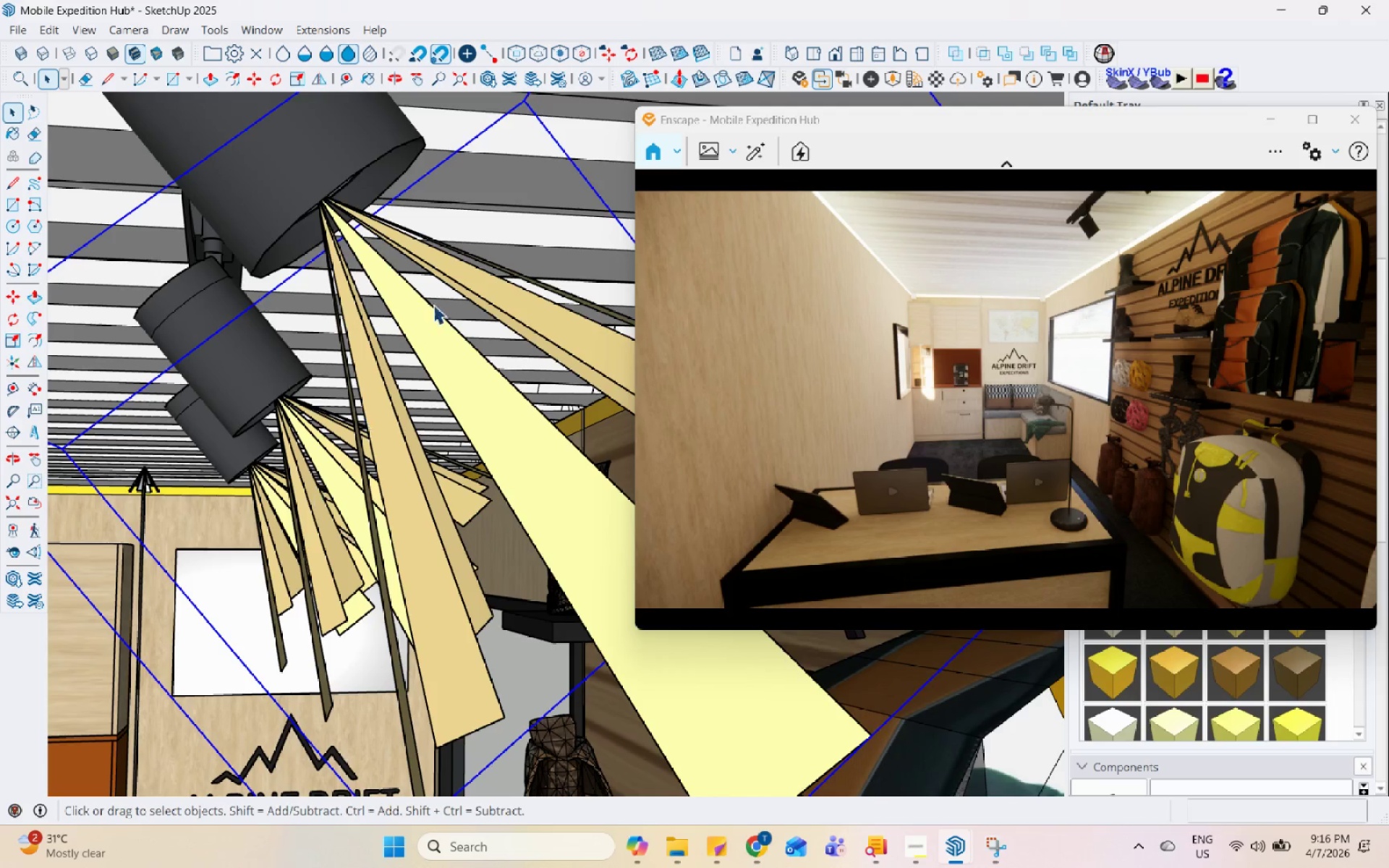 
double_click([436, 302])
 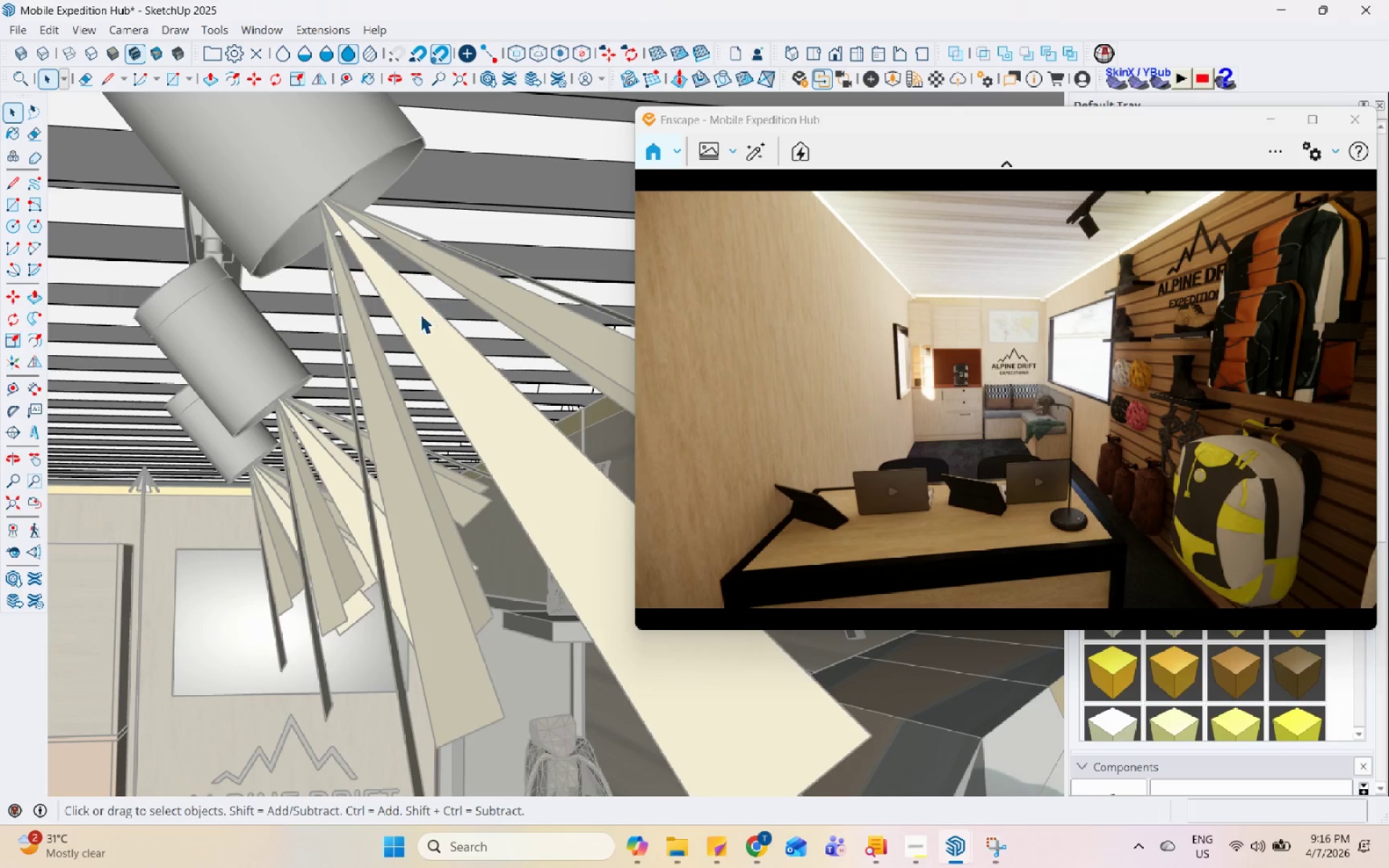 
triple_click([419, 314])
 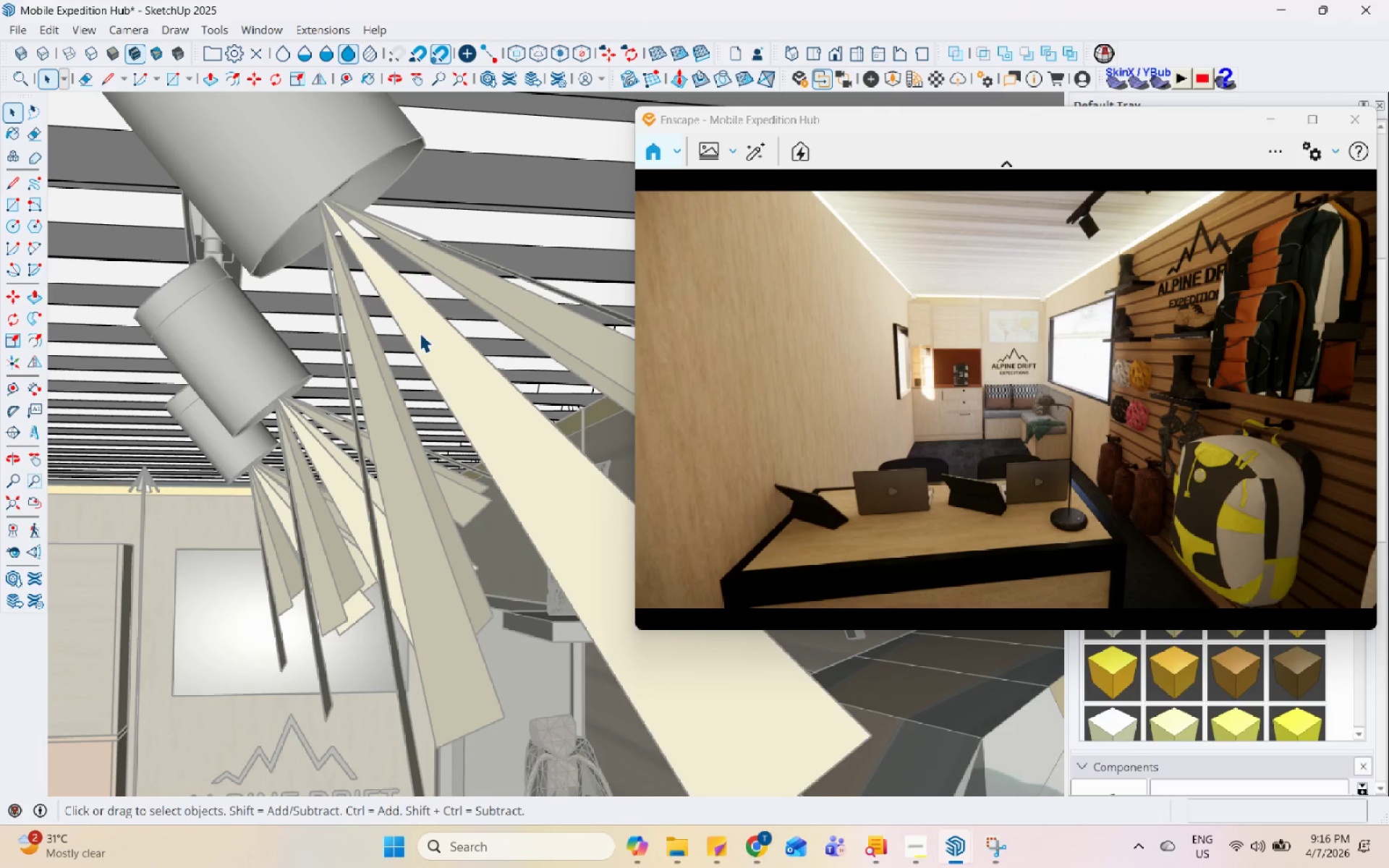 
key(Escape)
 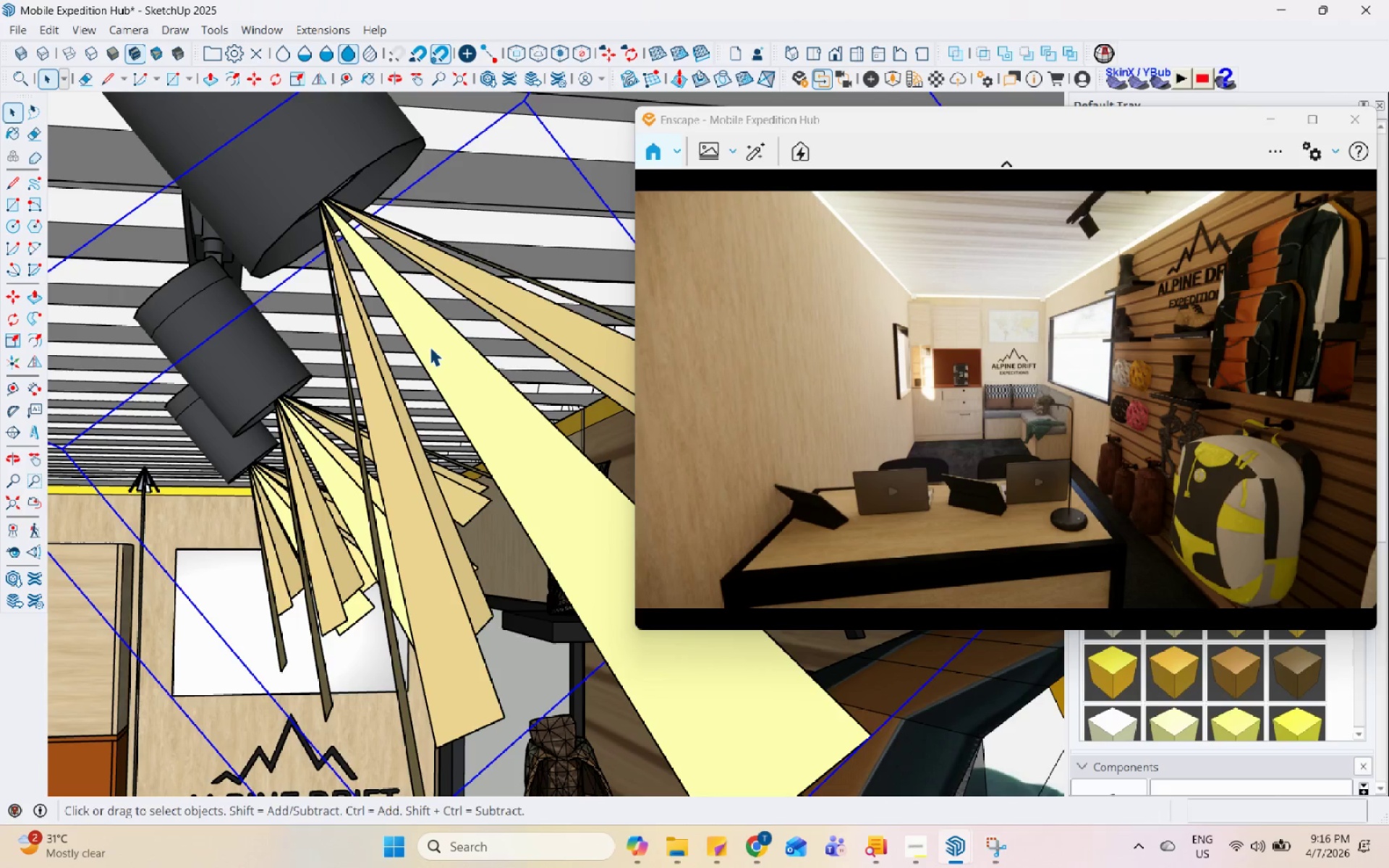 
double_click([430, 346])
 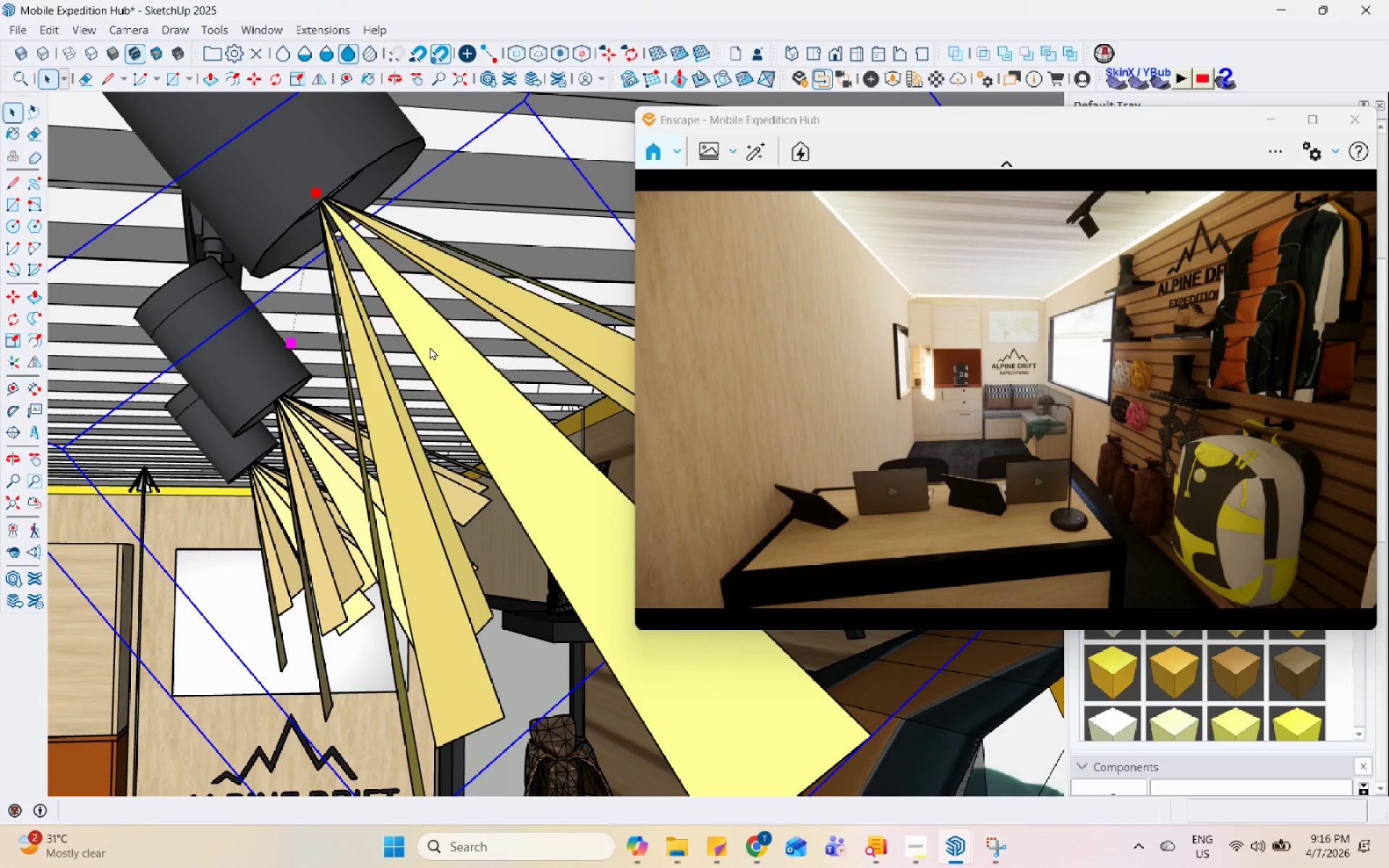 
triple_click([430, 346])
 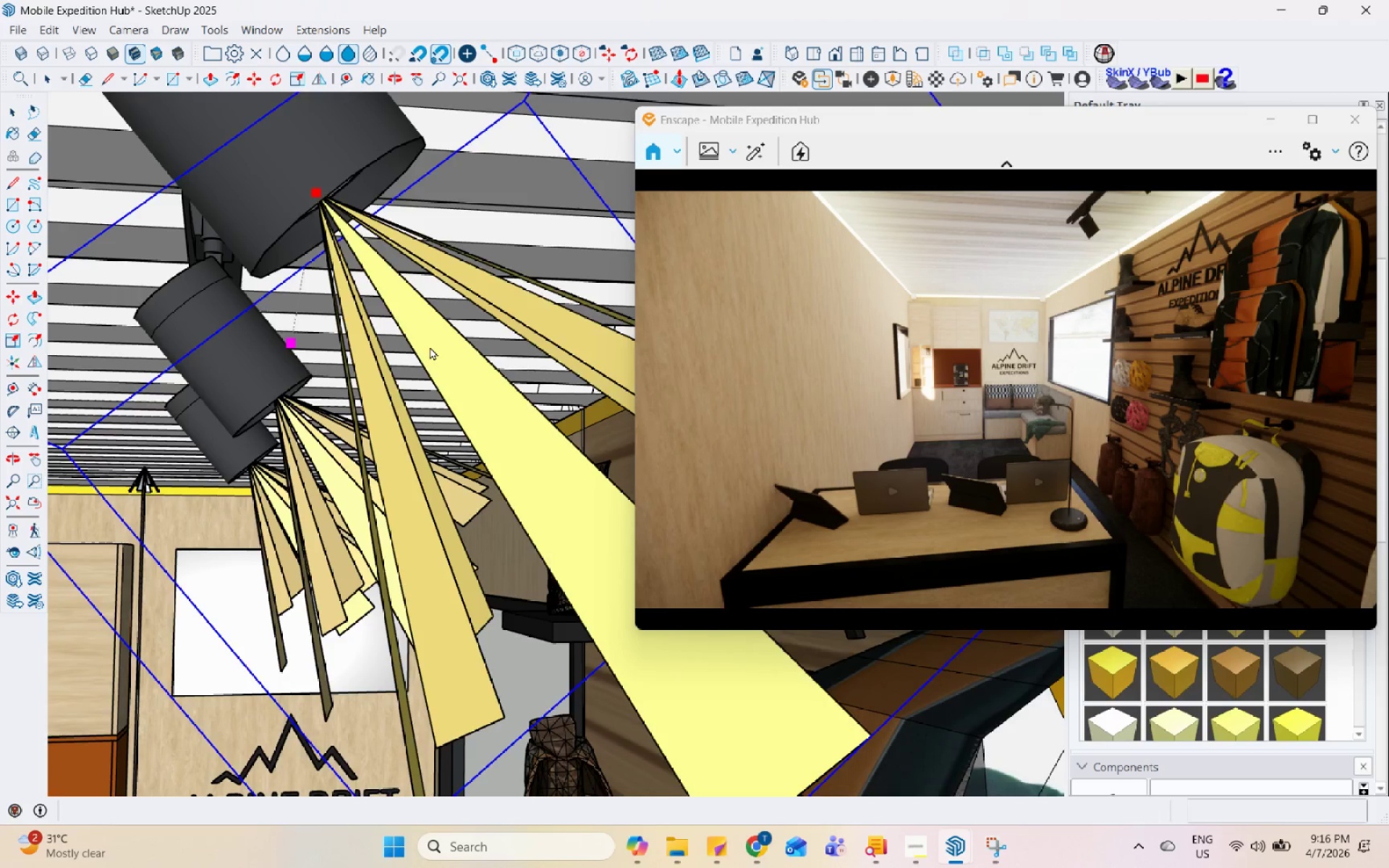 
scroll: coordinate [430, 350], scroll_direction: down, amount: 7.0
 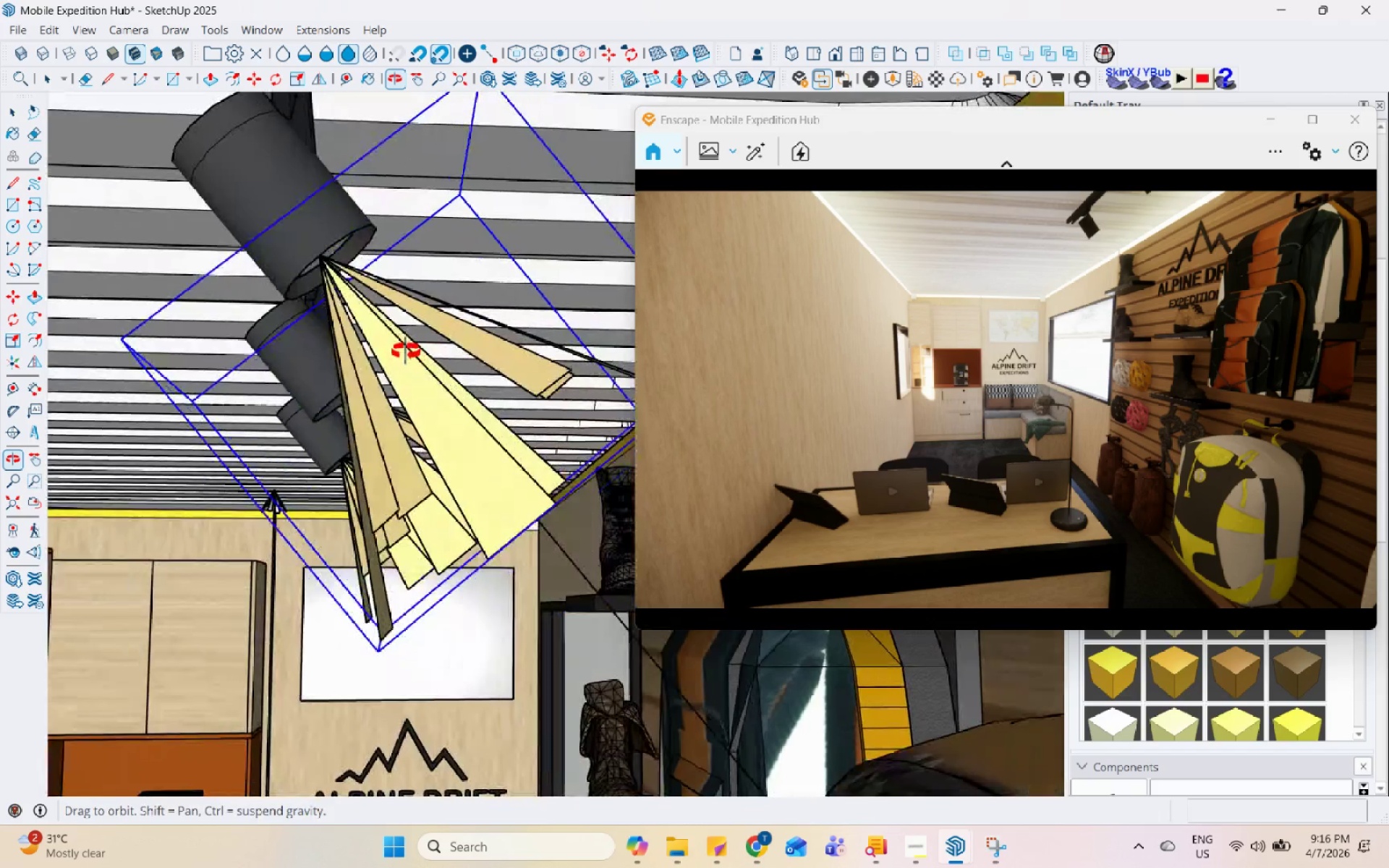 
scroll: coordinate [313, 270], scroll_direction: up, amount: 34.0
 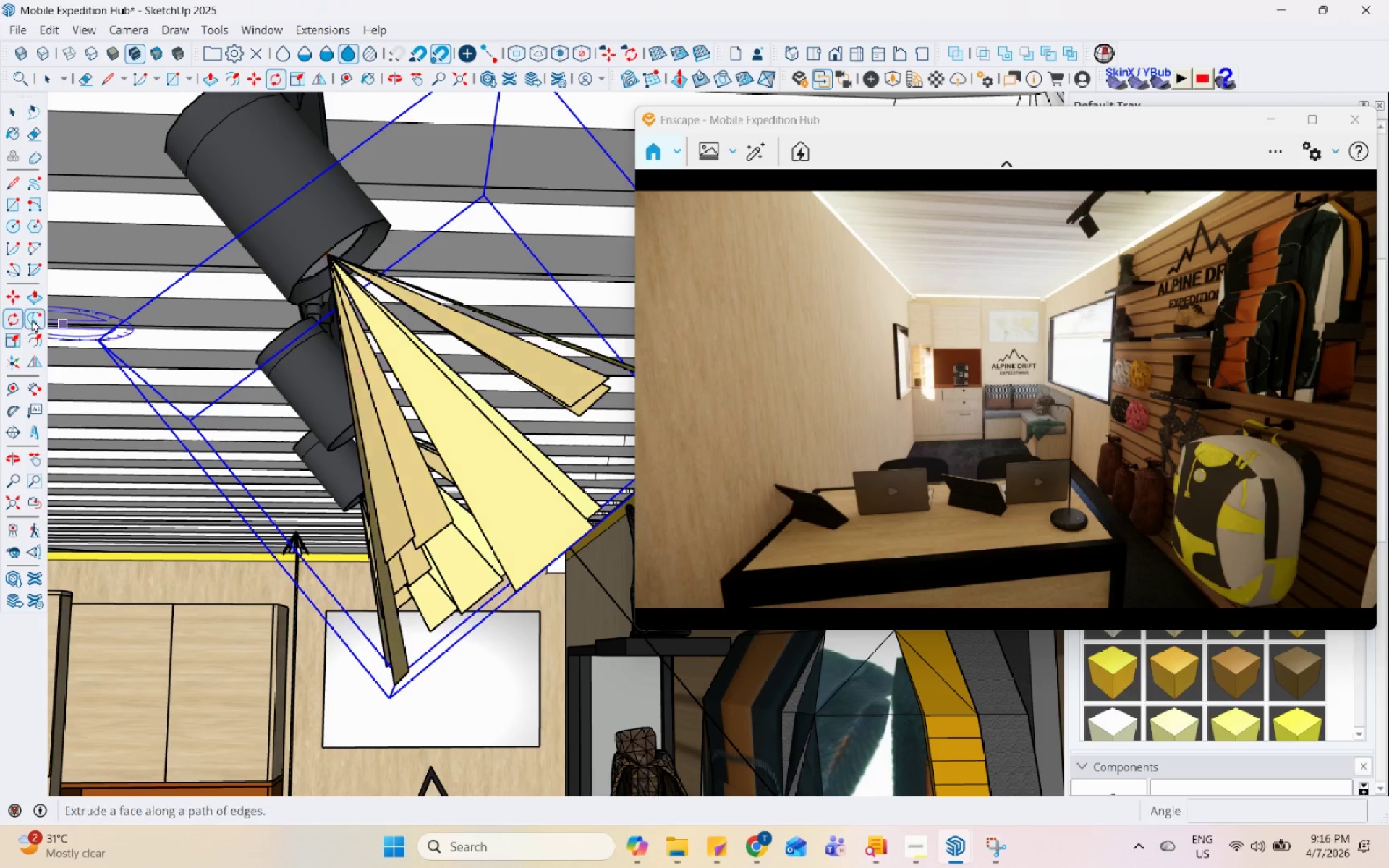 
left_click([312, 230])
 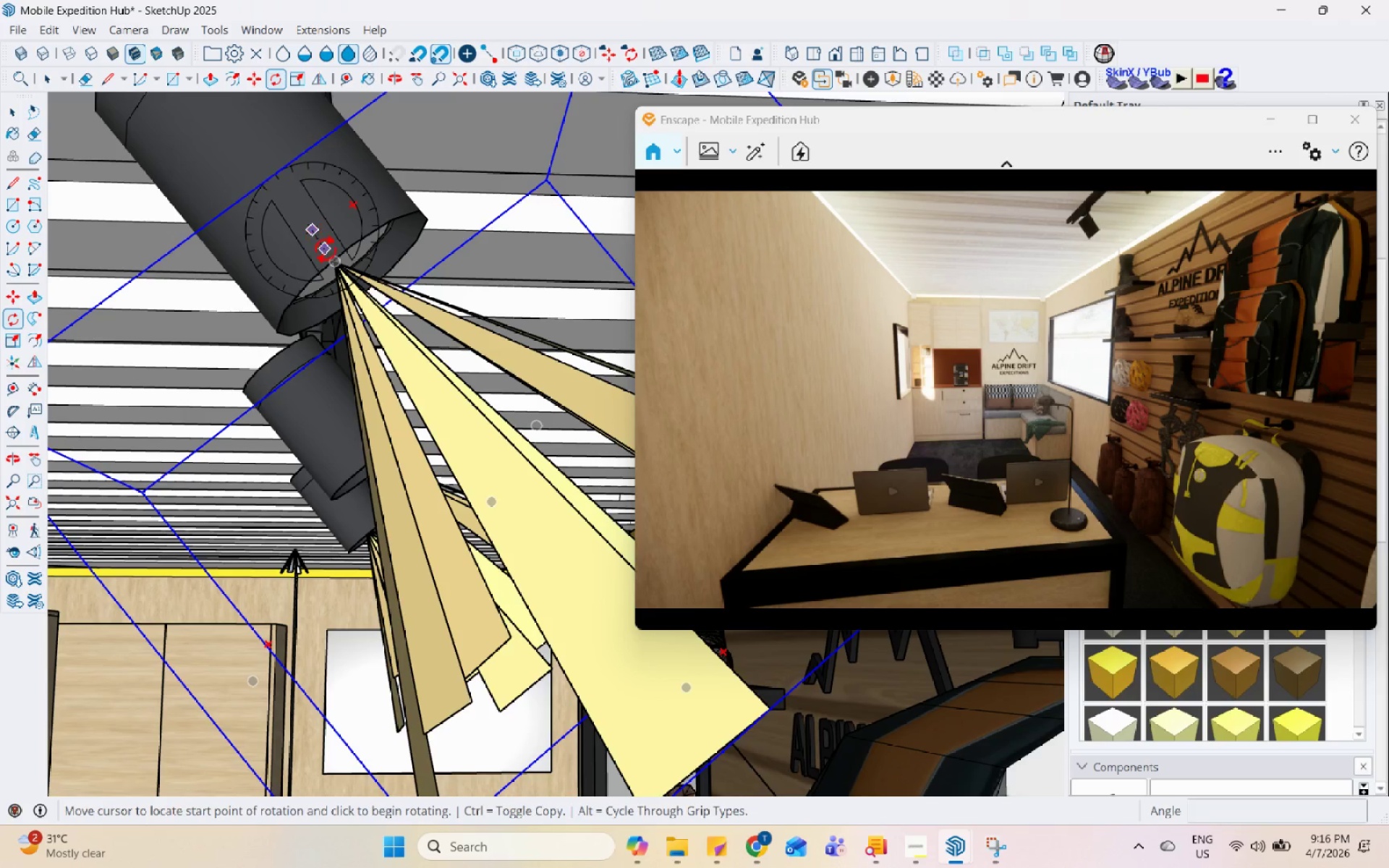 
scroll: coordinate [317, 236], scroll_direction: up, amount: 4.0
 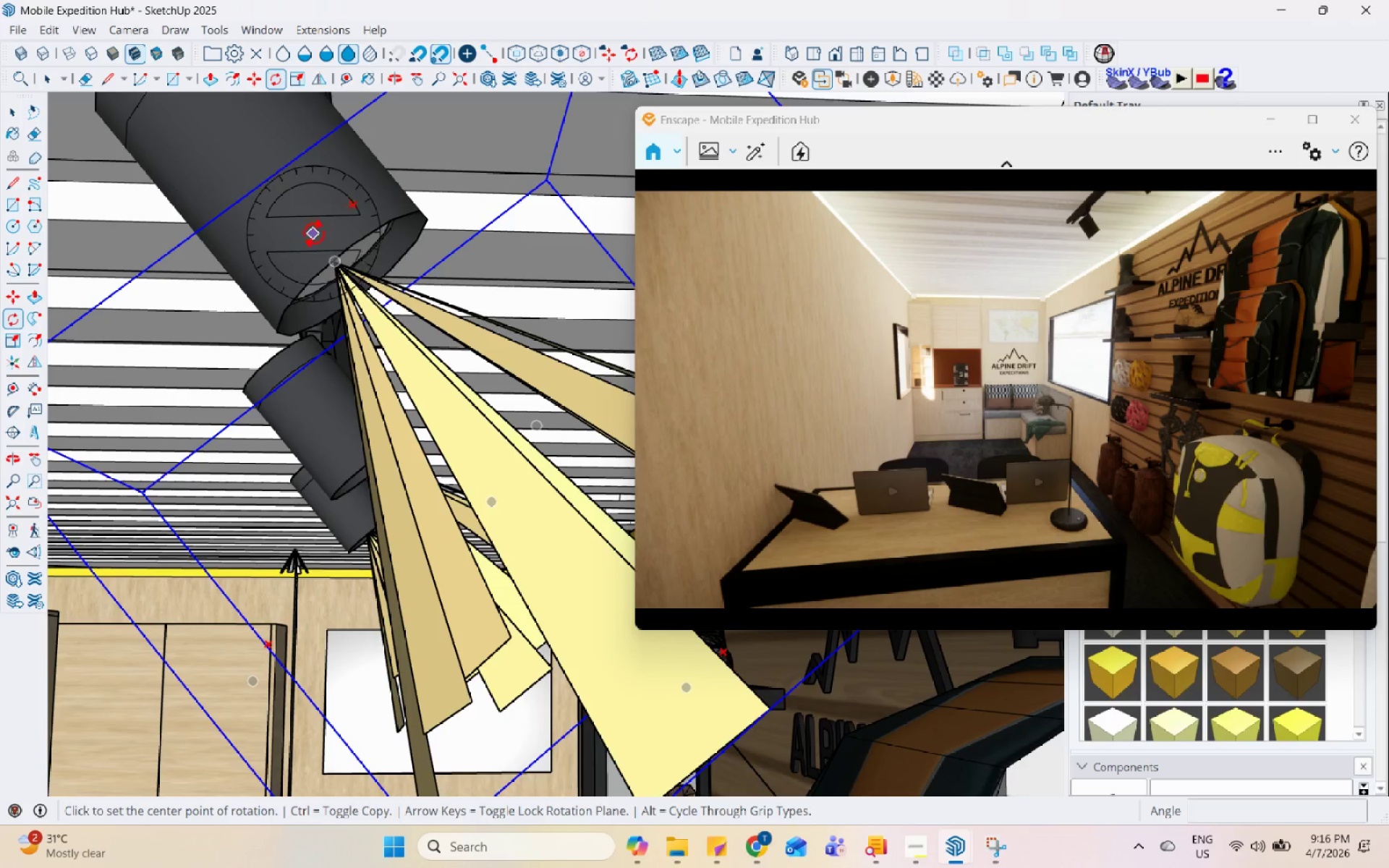 
double_click([326, 250])
 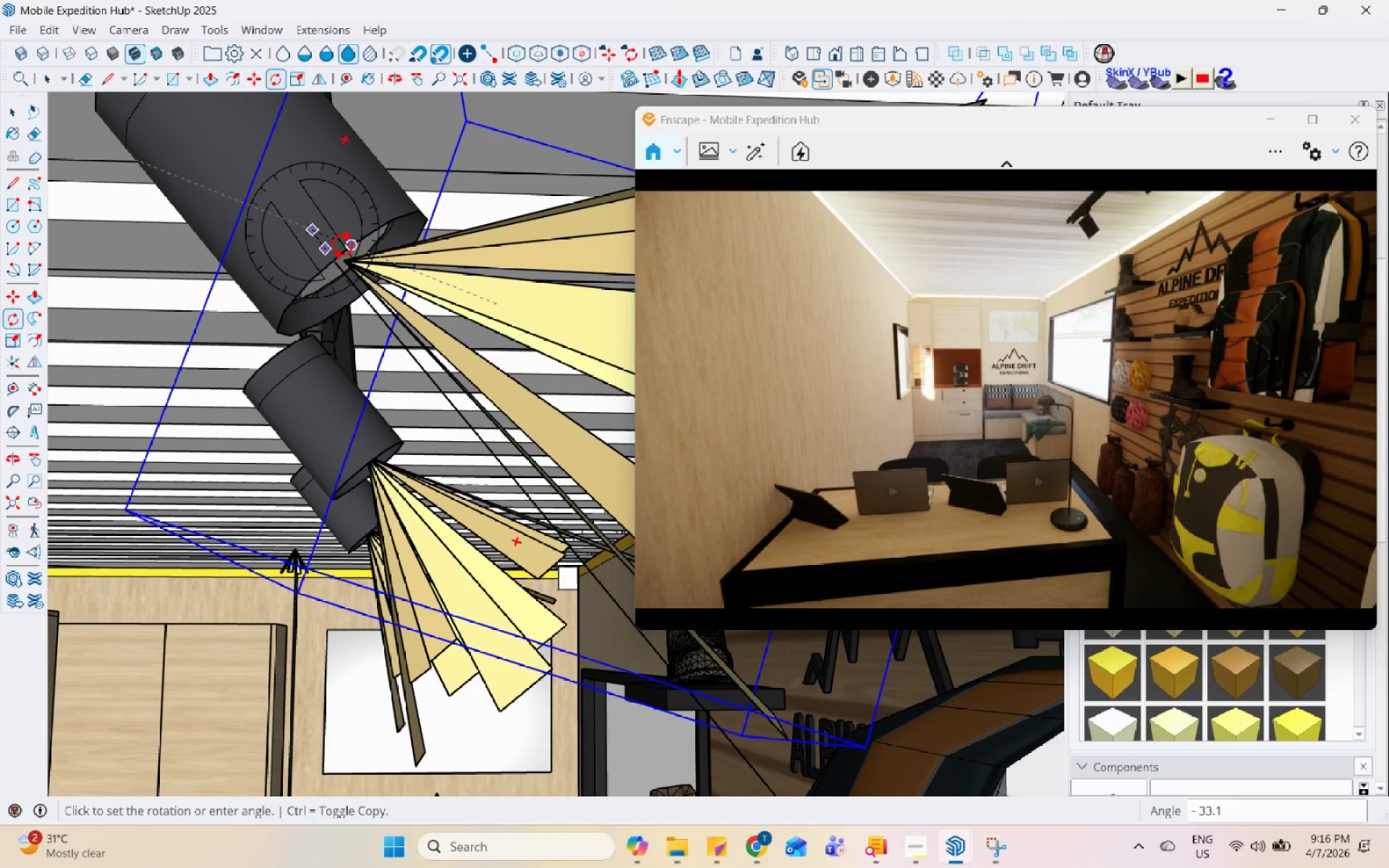 
left_click([342, 245])
 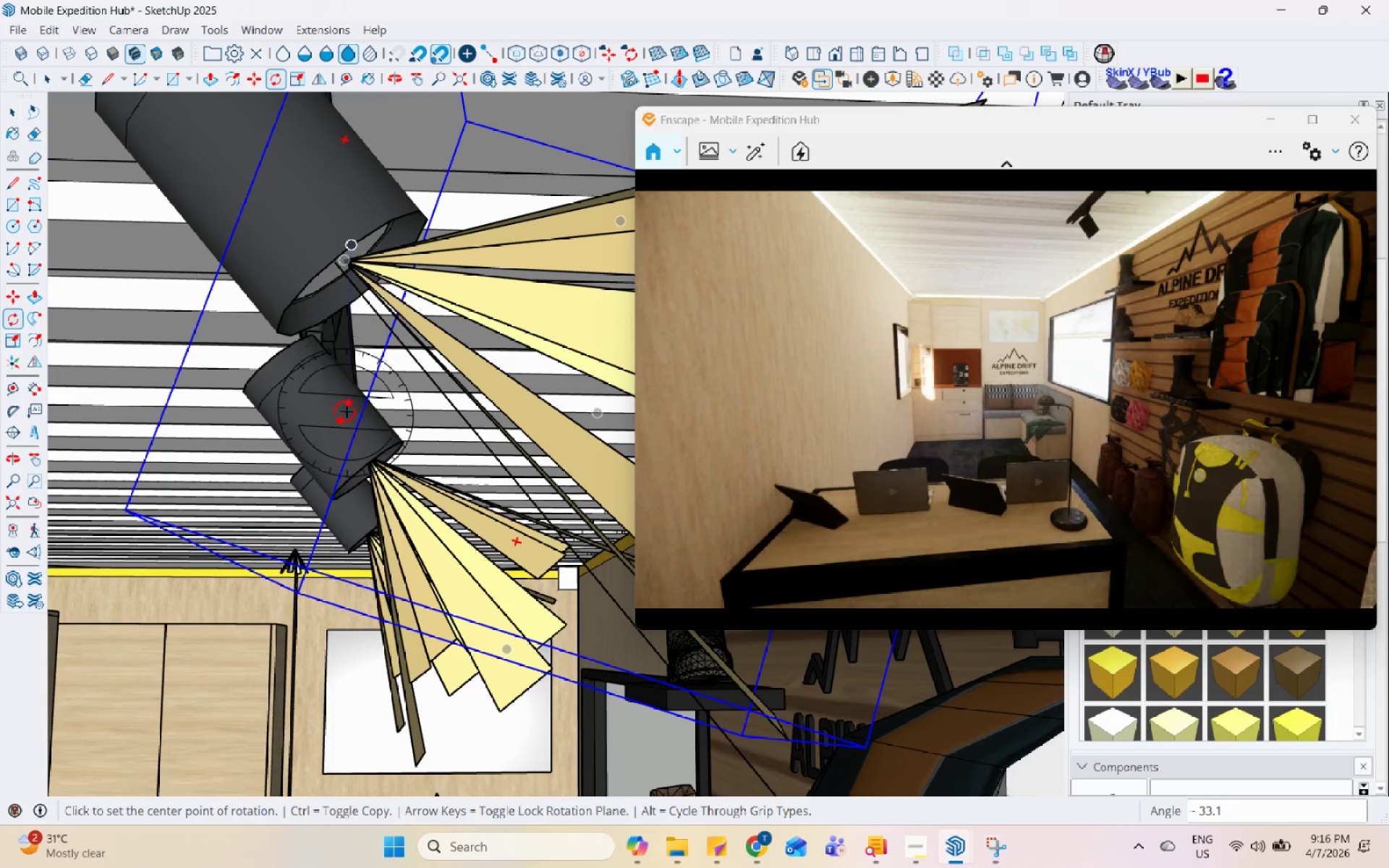 
key(Space)
 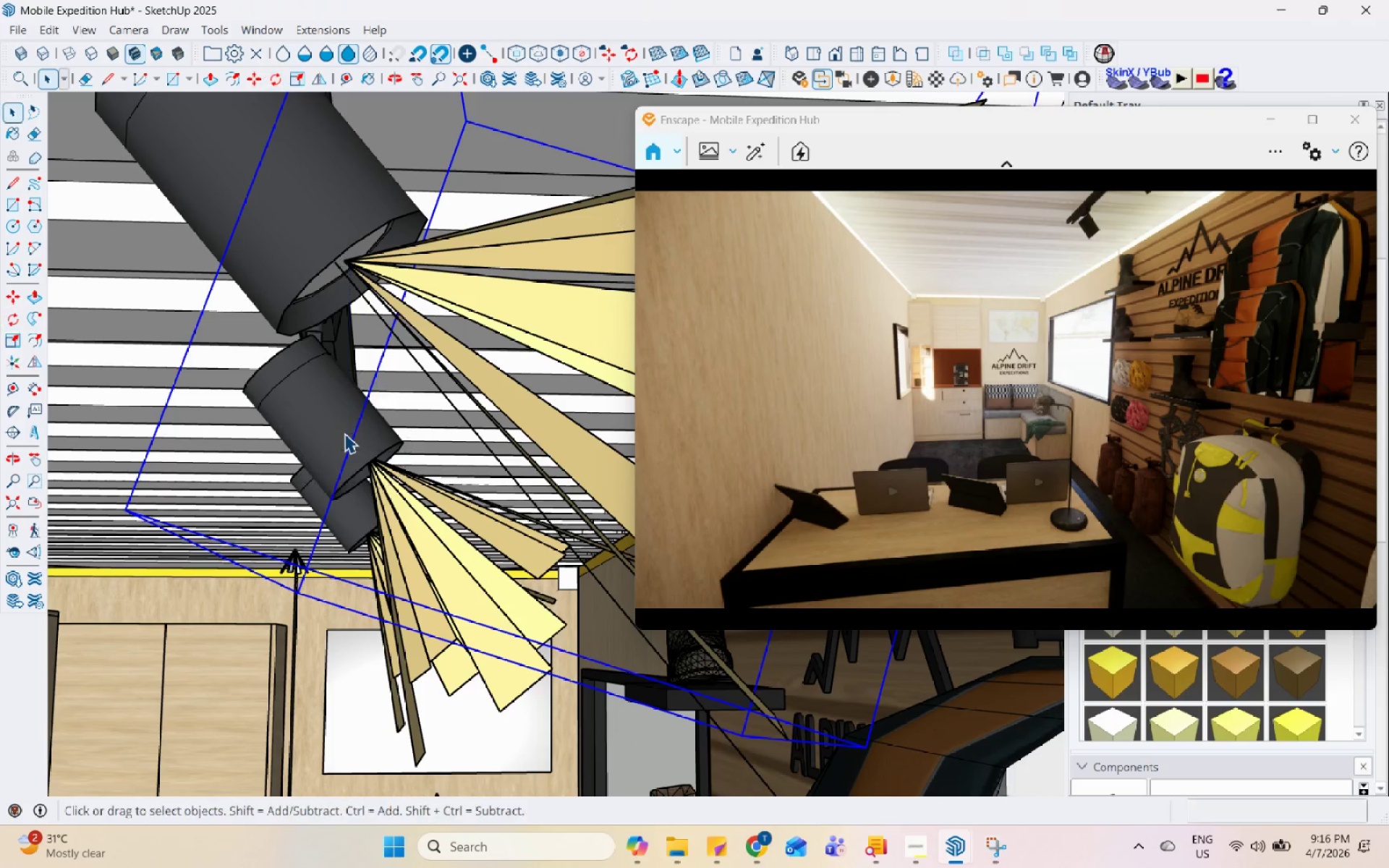 
left_click([344, 433])
 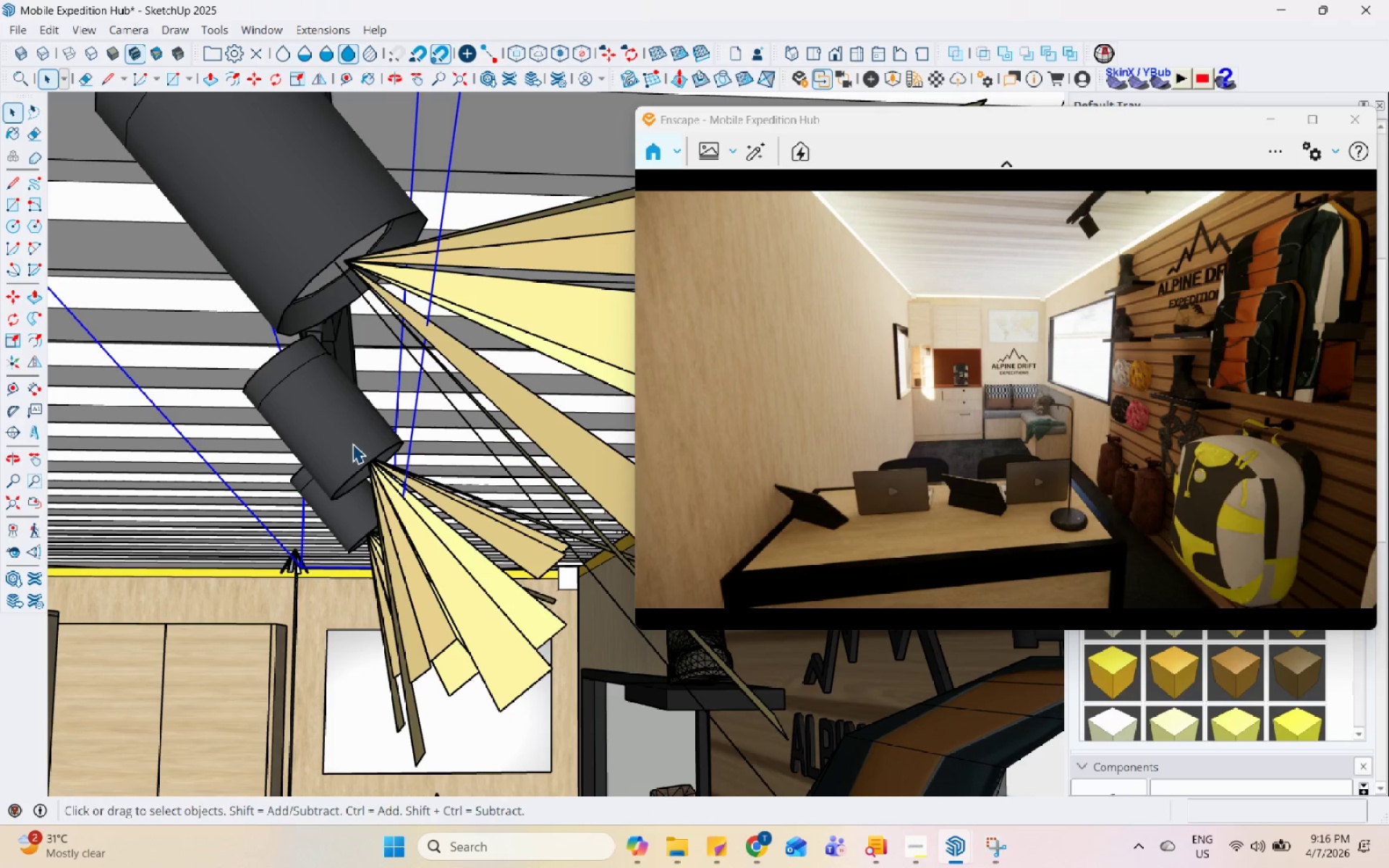 
left_click([405, 509])
 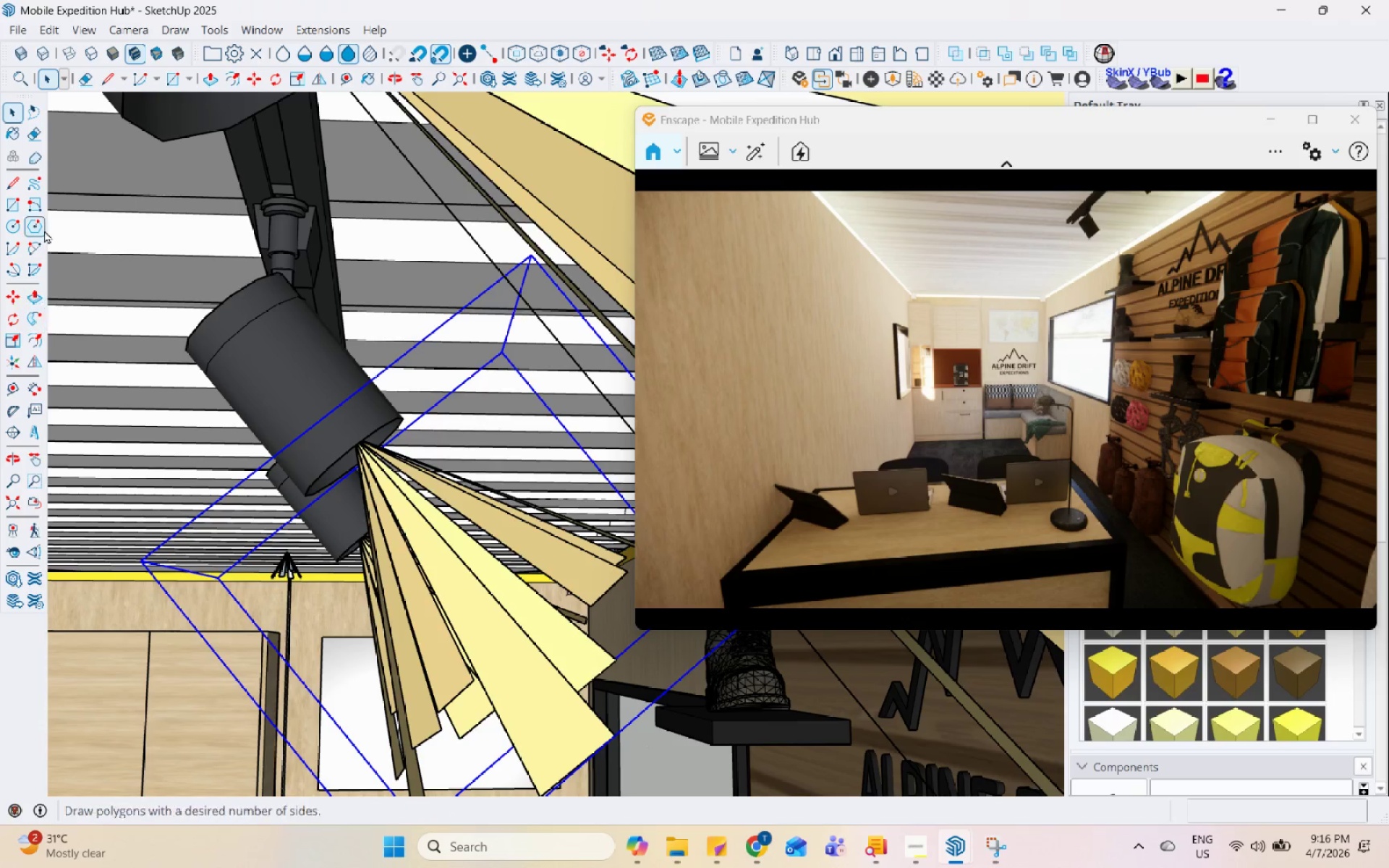 
scroll: coordinate [404, 509], scroll_direction: up, amount: 3.0
 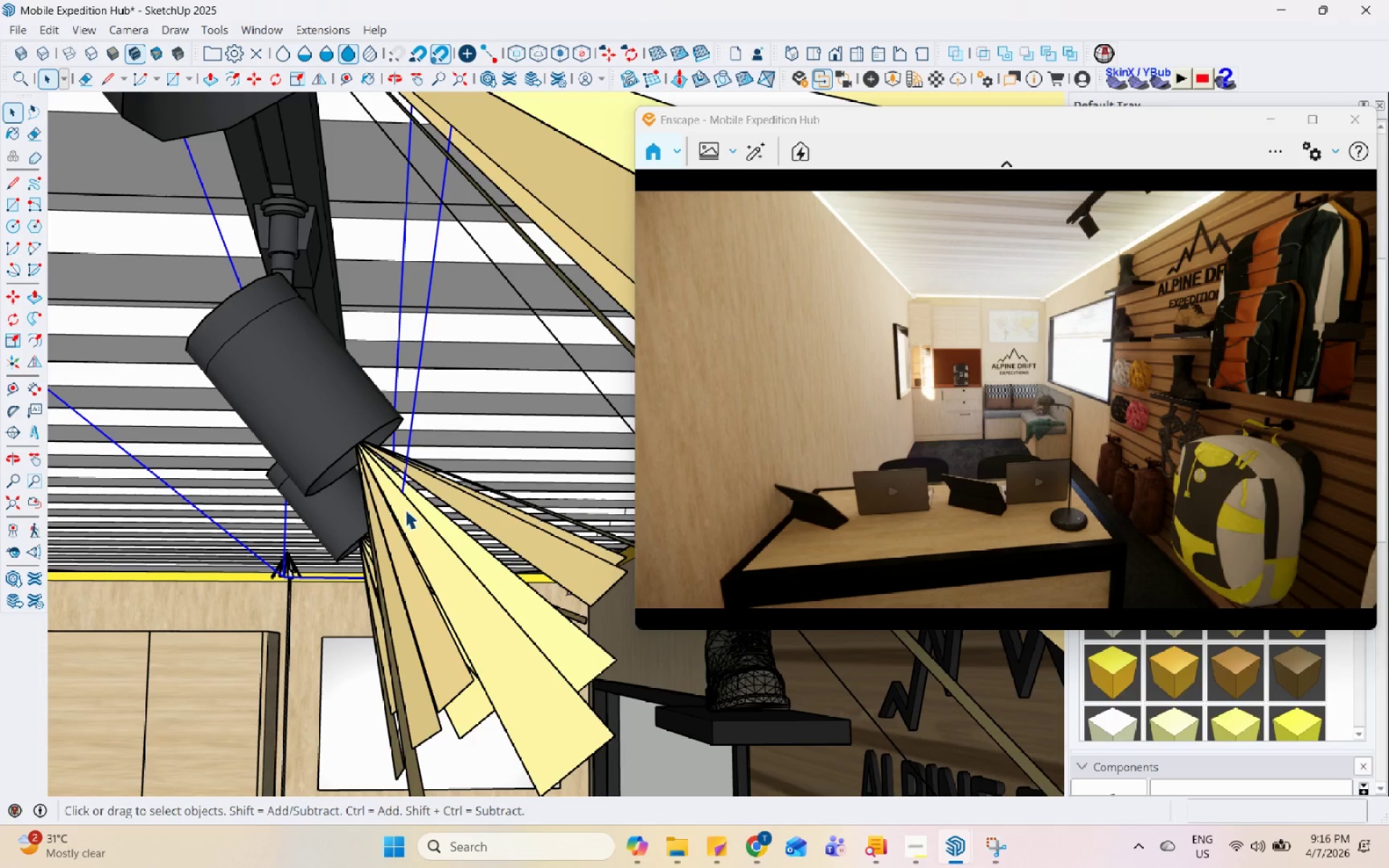 
left_click([10, 315])
 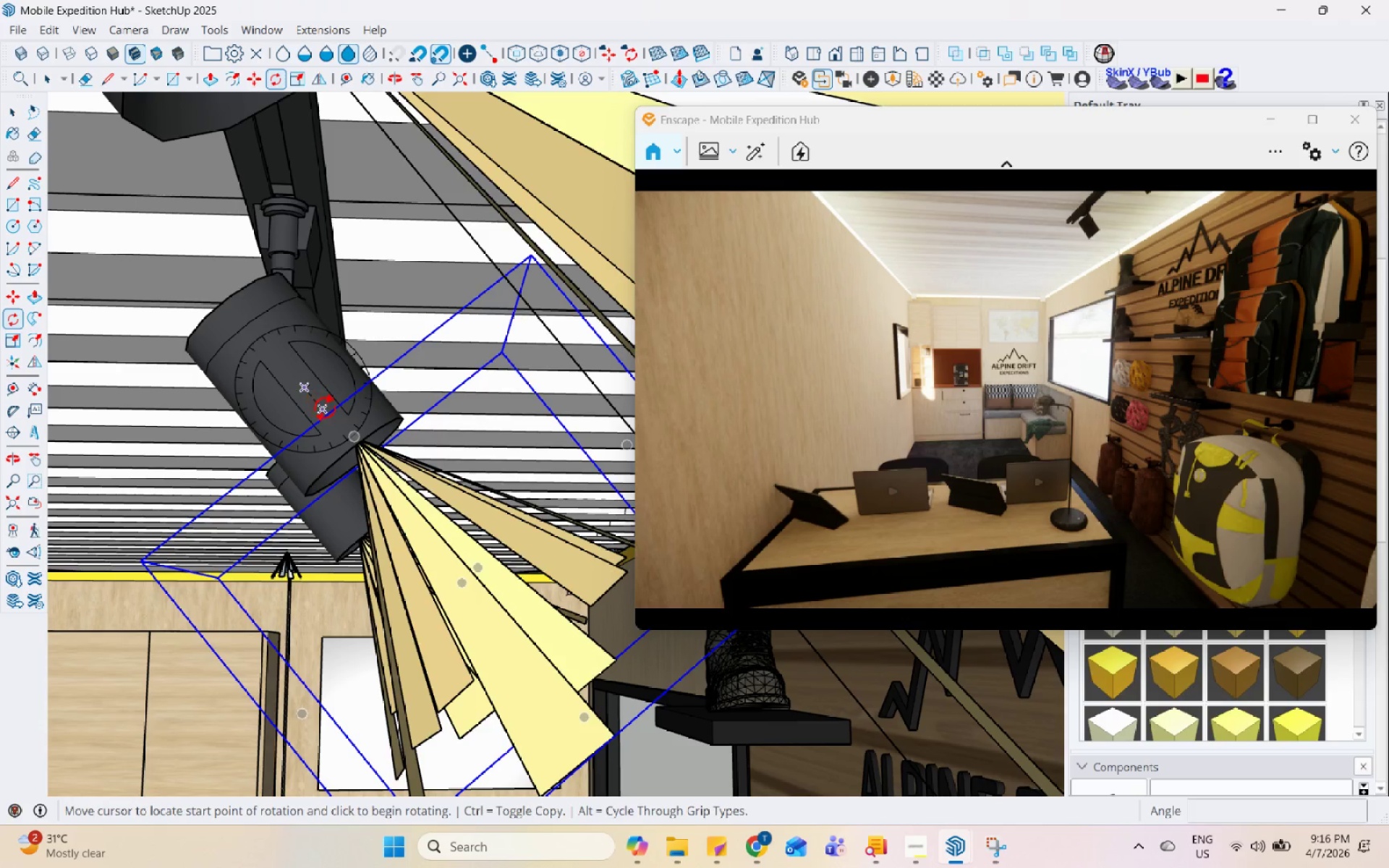 
left_click([345, 427])
 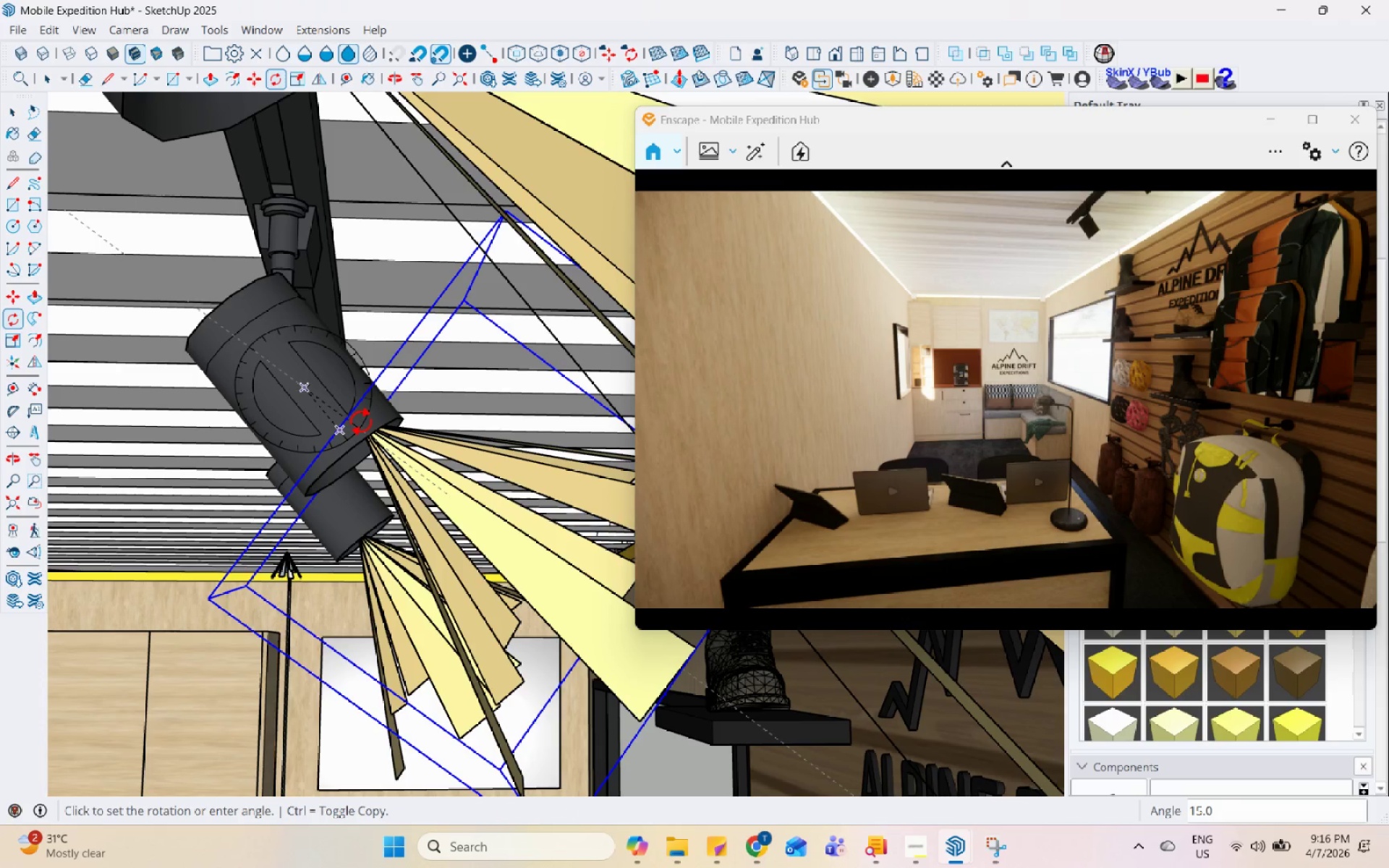 
left_click([361, 422])
 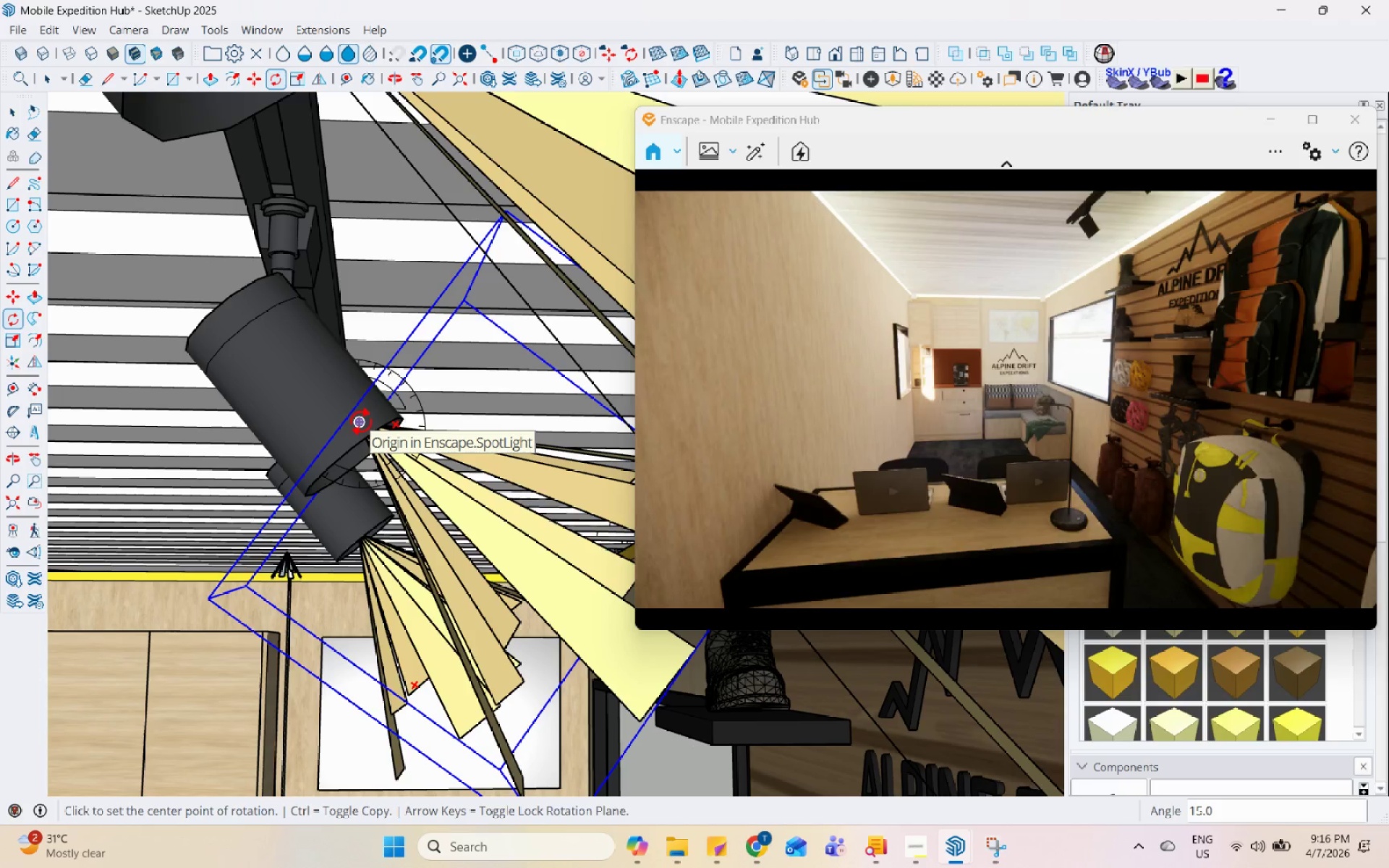 
key(Space)
 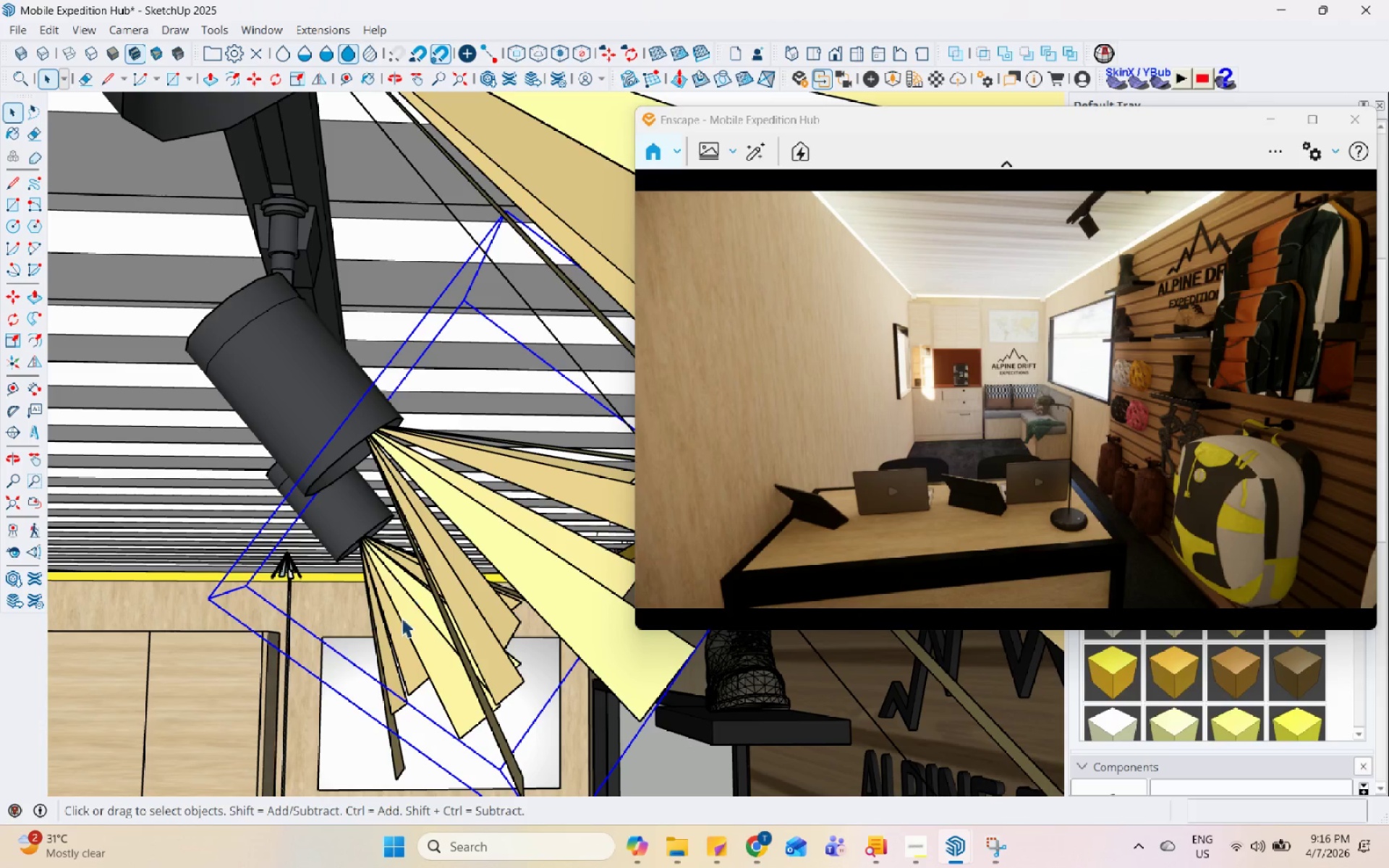 
left_click([396, 607])
 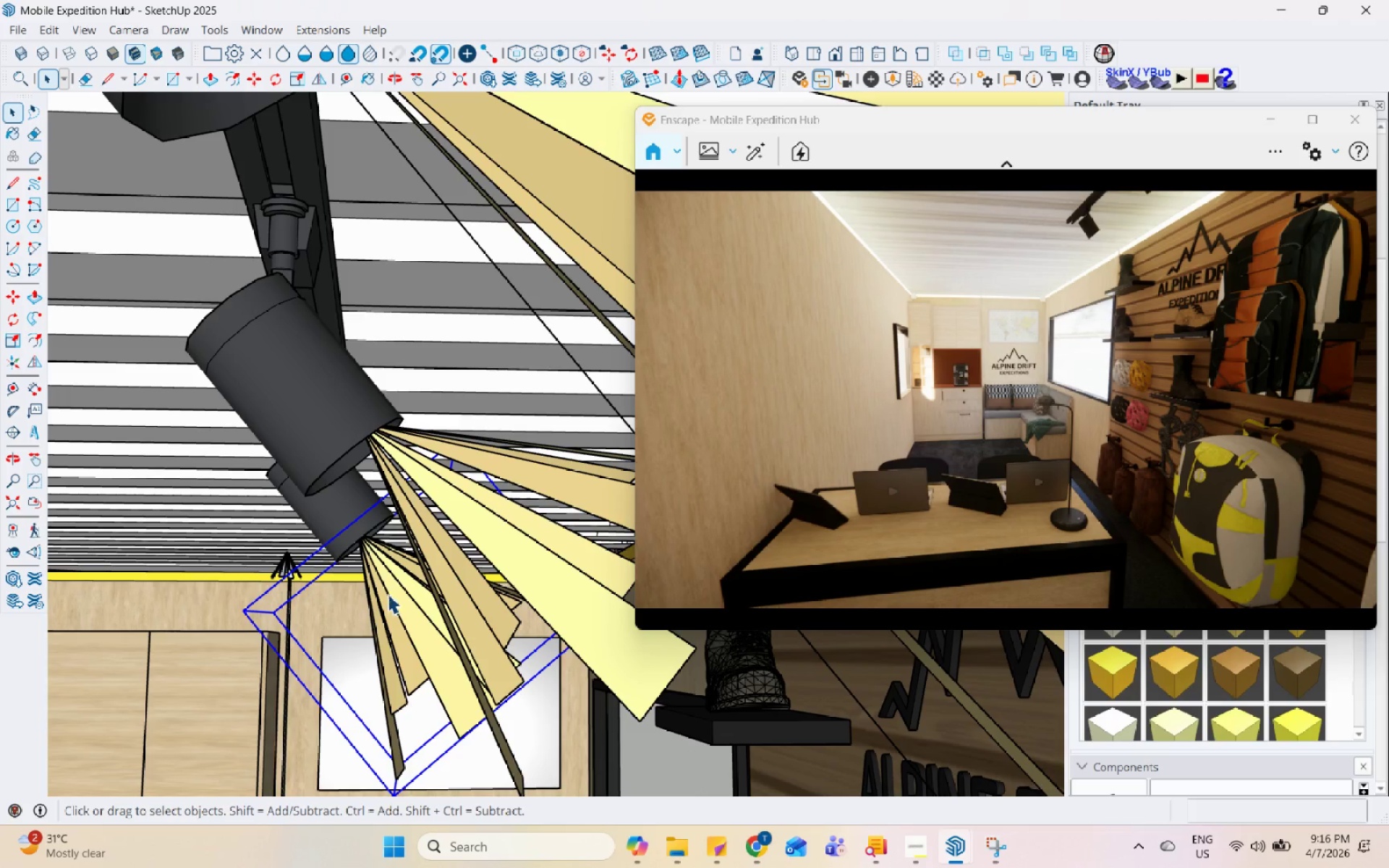 
scroll: coordinate [341, 568], scroll_direction: up, amount: 6.0
 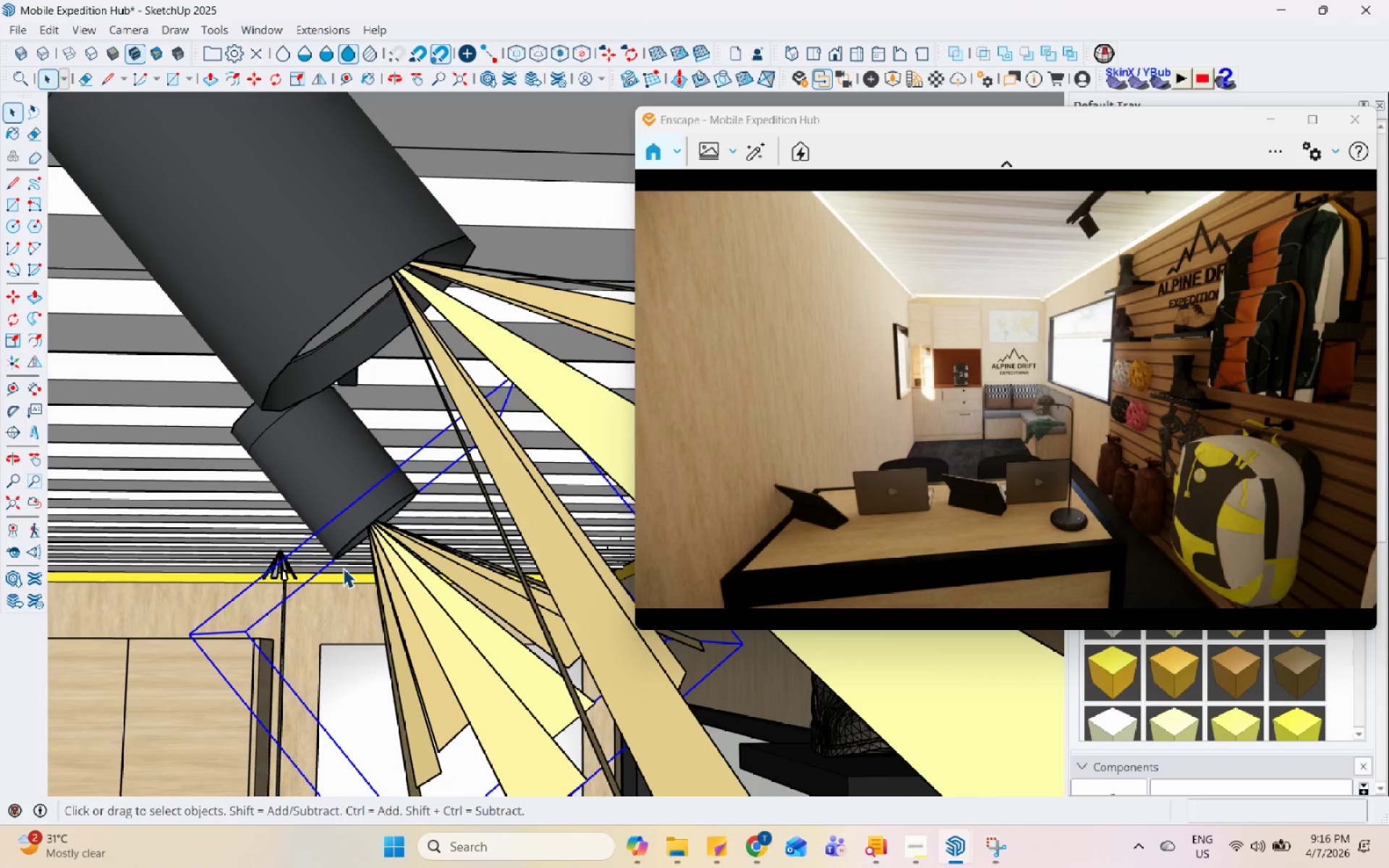 
scroll: coordinate [350, 565], scroll_direction: down, amount: 3.0
 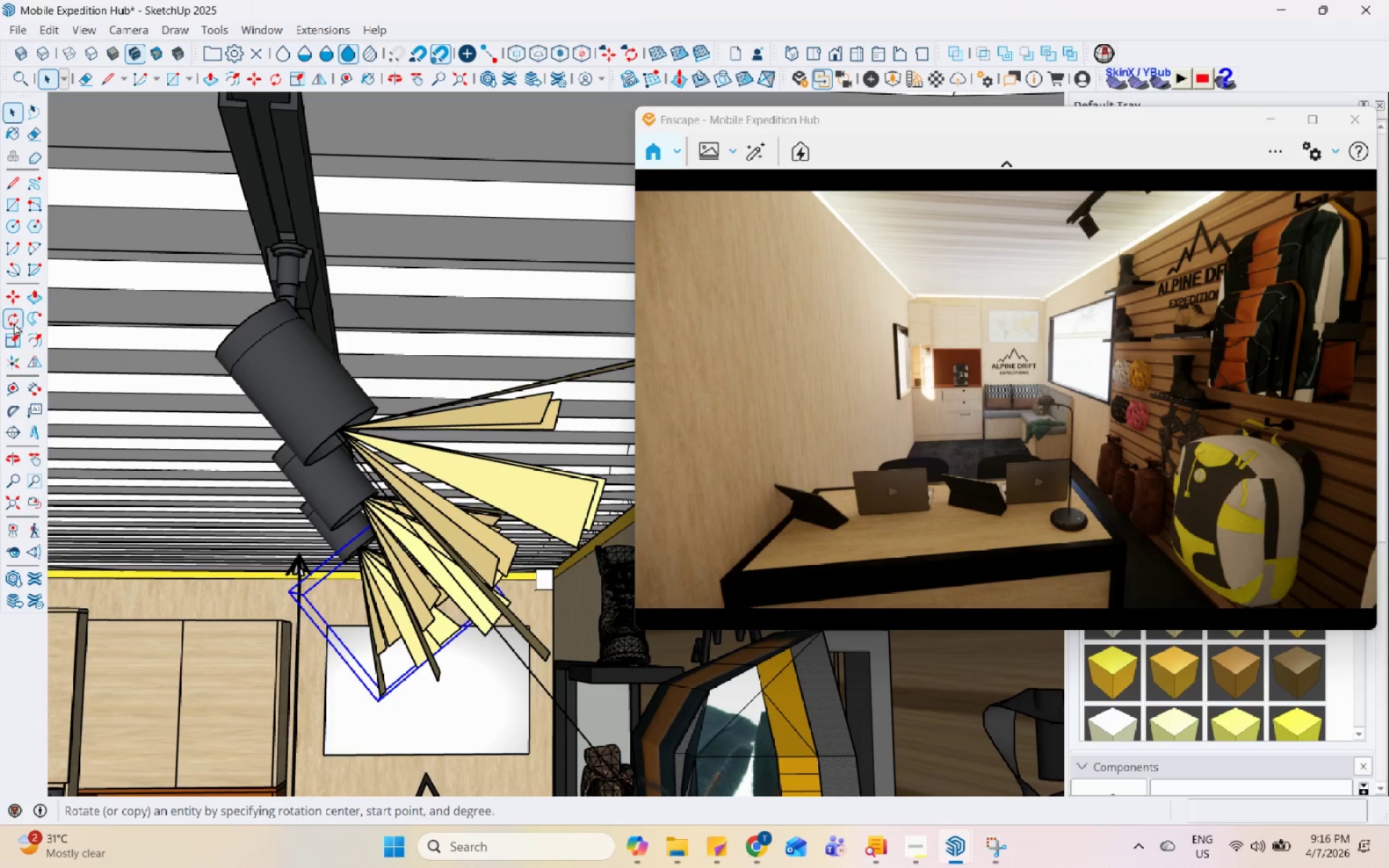 
scroll: coordinate [428, 583], scroll_direction: up, amount: 7.0
 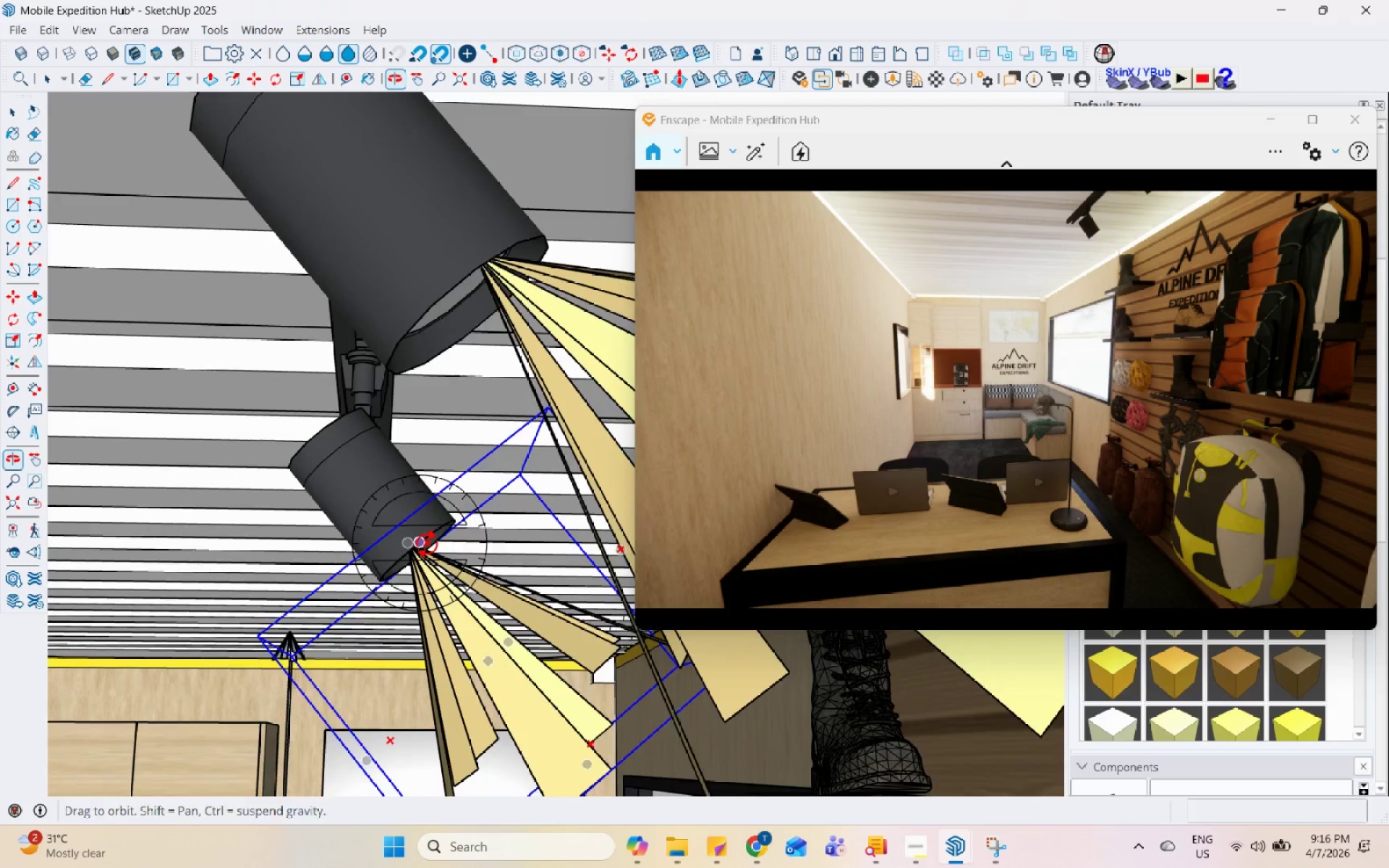 
left_click([372, 495])
 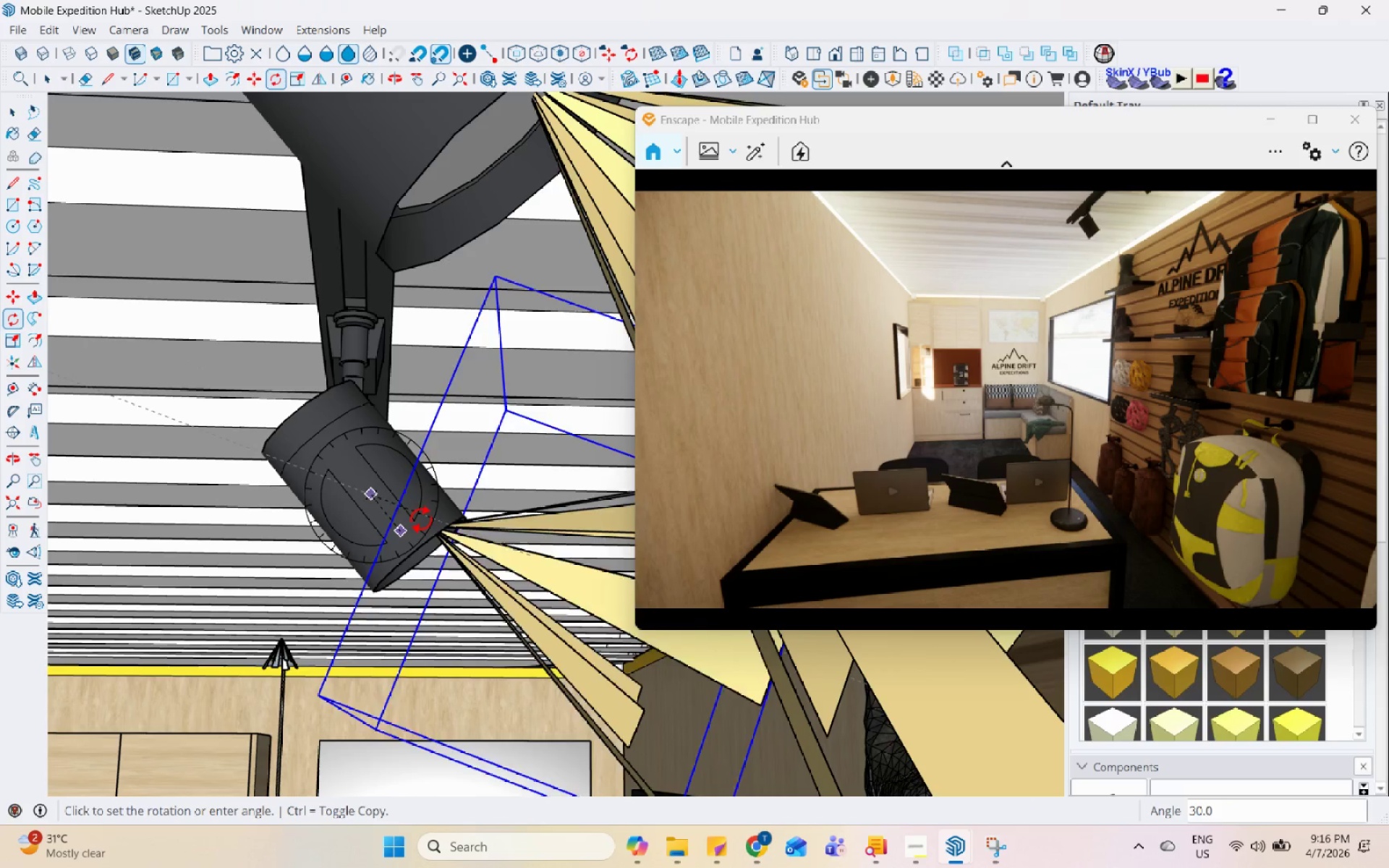 
scroll: coordinate [407, 527], scroll_direction: up, amount: 2.0
 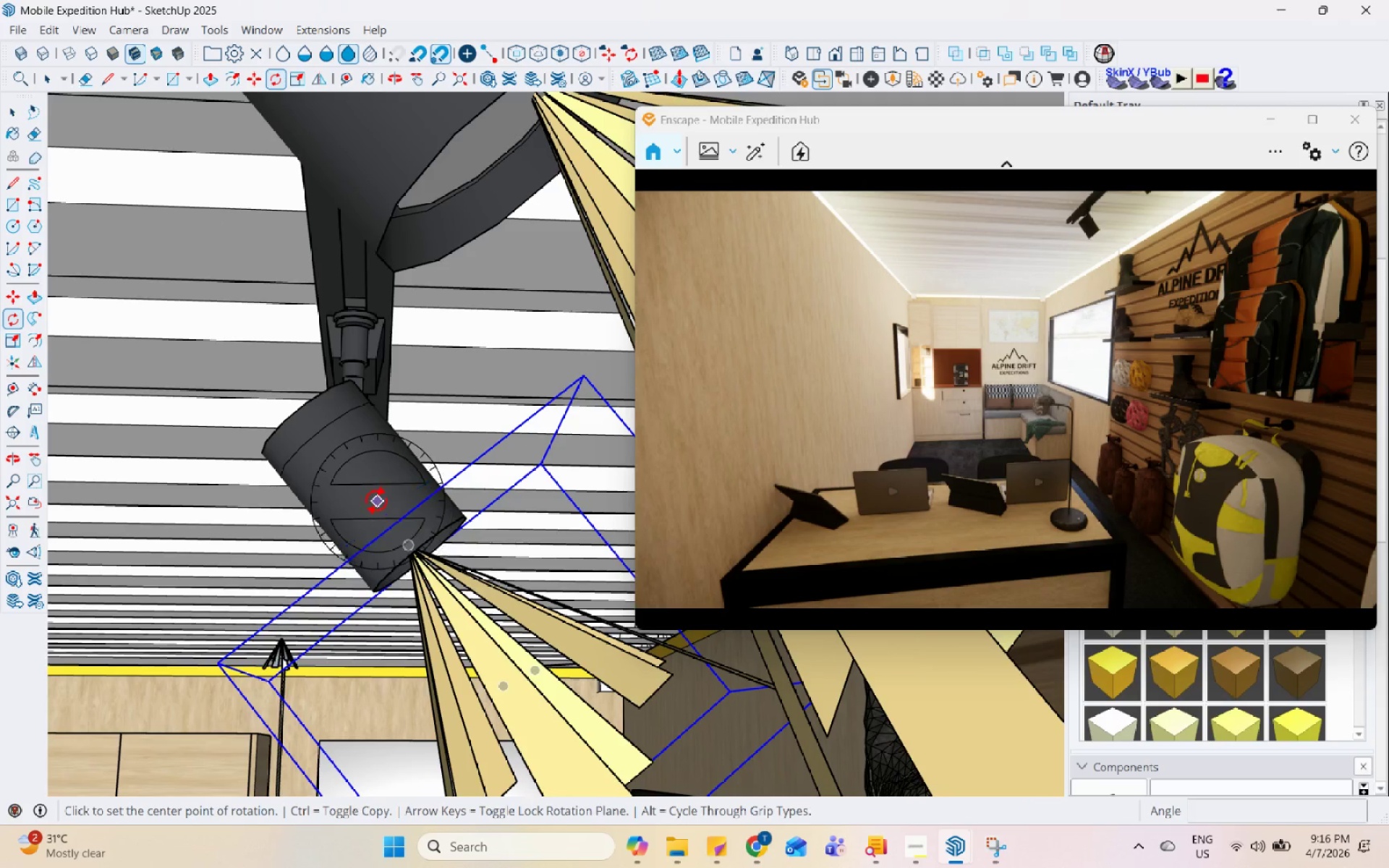 
left_click([420, 523])
 